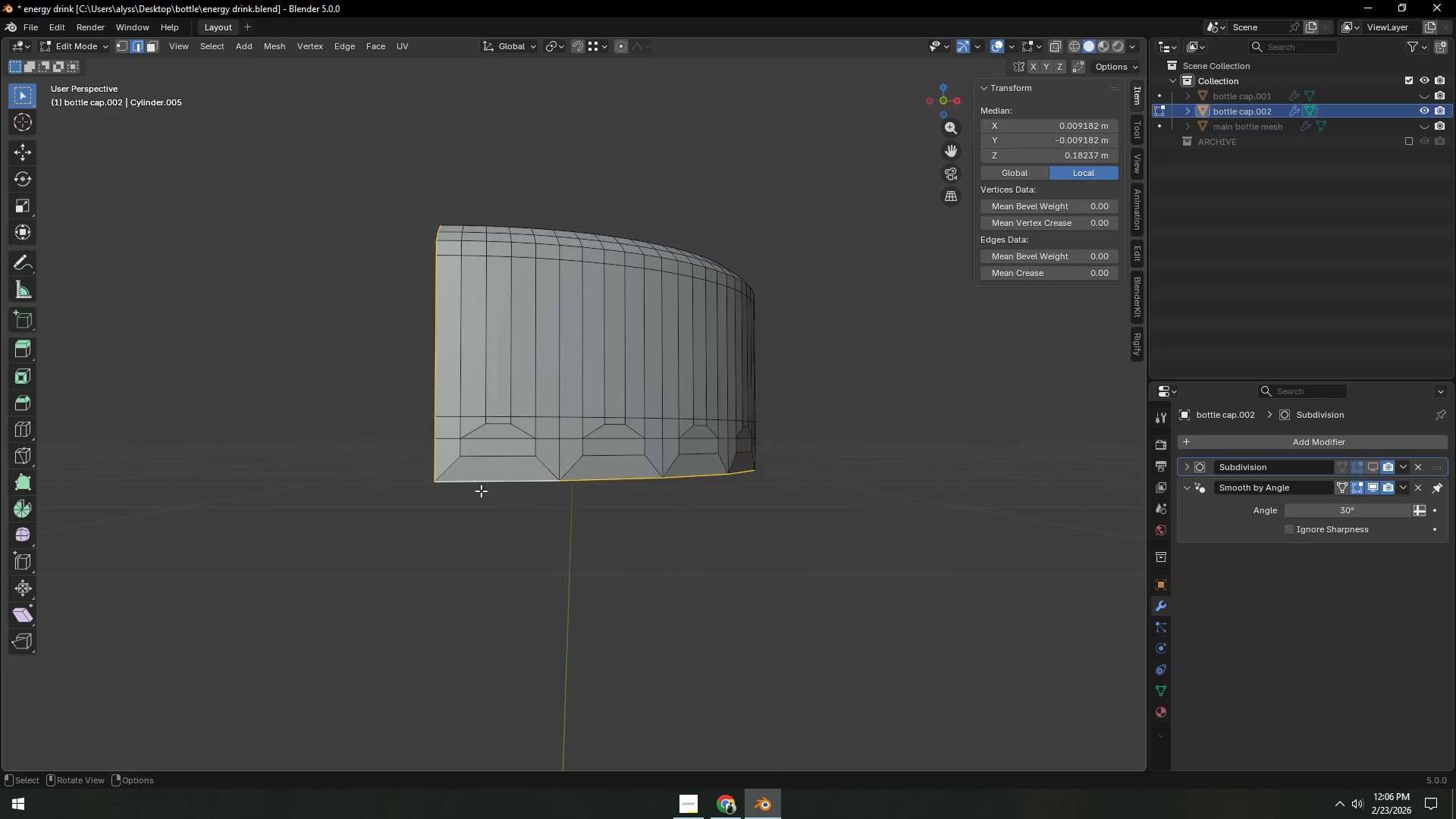 
left_click([482, 491])
 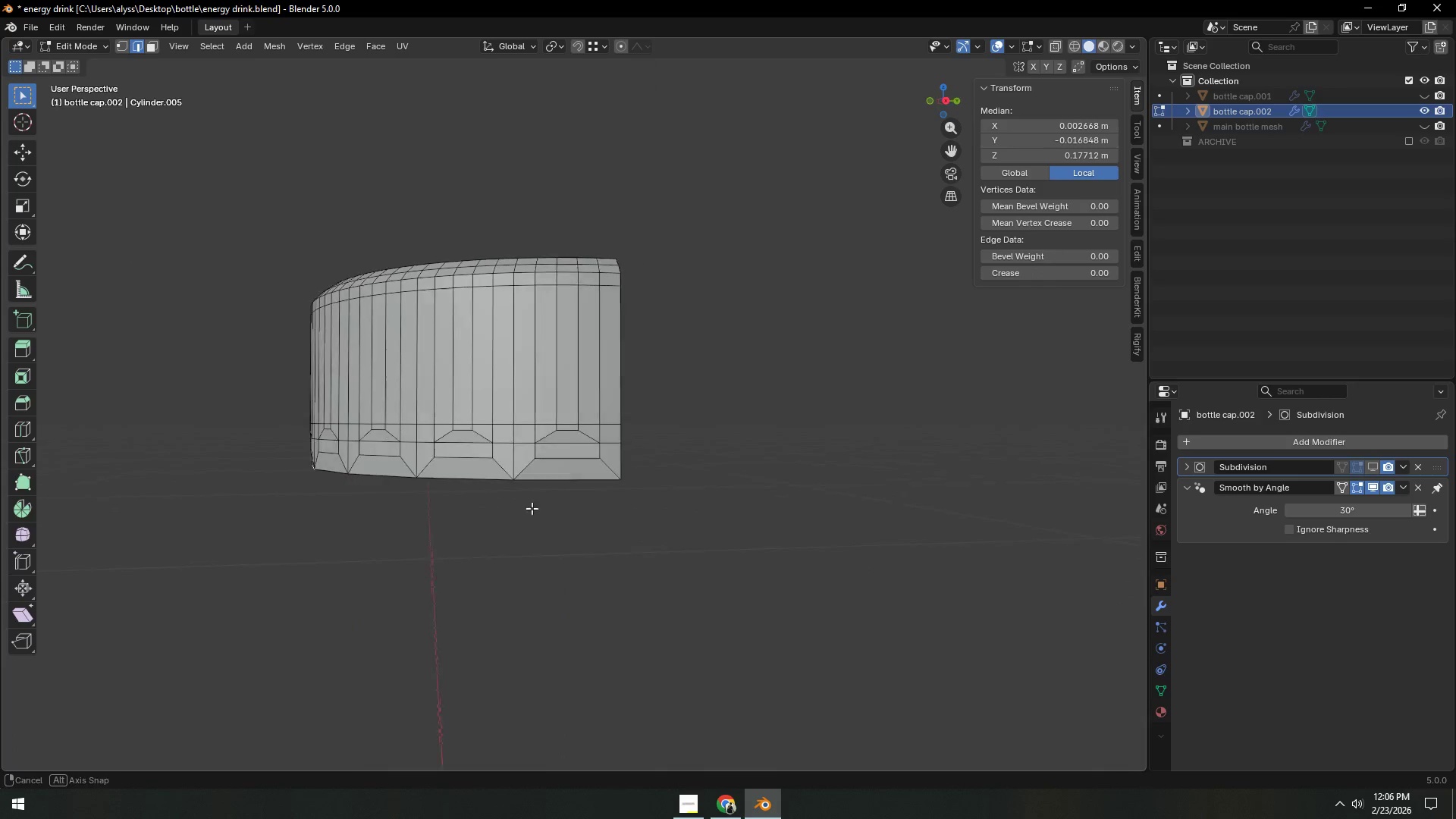 
hold_key(key=ControlLeft, duration=0.39)
left_click([544, 482])
 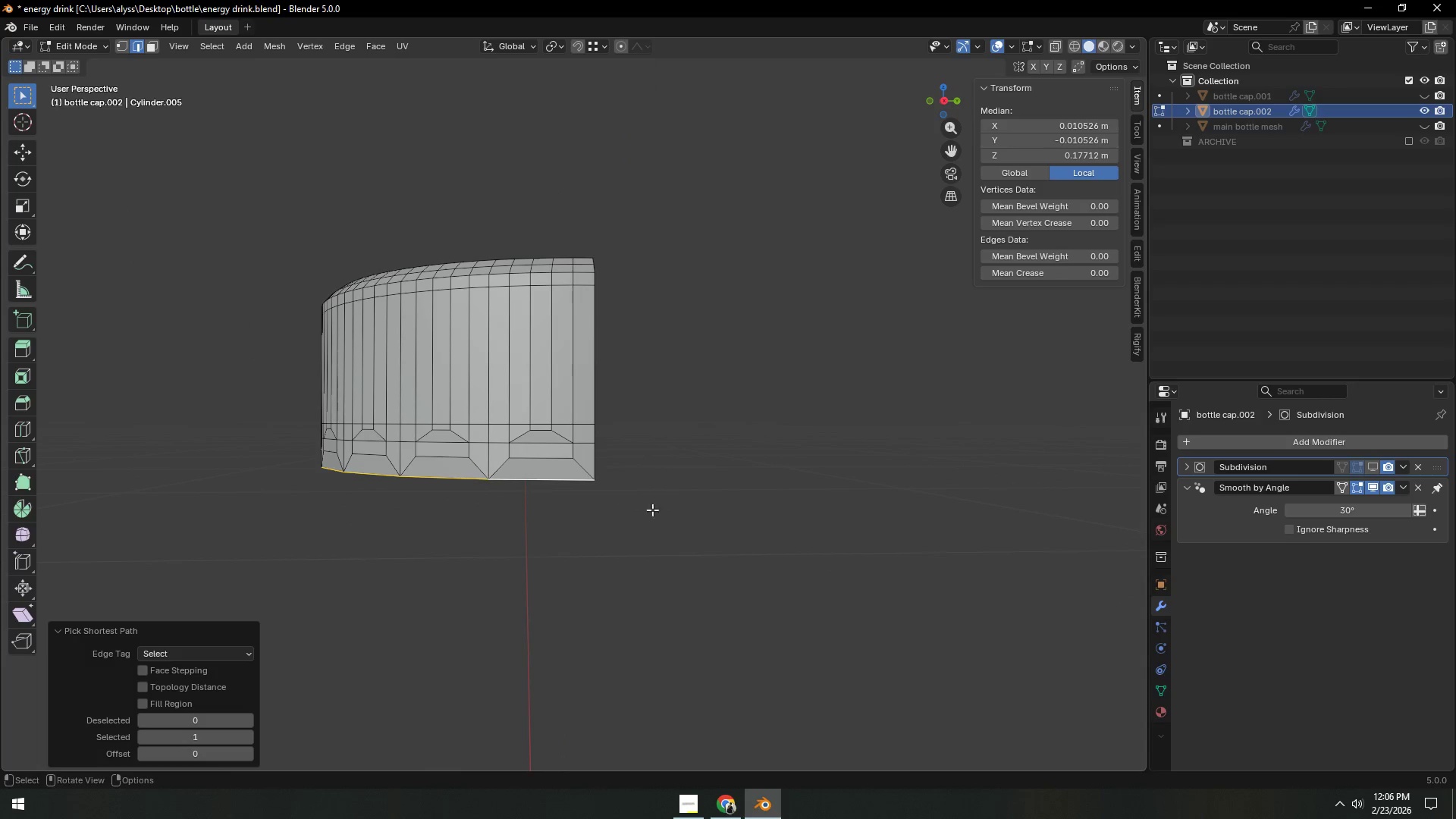 
type(gz)
 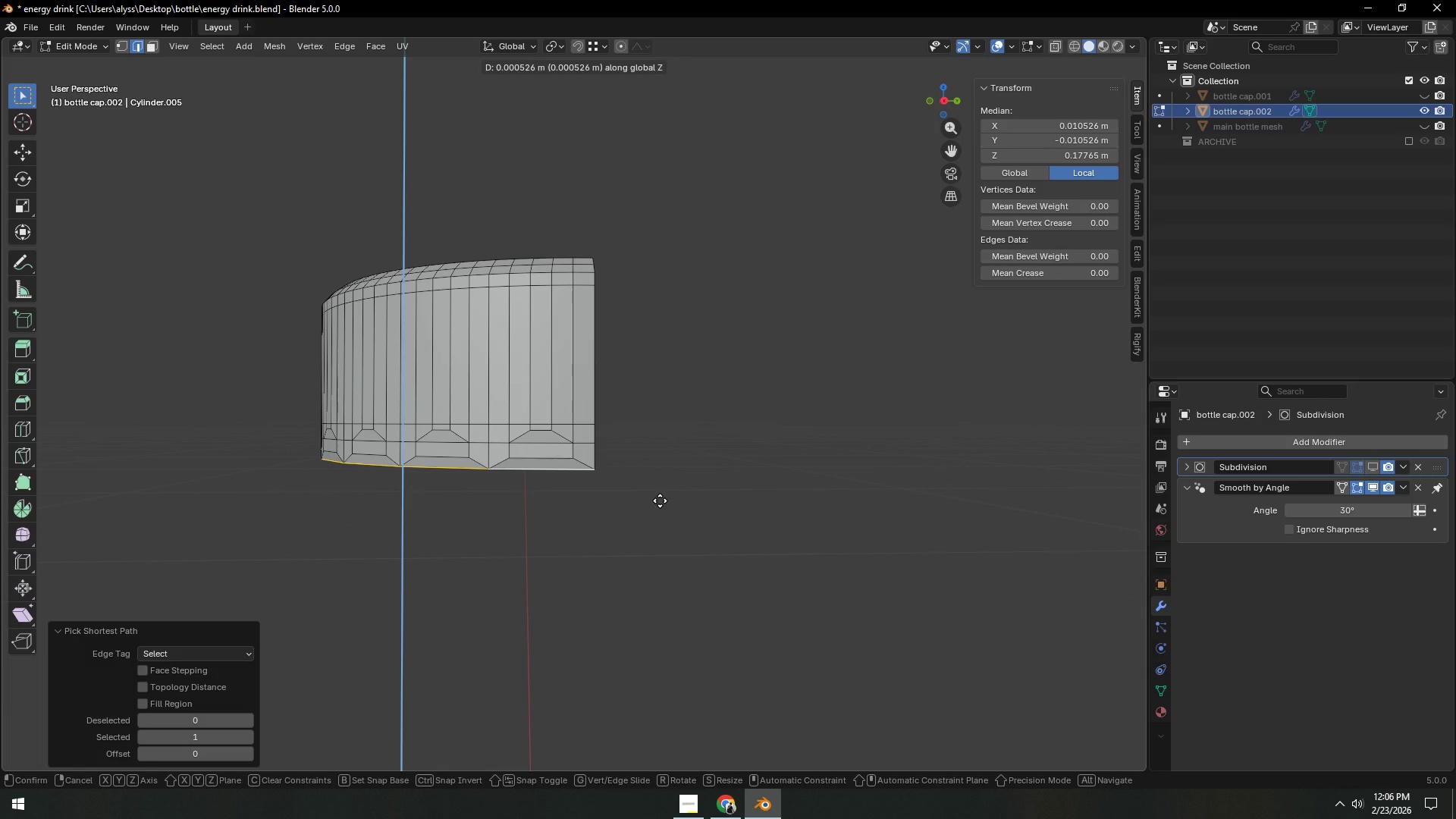 
left_click([660, 500])
 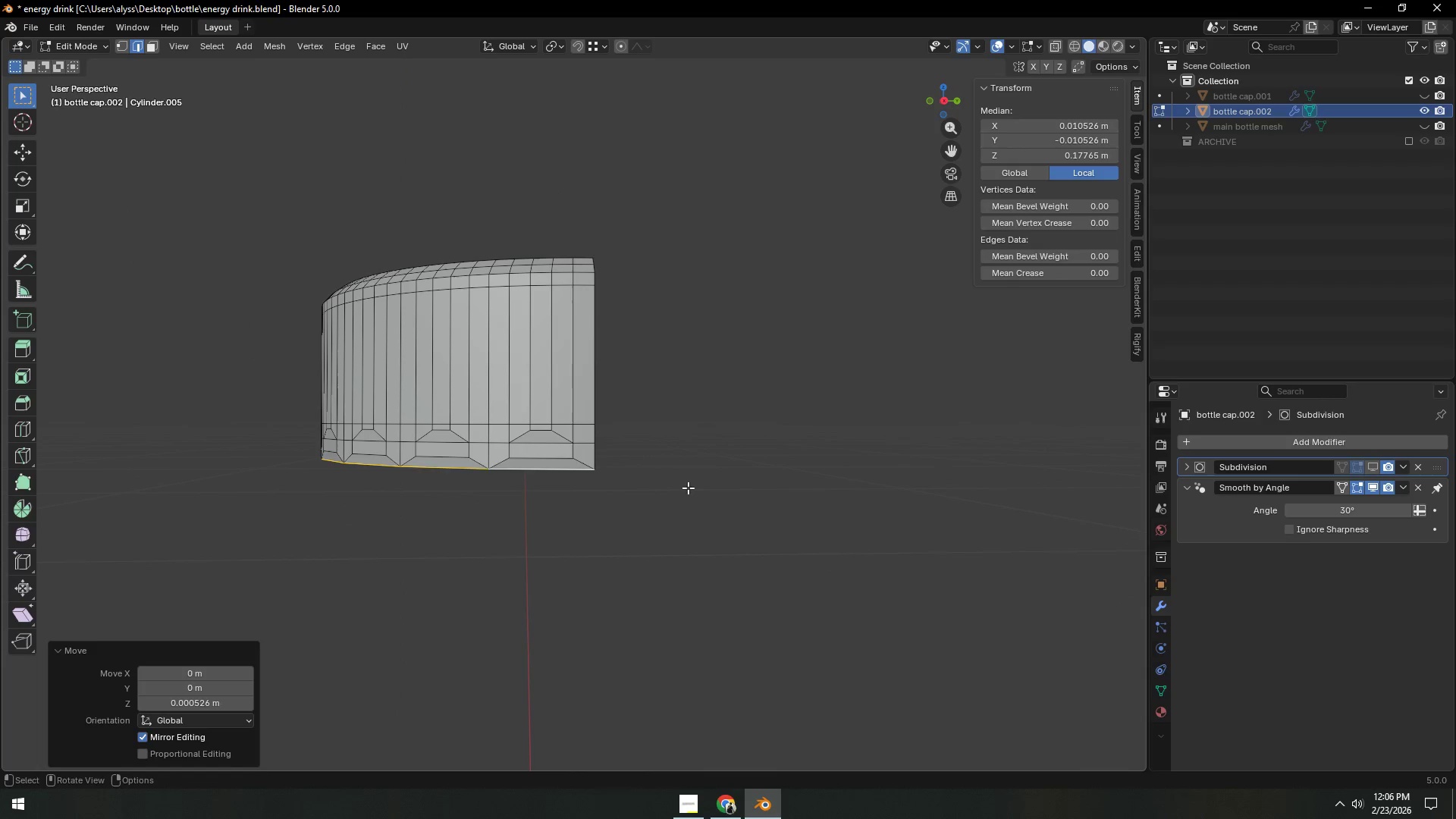 
double_click([690, 486])
 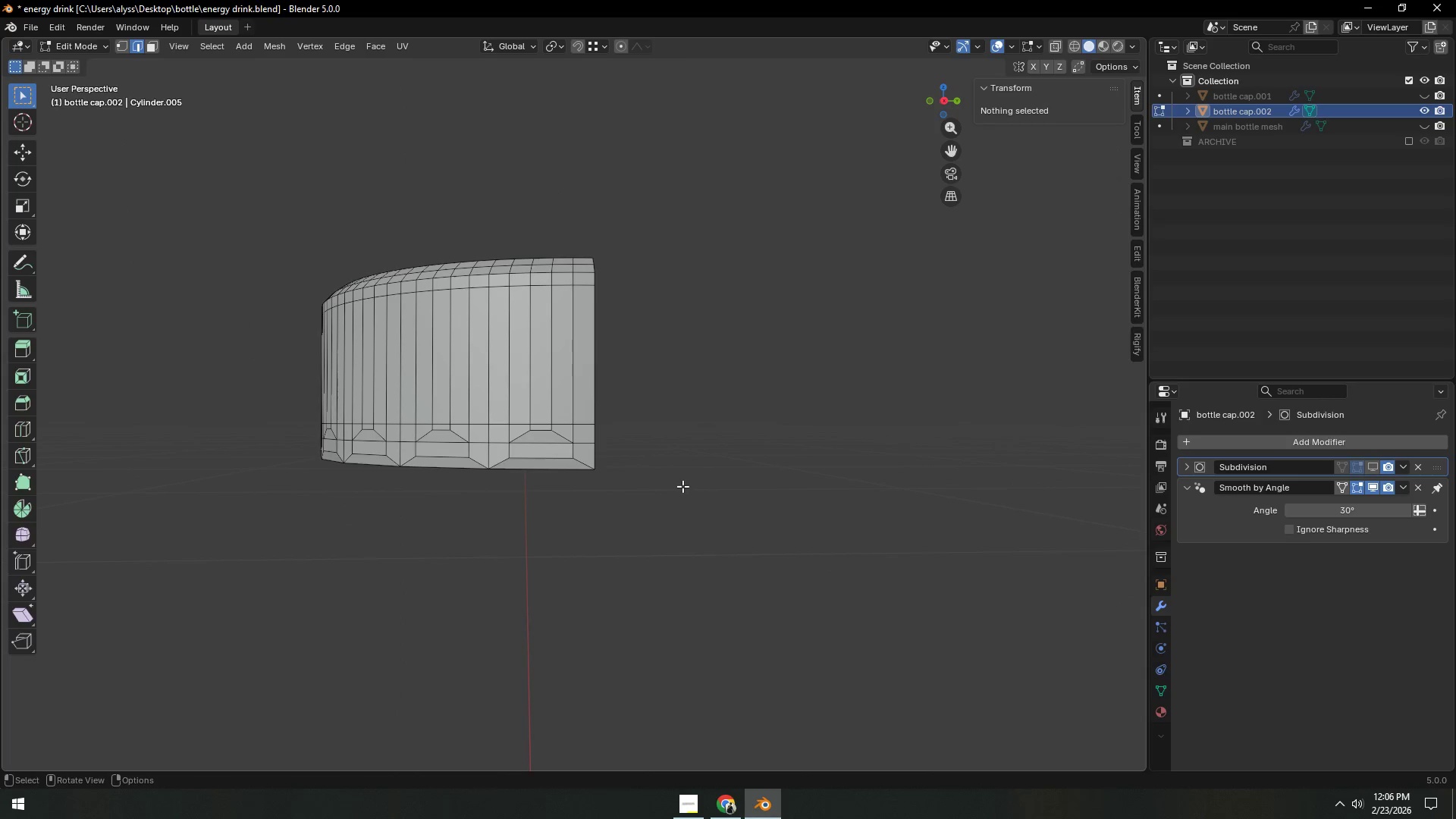 
key(Tab)
 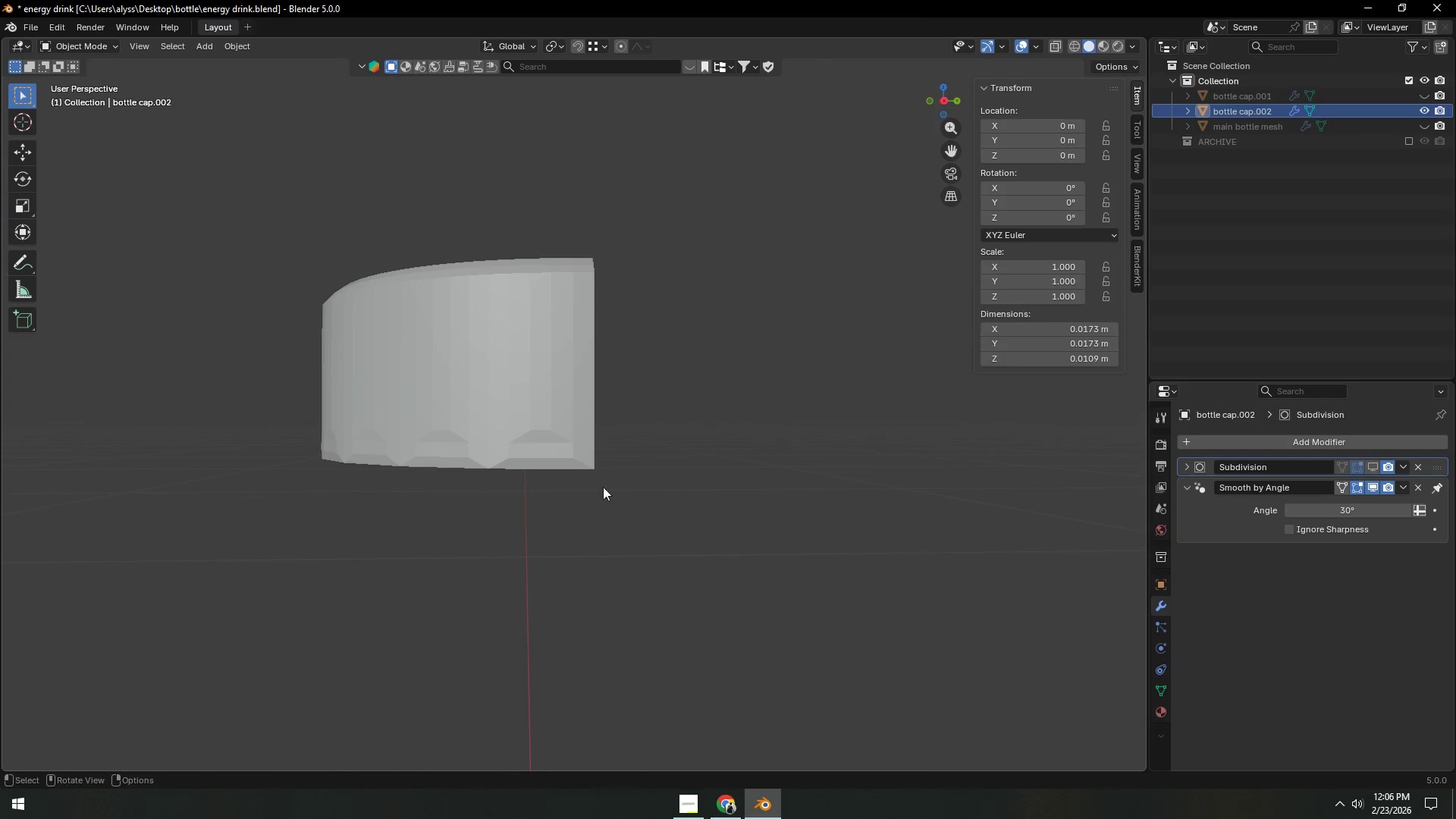 
scroll: coordinate [586, 488], scroll_direction: down, amount: 3.0
 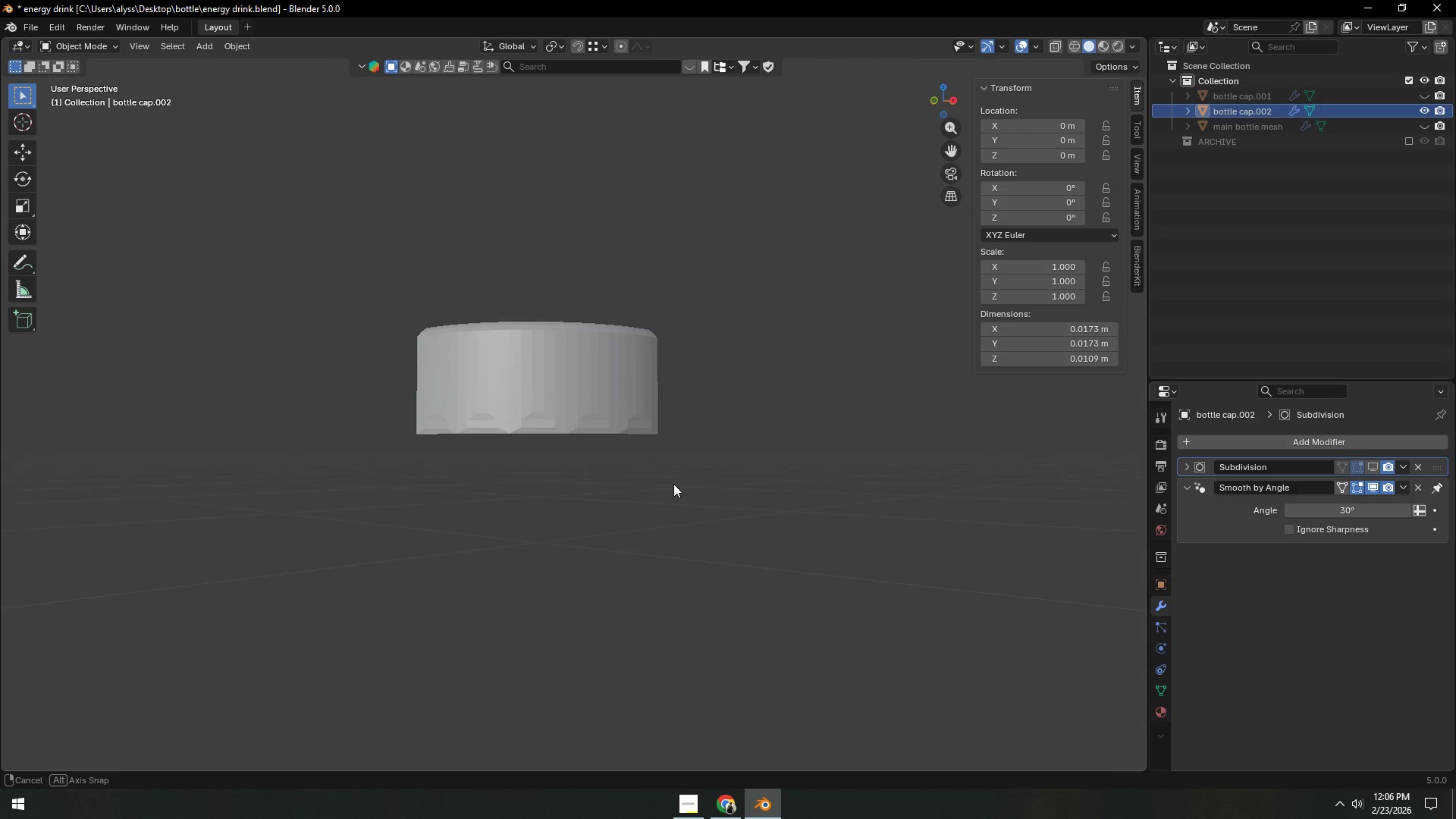 
scroll: coordinate [655, 502], scroll_direction: up, amount: 1.0
 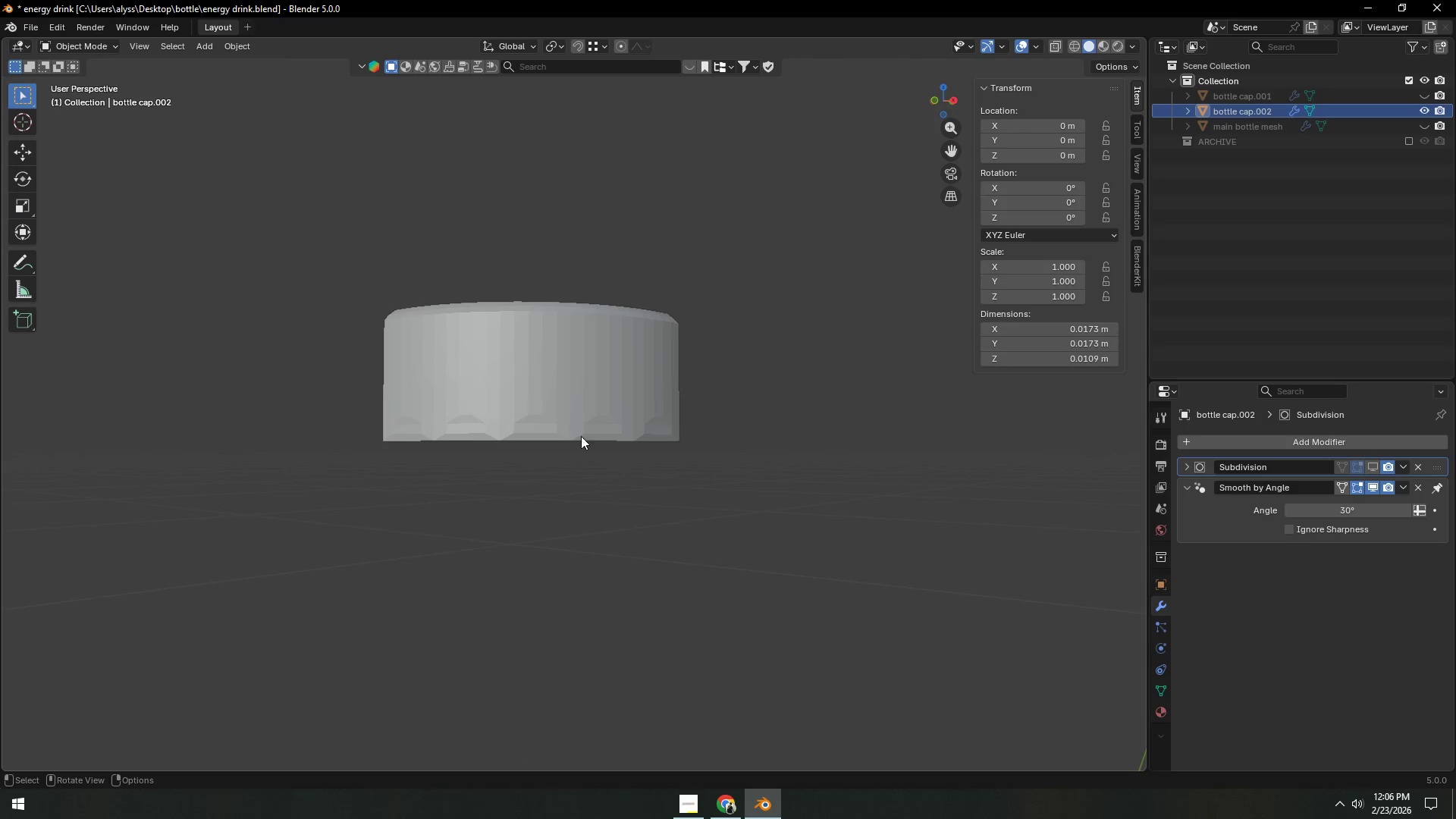 
left_click([562, 426])
 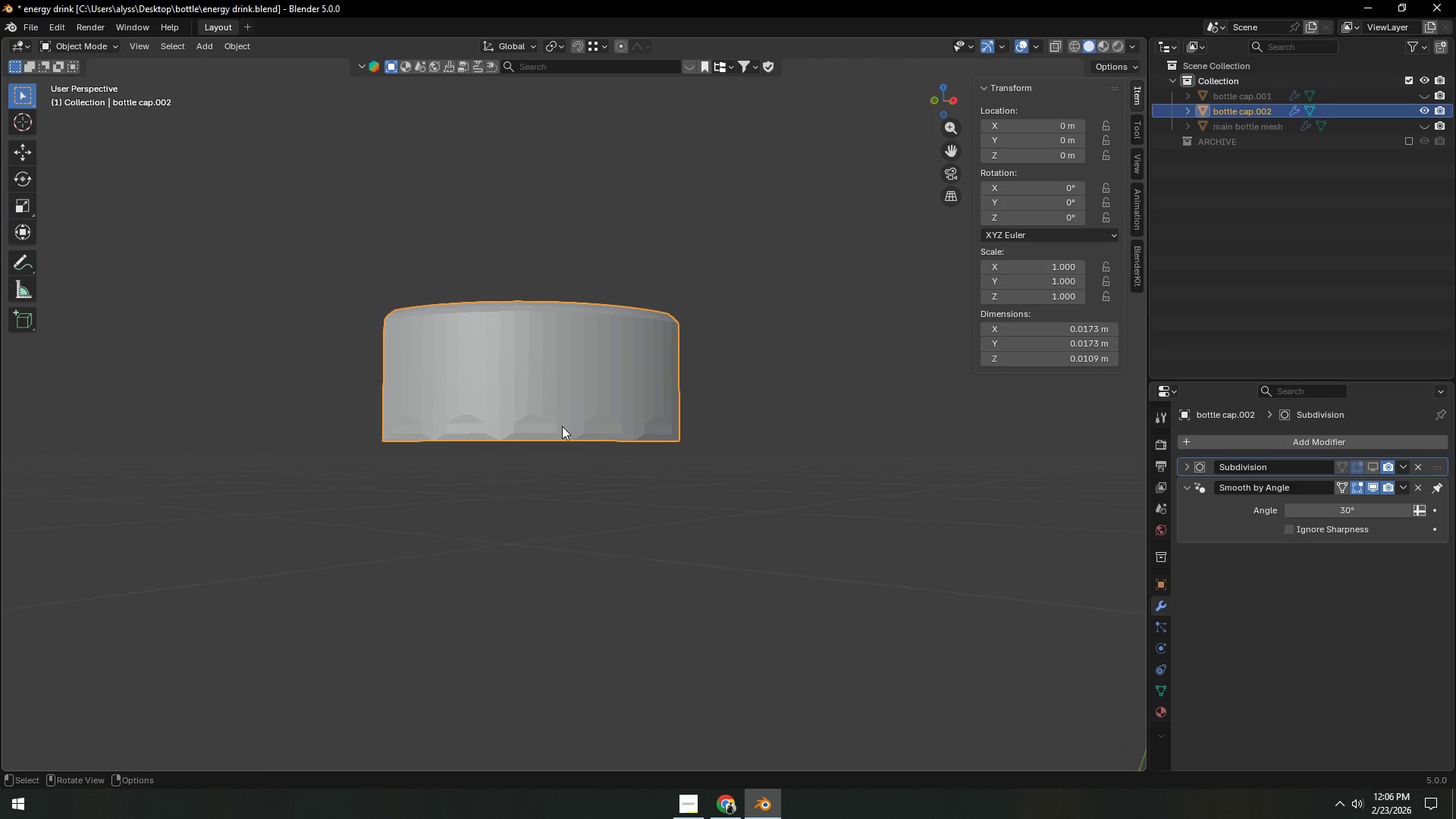 
right_click([562, 426])
 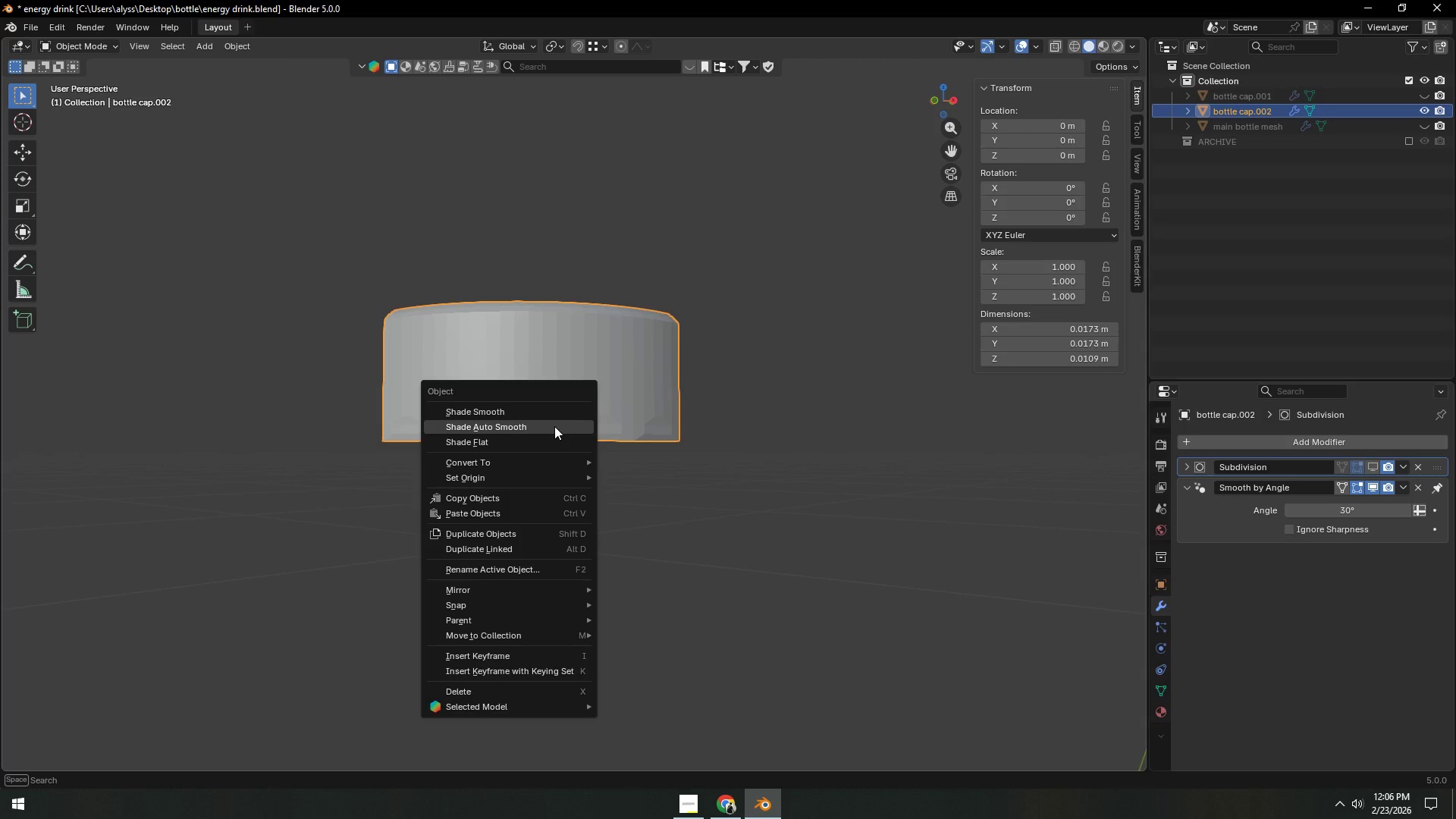 
left_click([554, 426])
 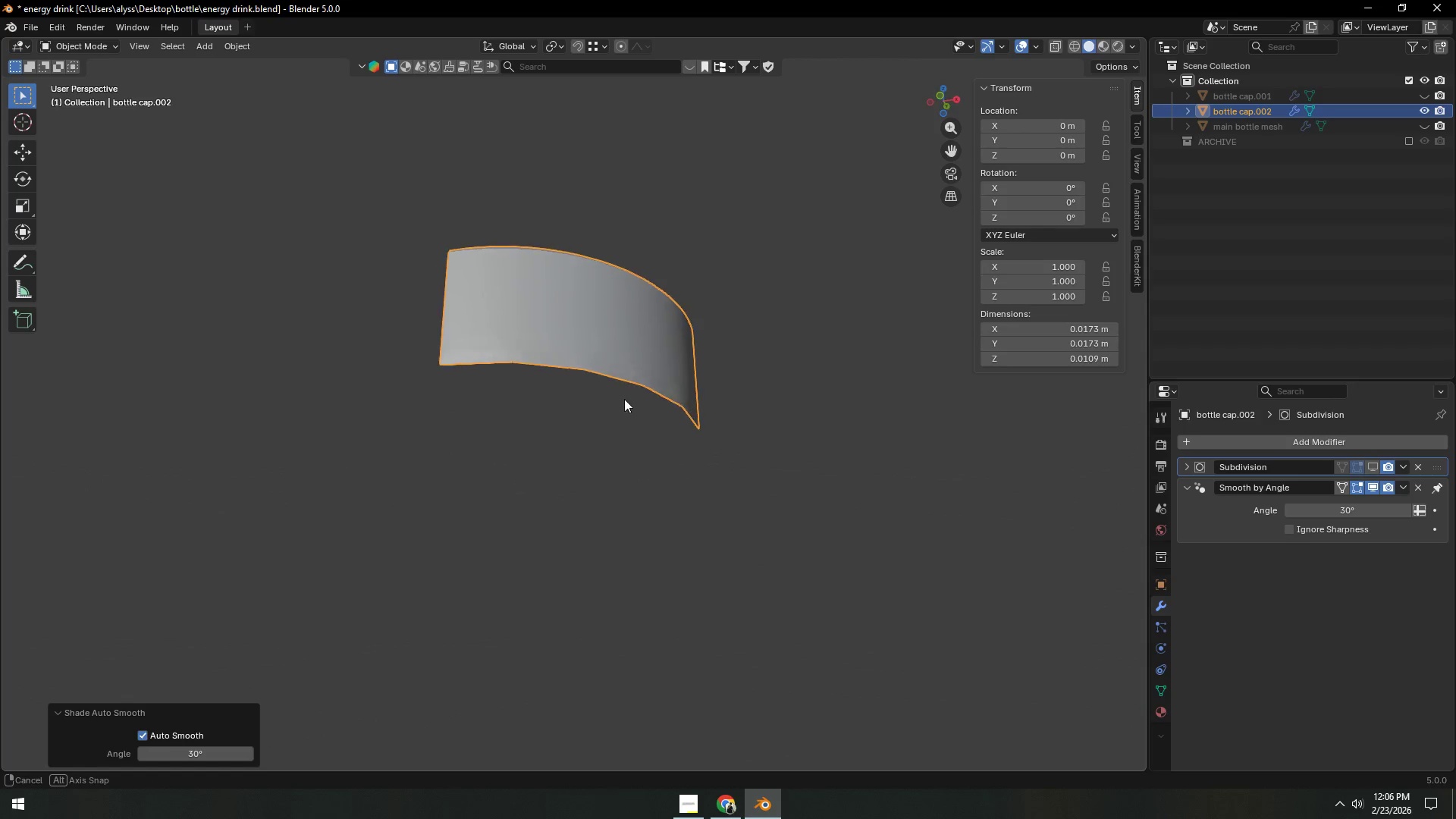 
scroll: coordinate [674, 452], scroll_direction: up, amount: 4.0
 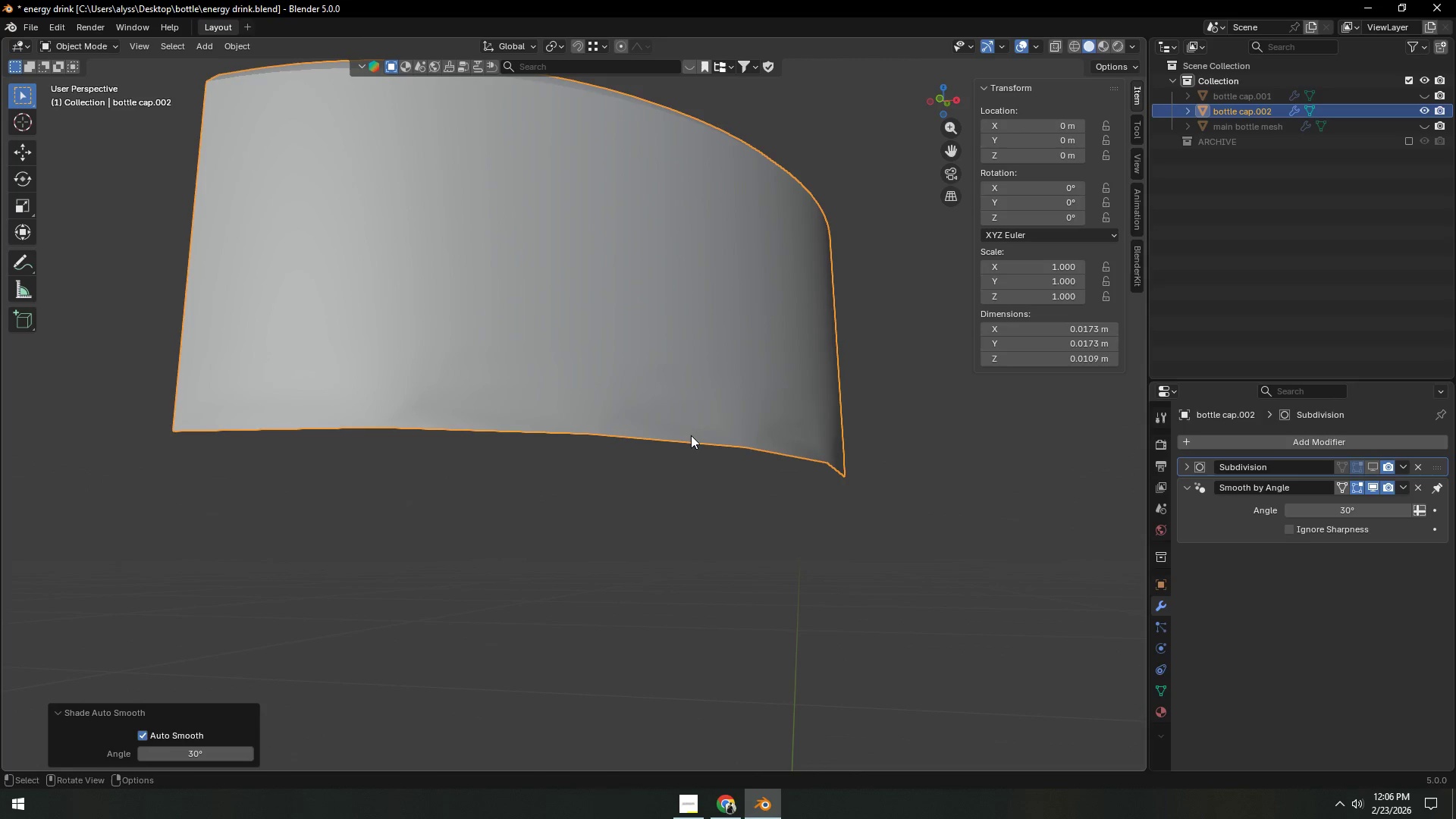 
left_click([691, 435])
 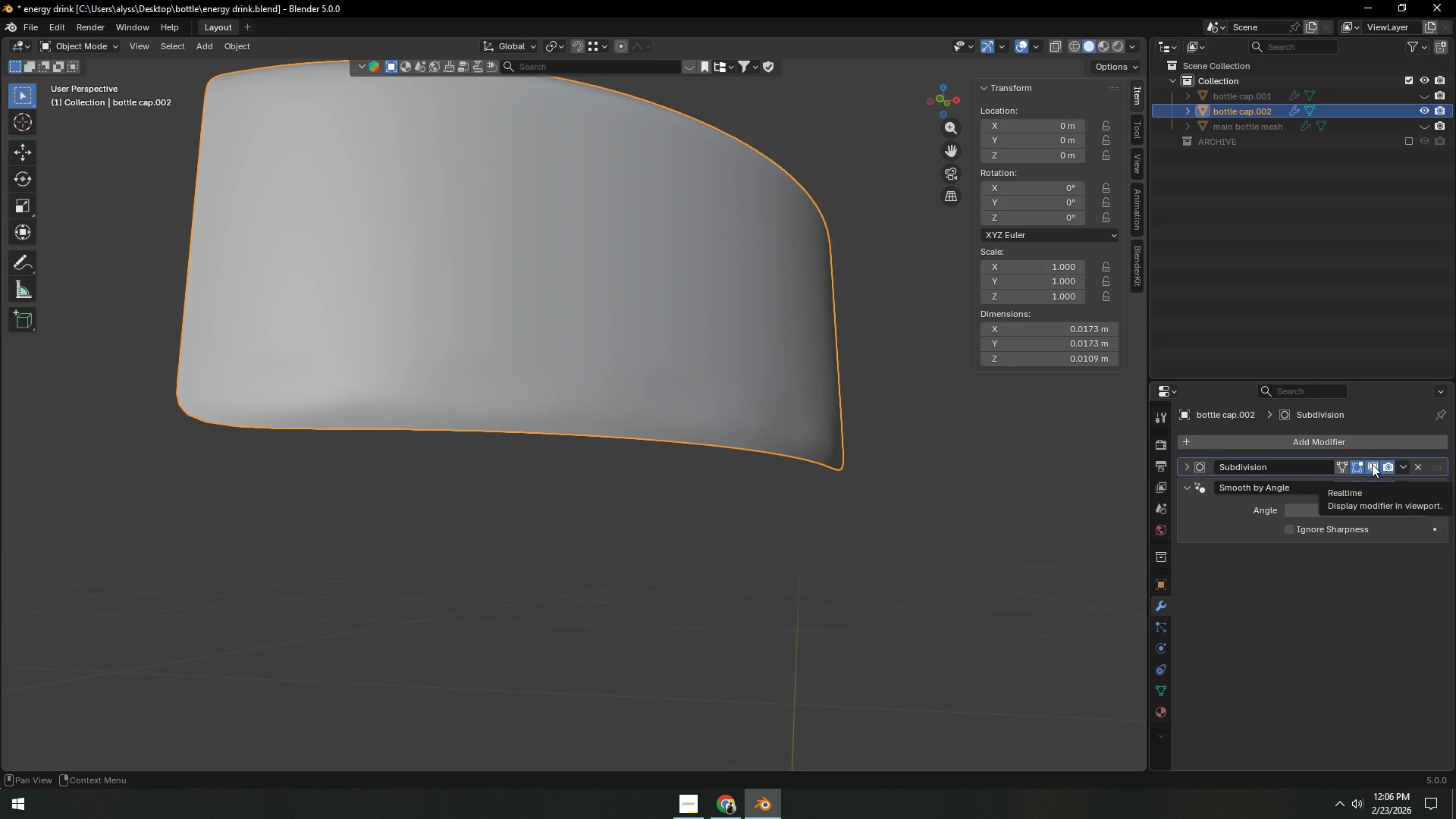 
left_click([1372, 464])
 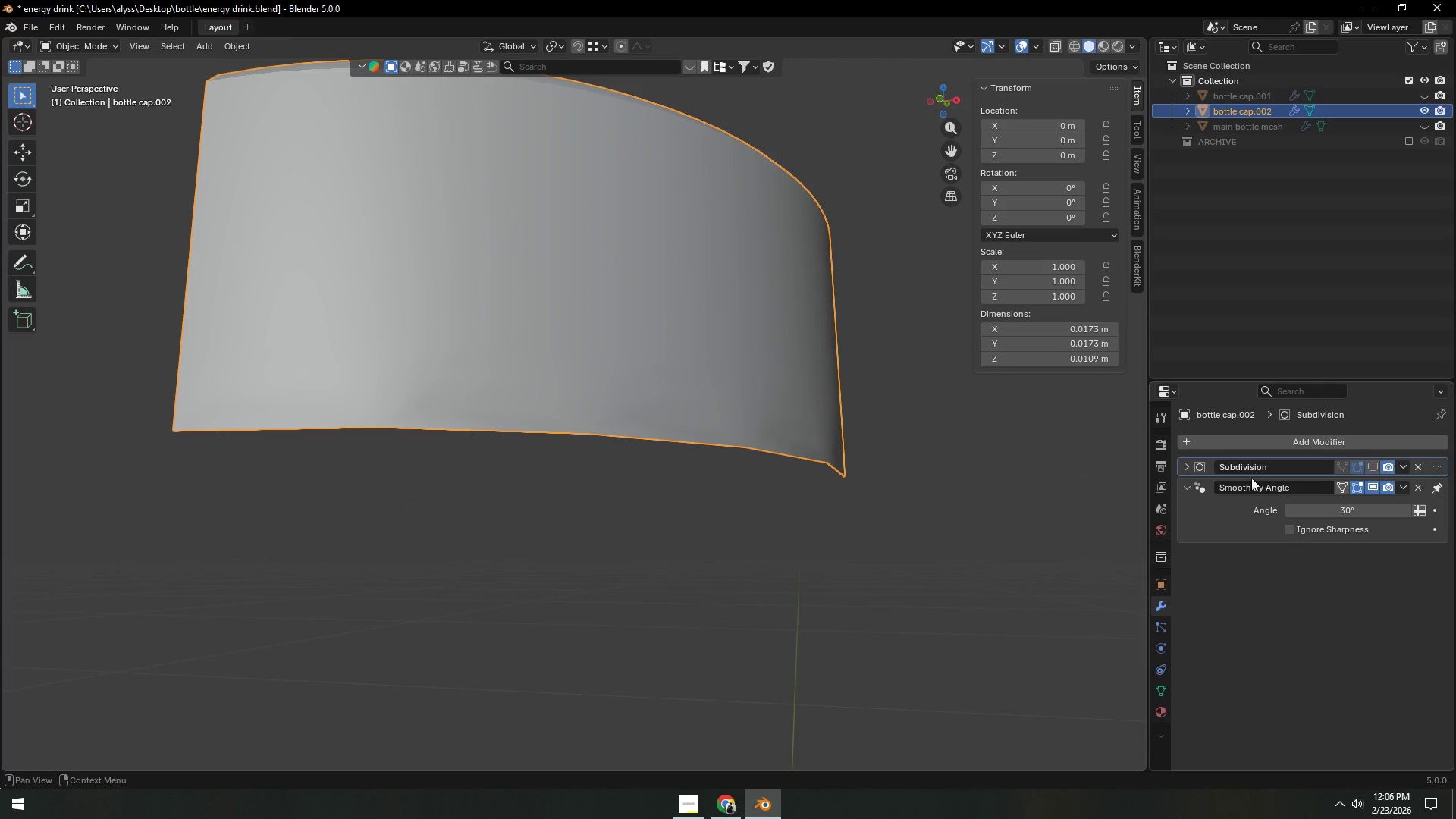 
key(Tab)
 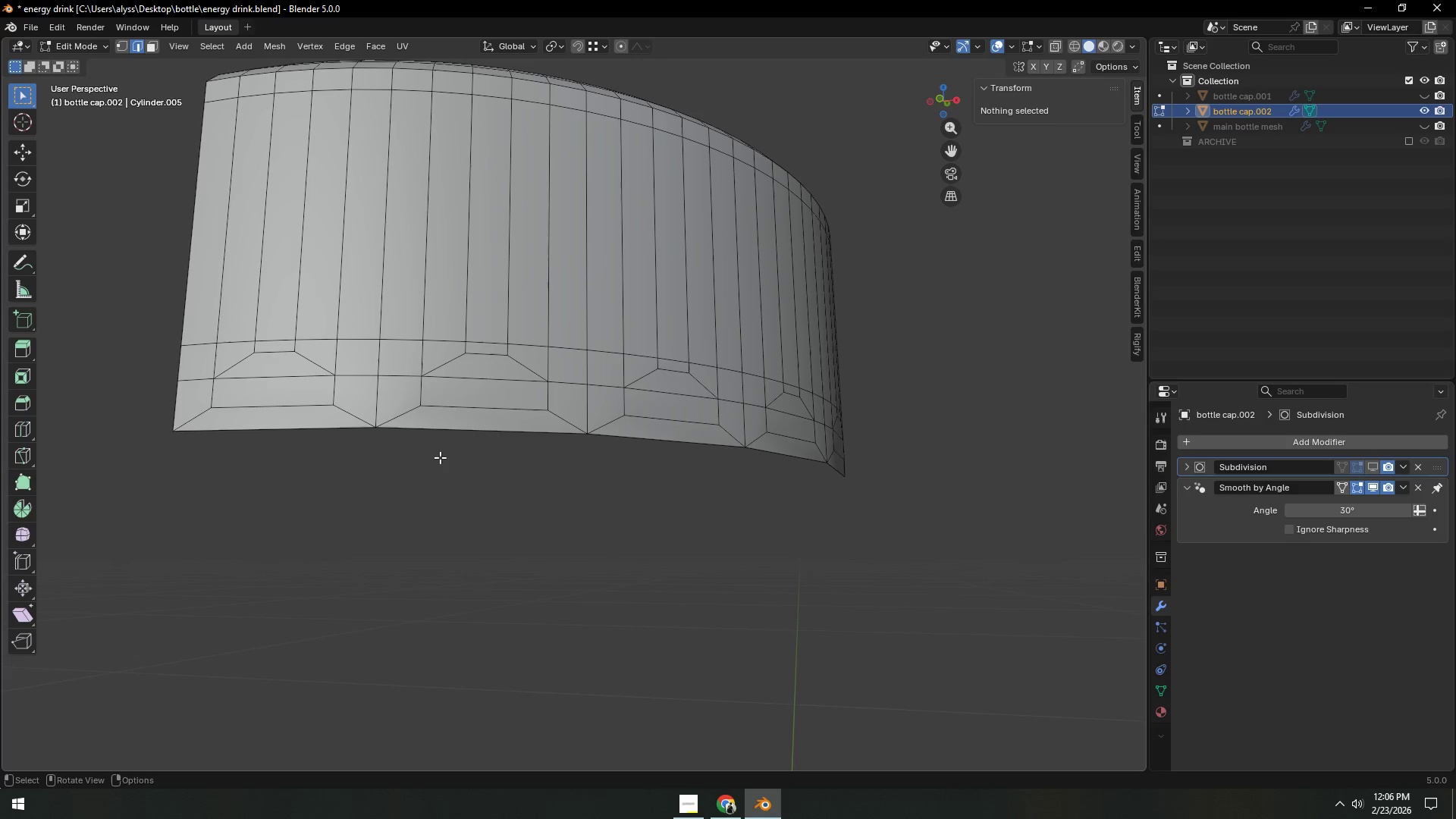 
hold_key(key=AltLeft, duration=0.69)
left_click([444, 436])
 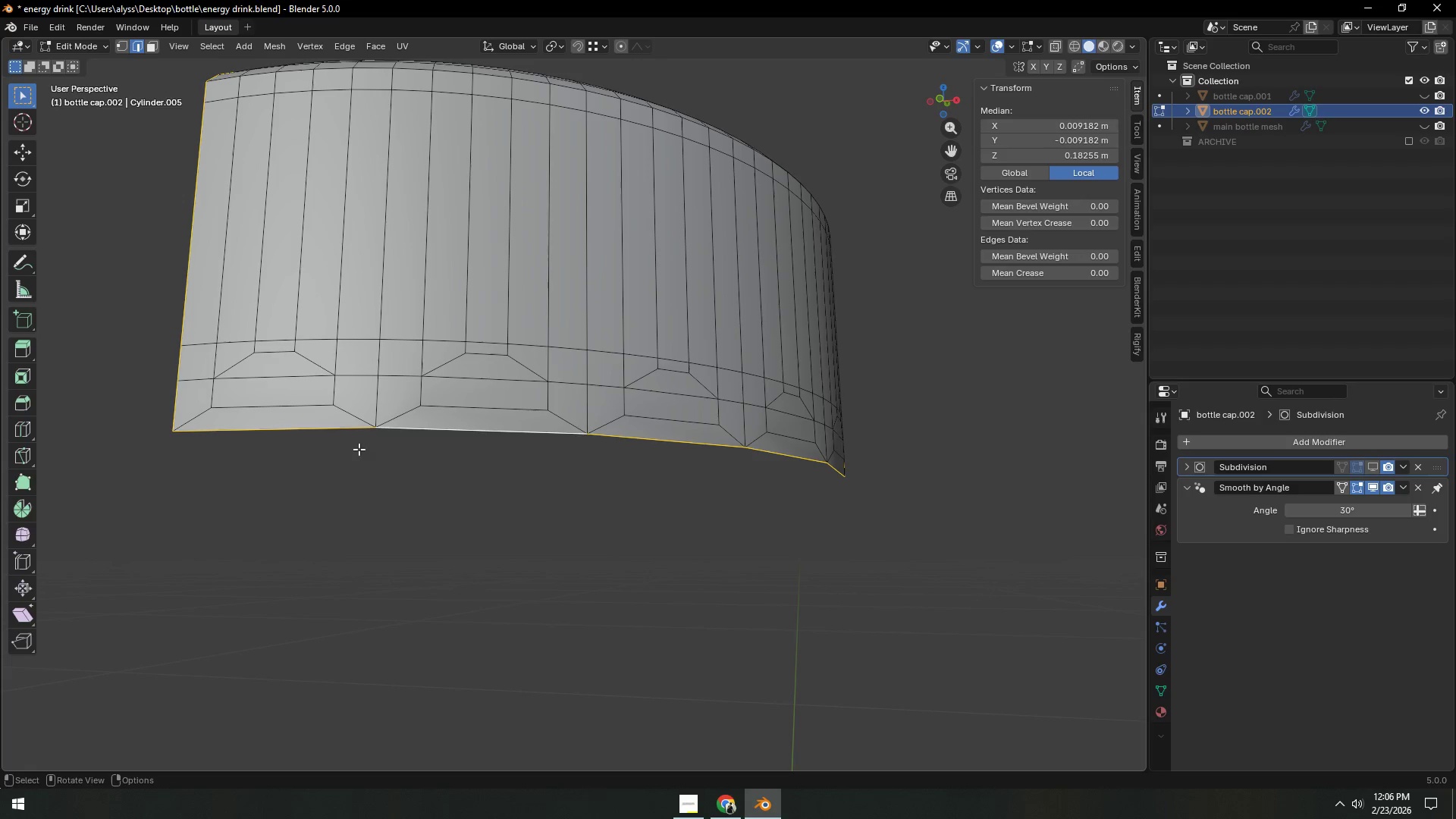 
left_click([196, 437])
 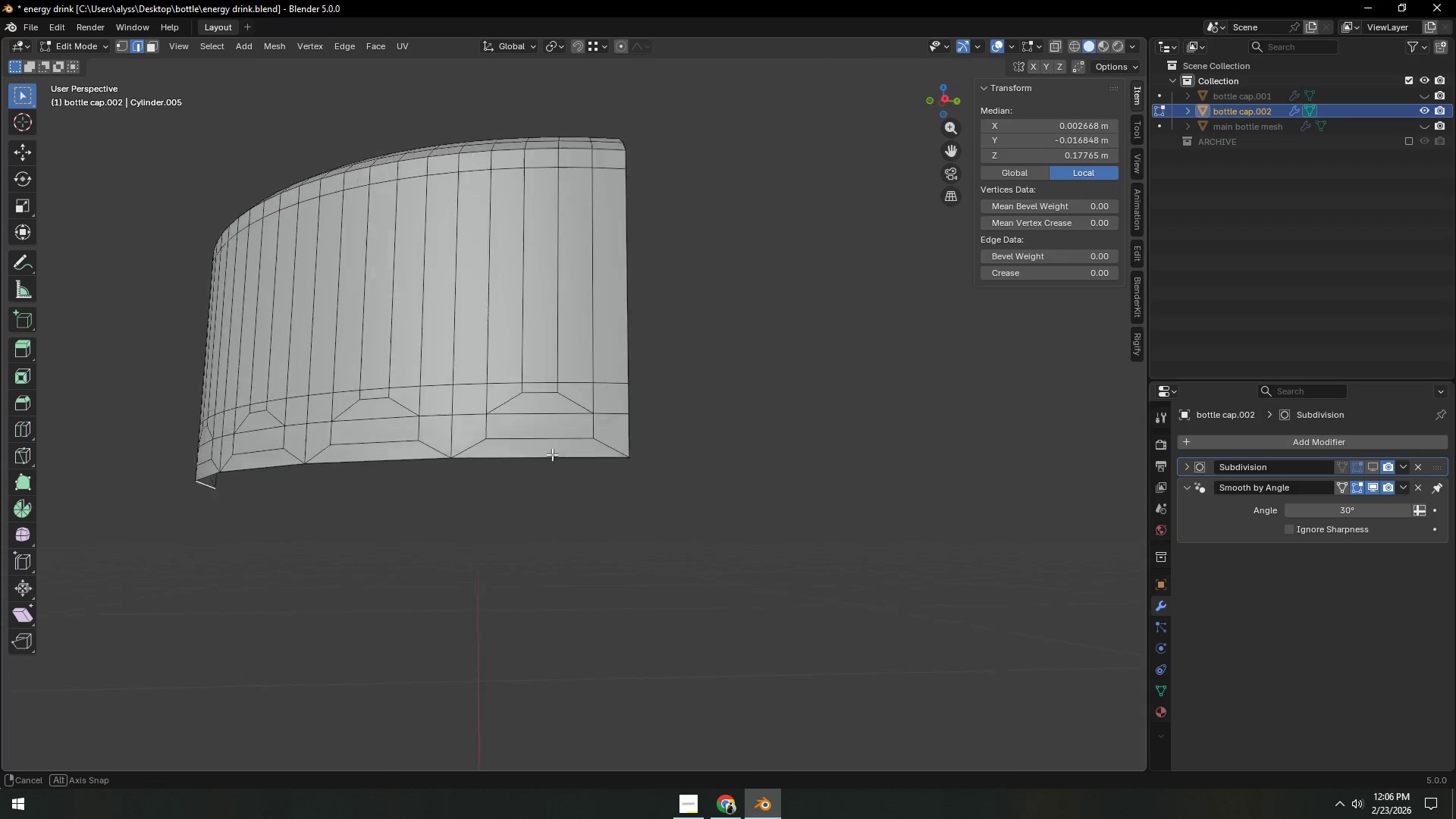 
key(Control+ControlLeft)
 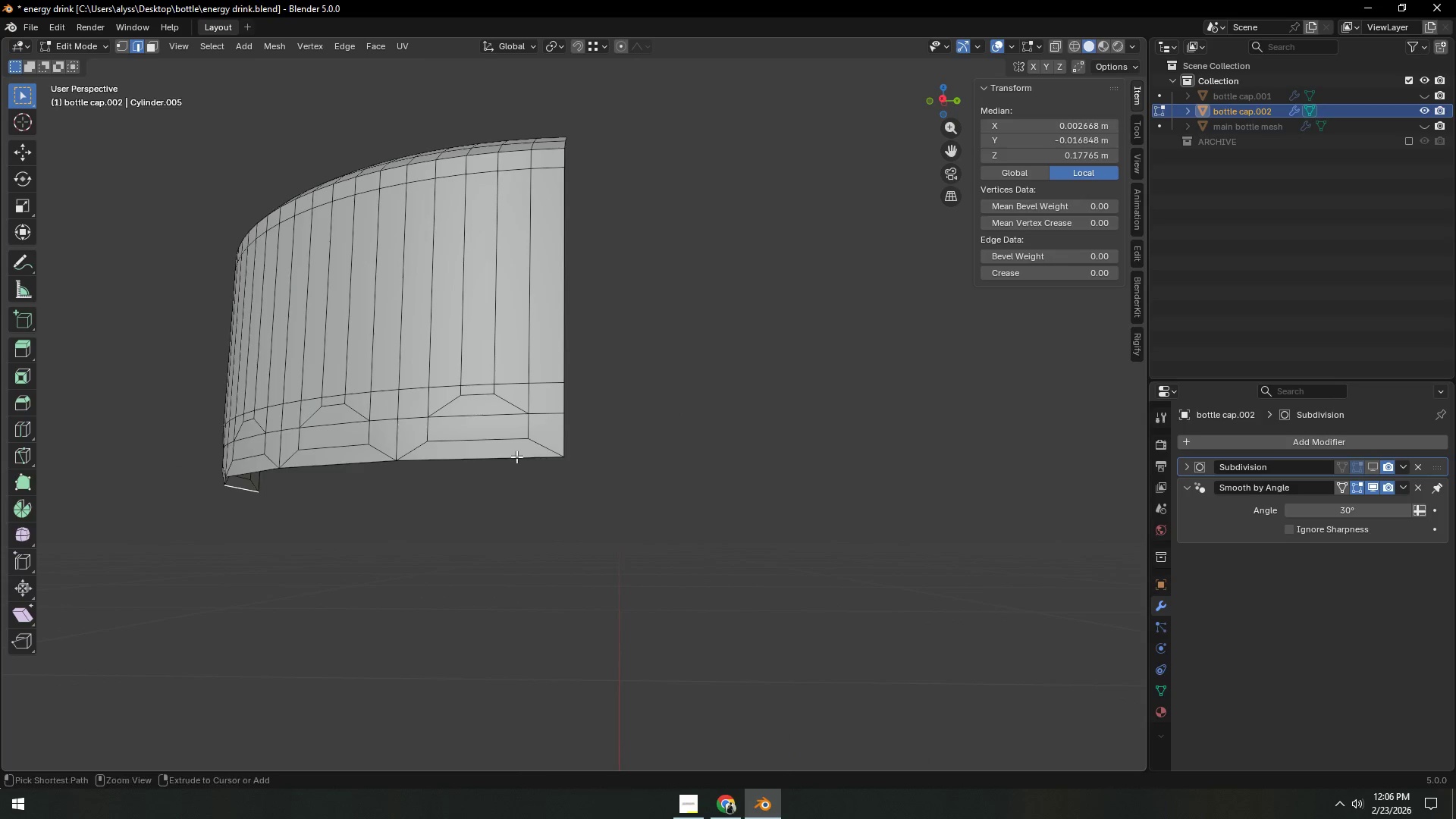 
left_click([516, 457])
 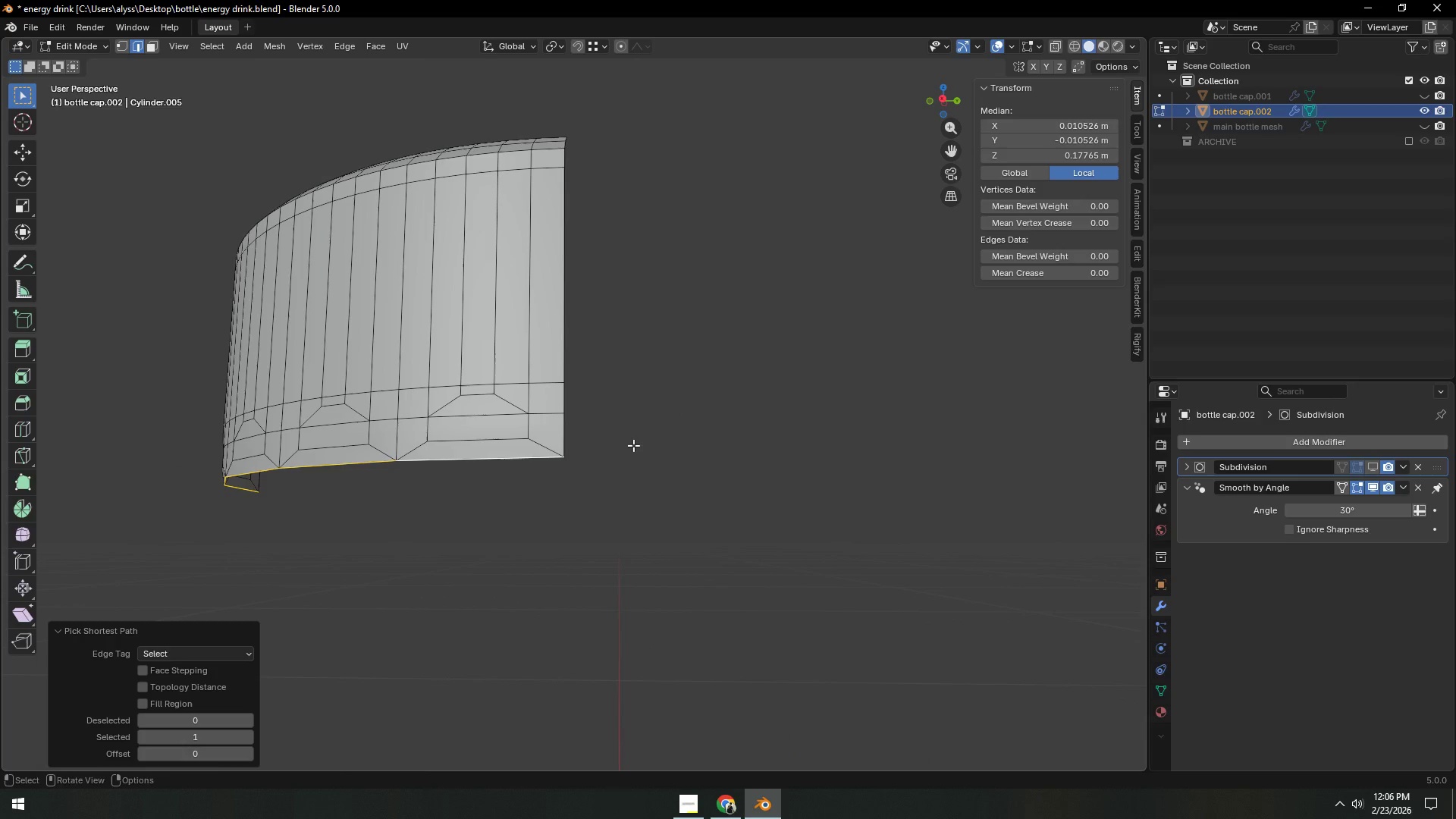 
type(ez)
 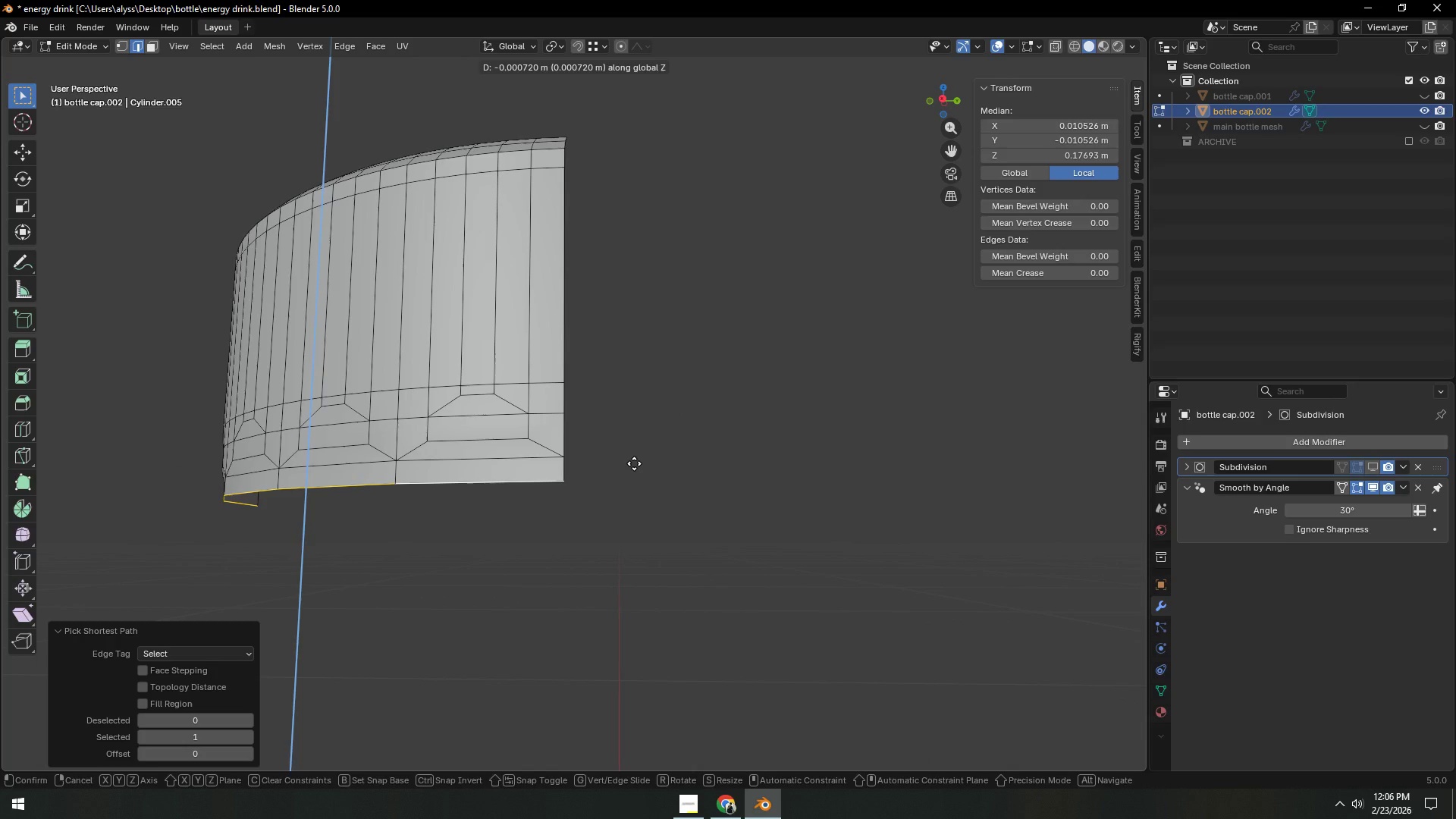 
left_click([634, 463])
 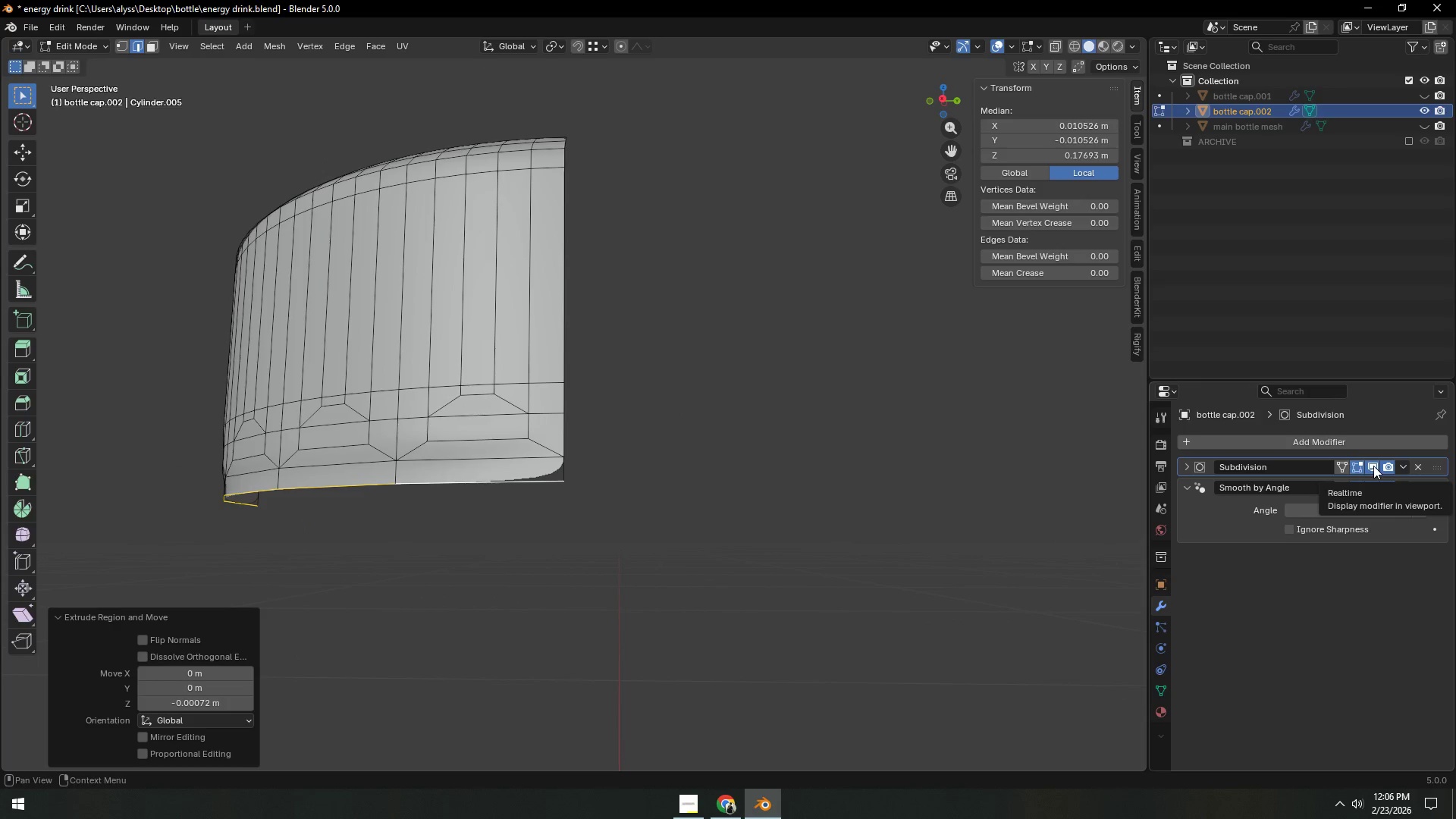 
left_click([1373, 466])
 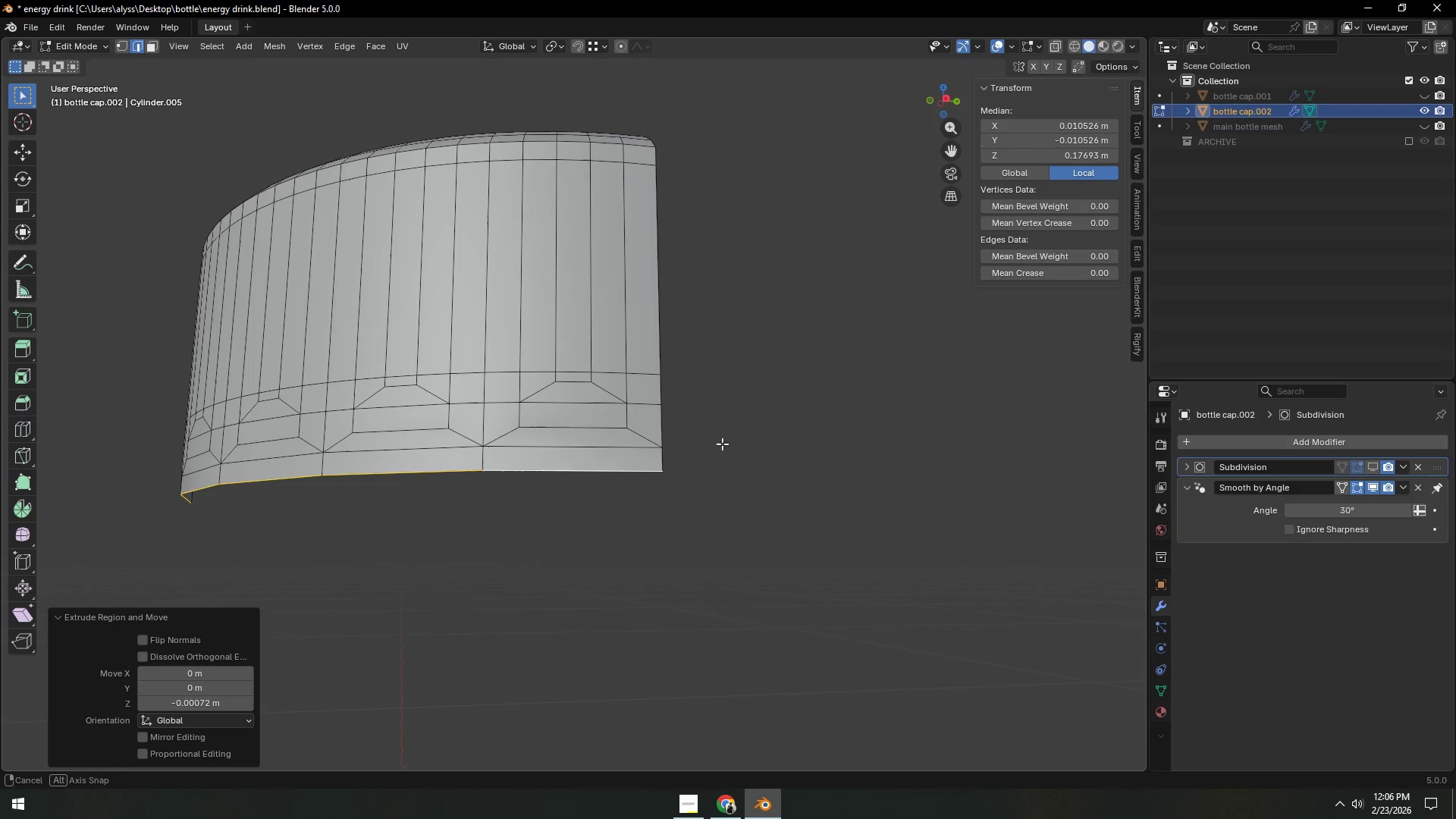 
scroll: coordinate [683, 474], scroll_direction: down, amount: 6.0
 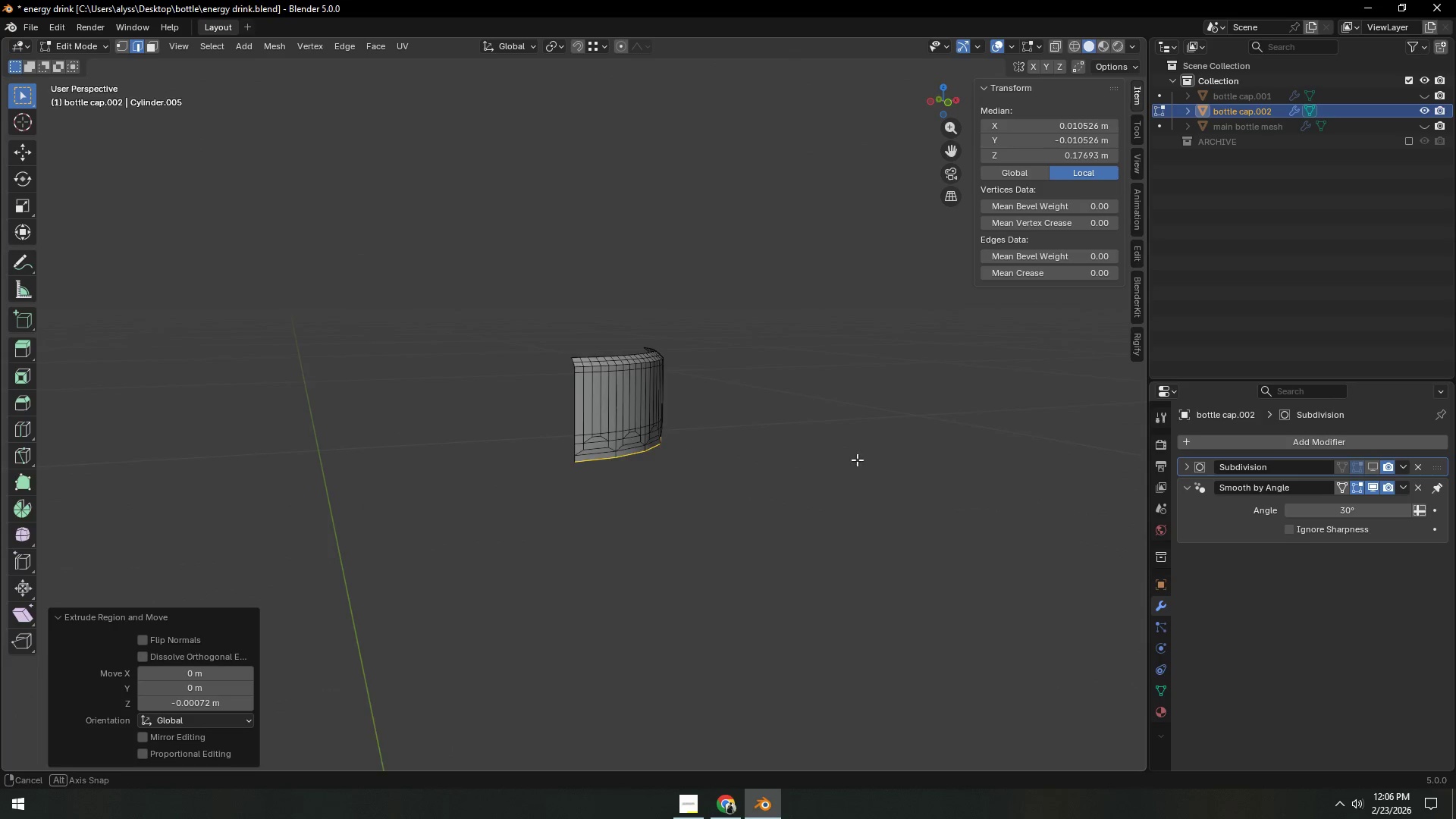 
scroll: coordinate [711, 487], scroll_direction: up, amount: 4.0
 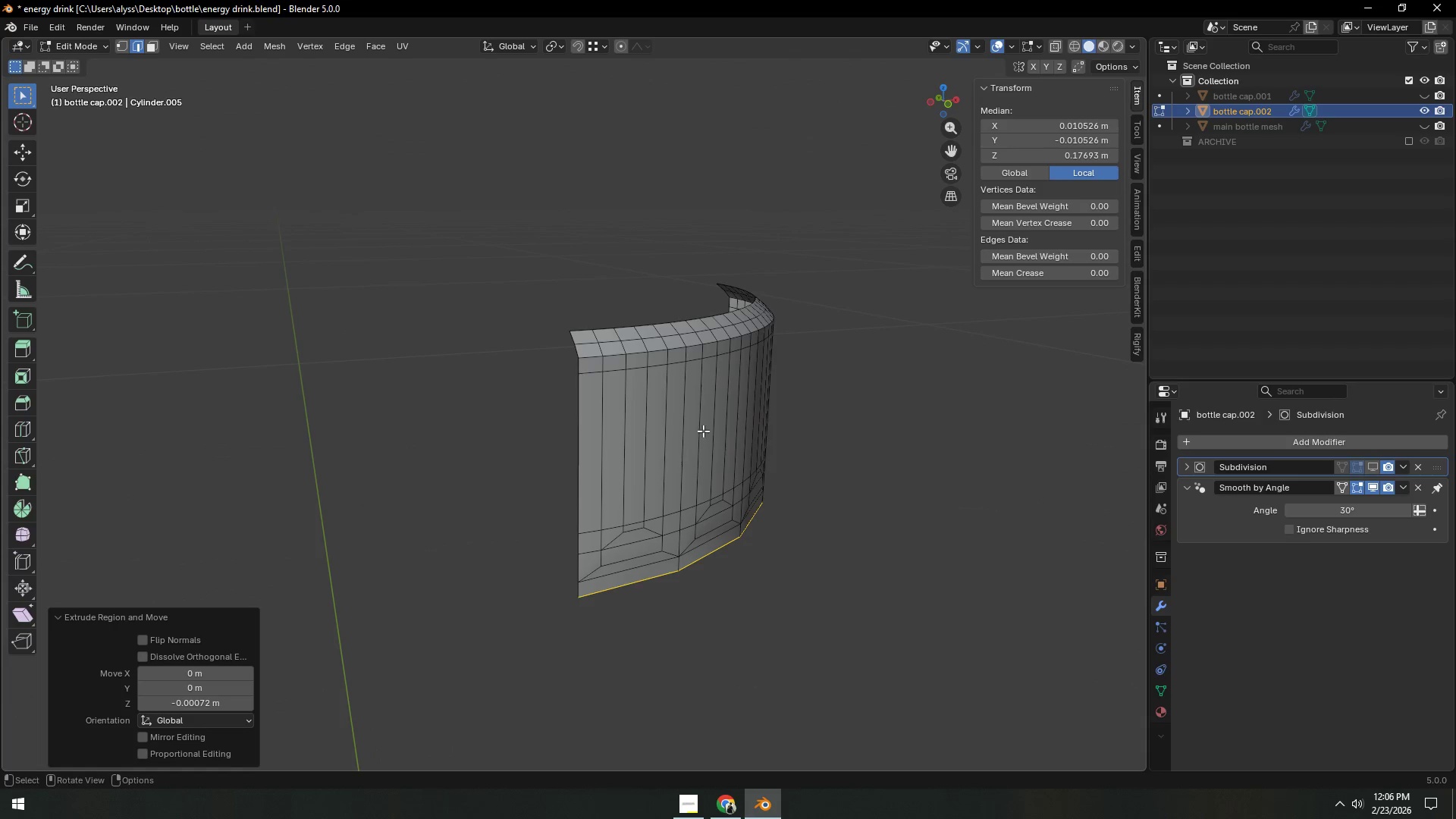 
hold_key(key=ShiftLeft, duration=0.36)
 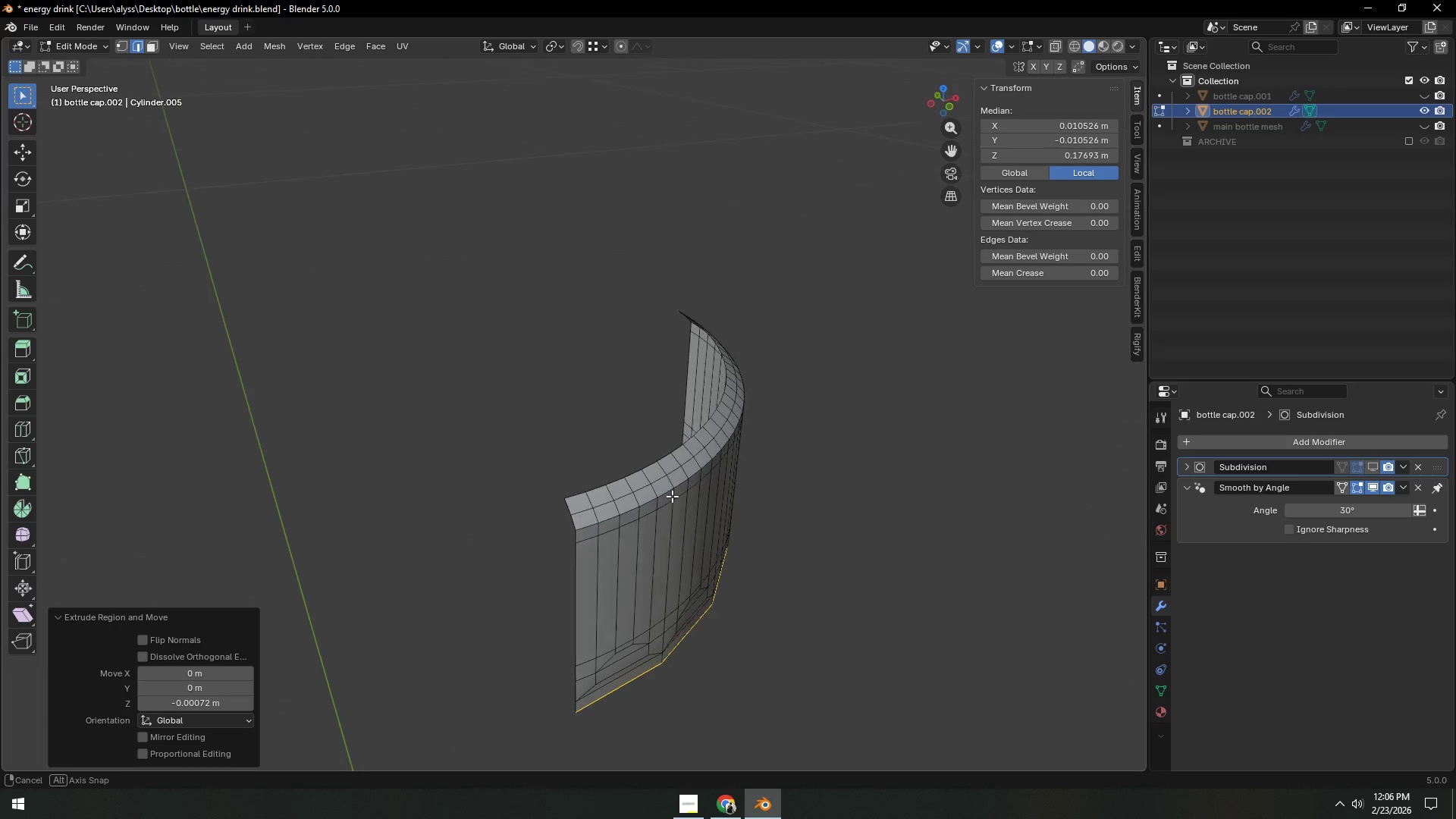 
hold_key(key=ShiftLeft, duration=0.41)
 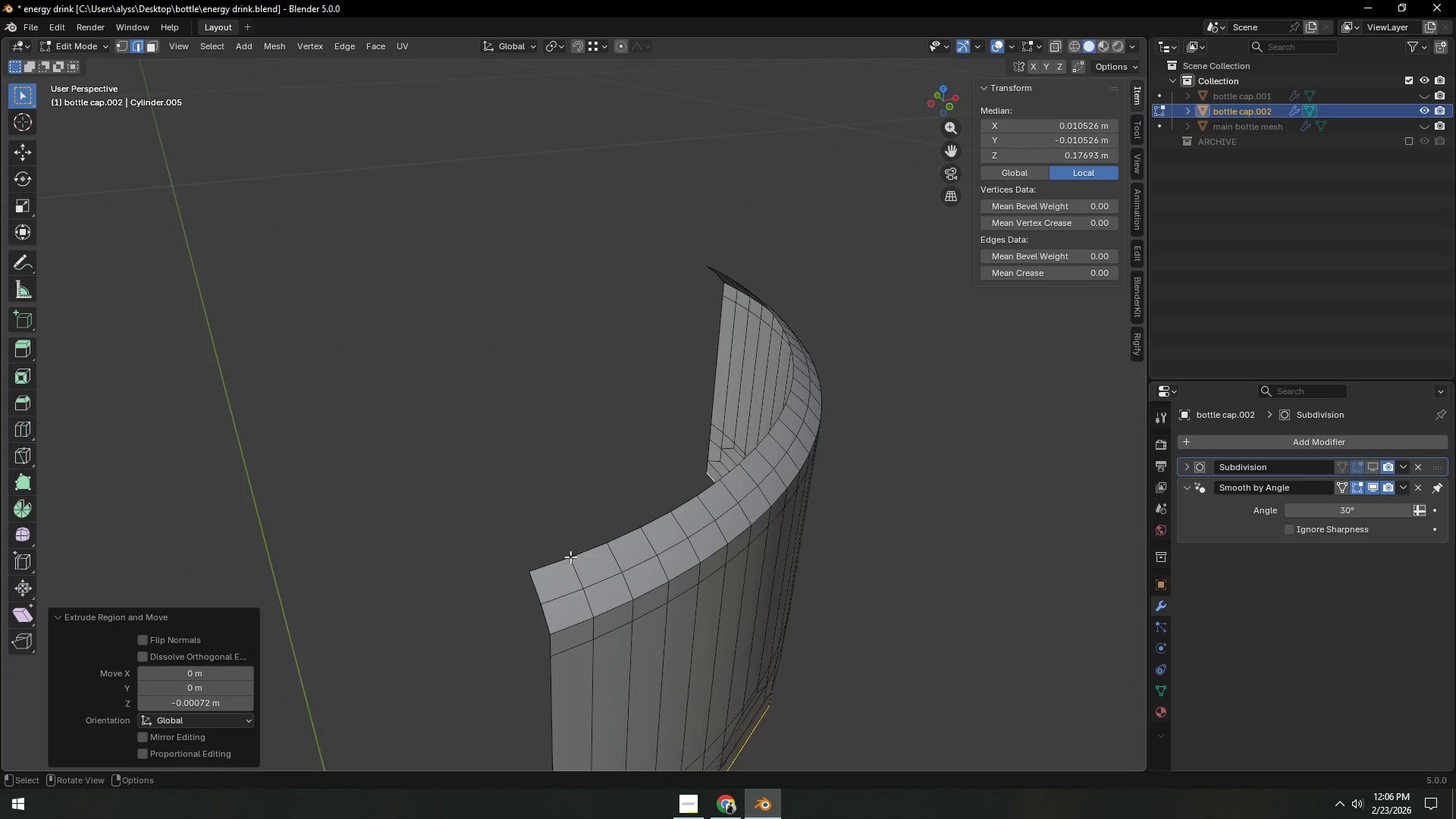 
scroll: coordinate [673, 496], scroll_direction: up, amount: 2.0
 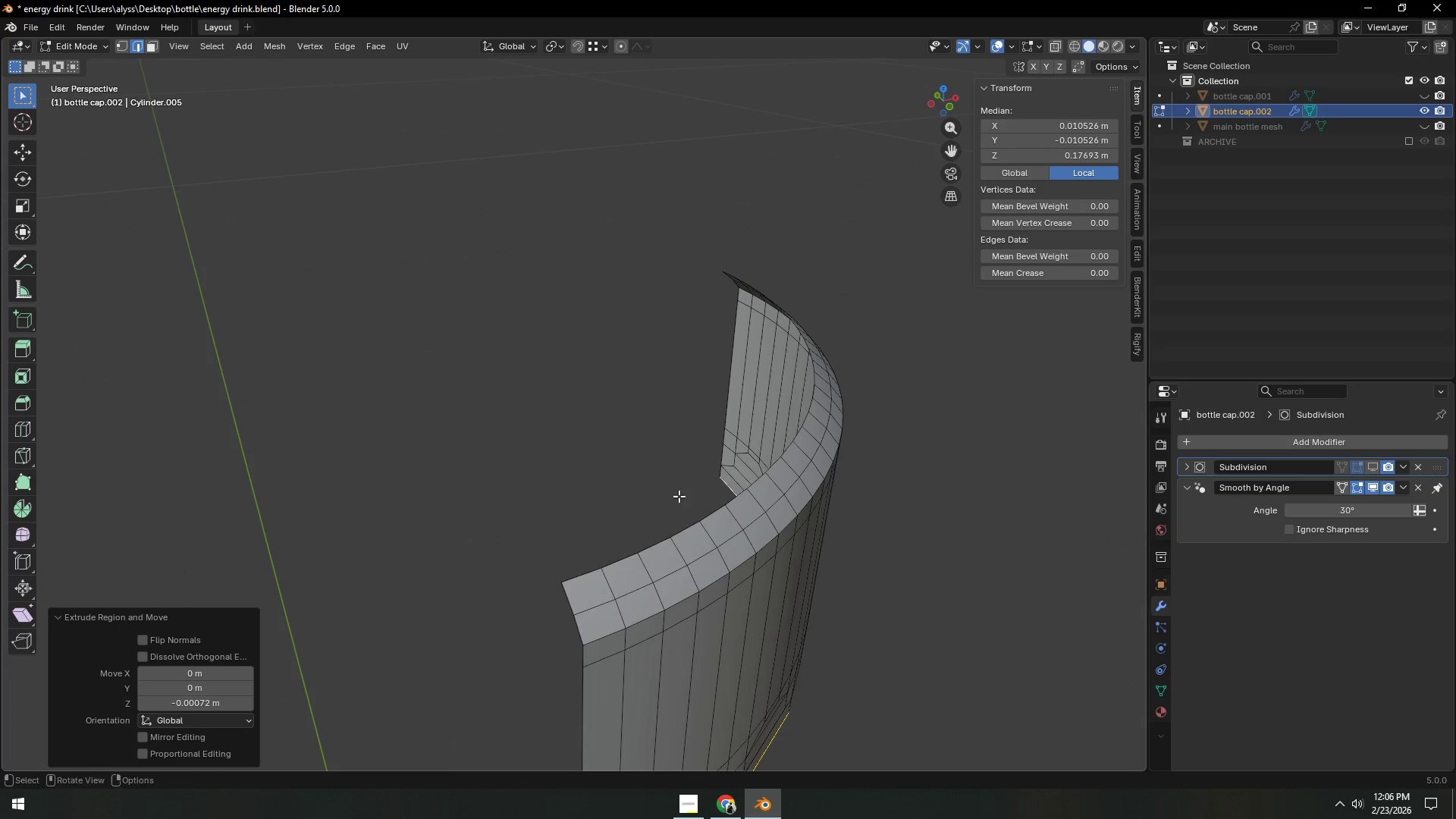 
hold_key(key=AltLeft, duration=1.52)
 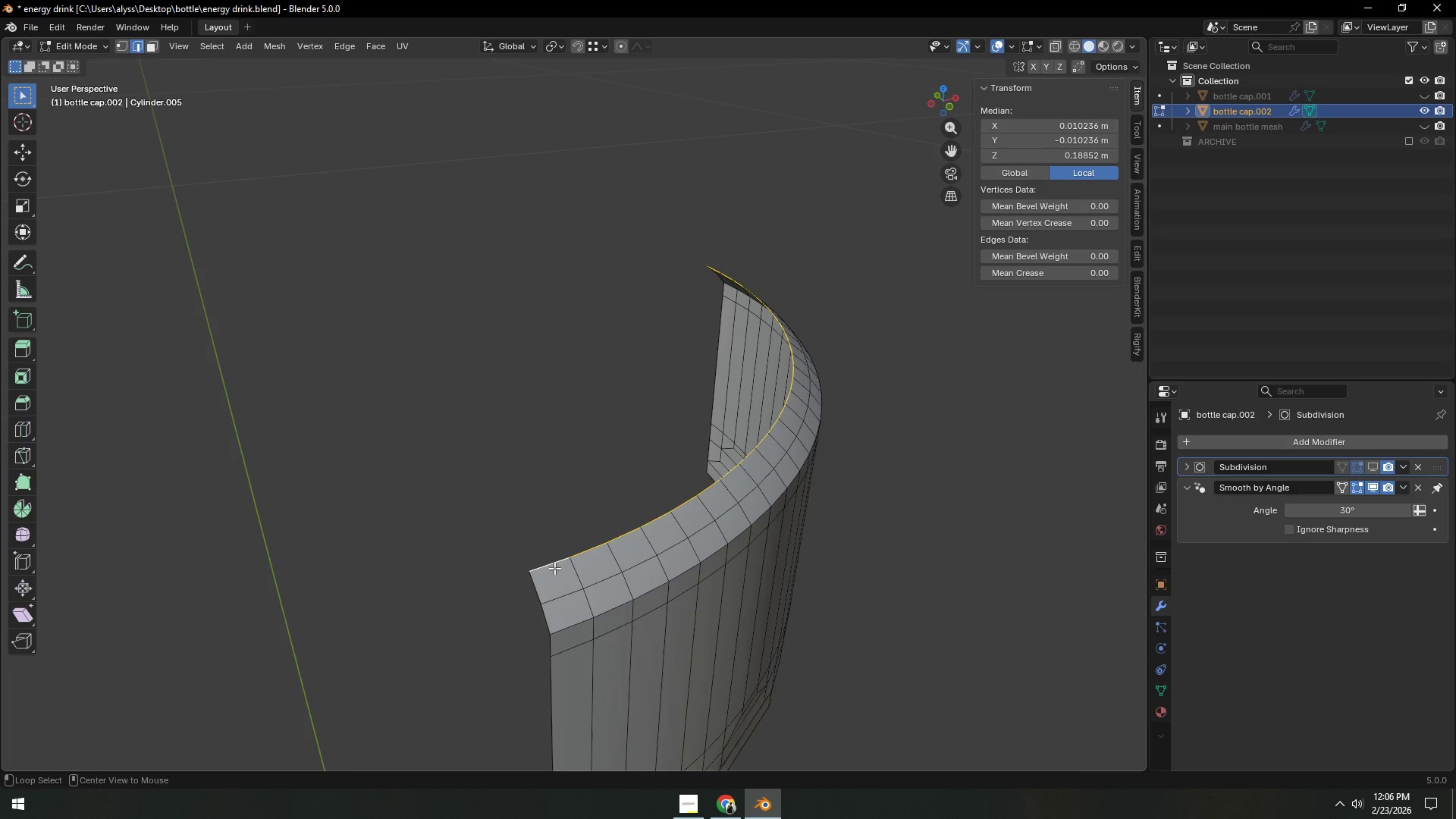 
hold_key(key=AltLeft, duration=0.72)
left_click([554, 568])
 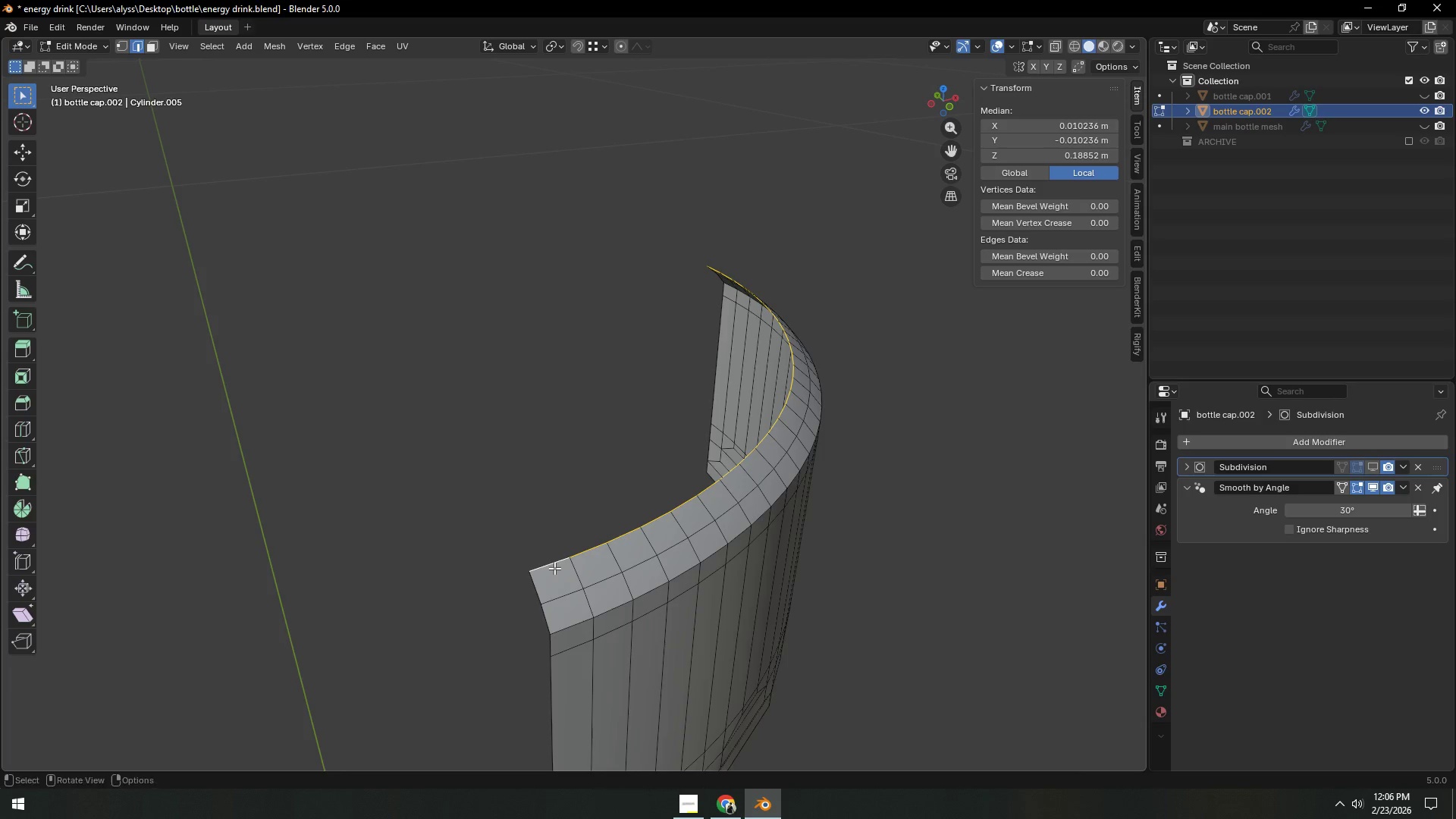 
wait(6.06)
 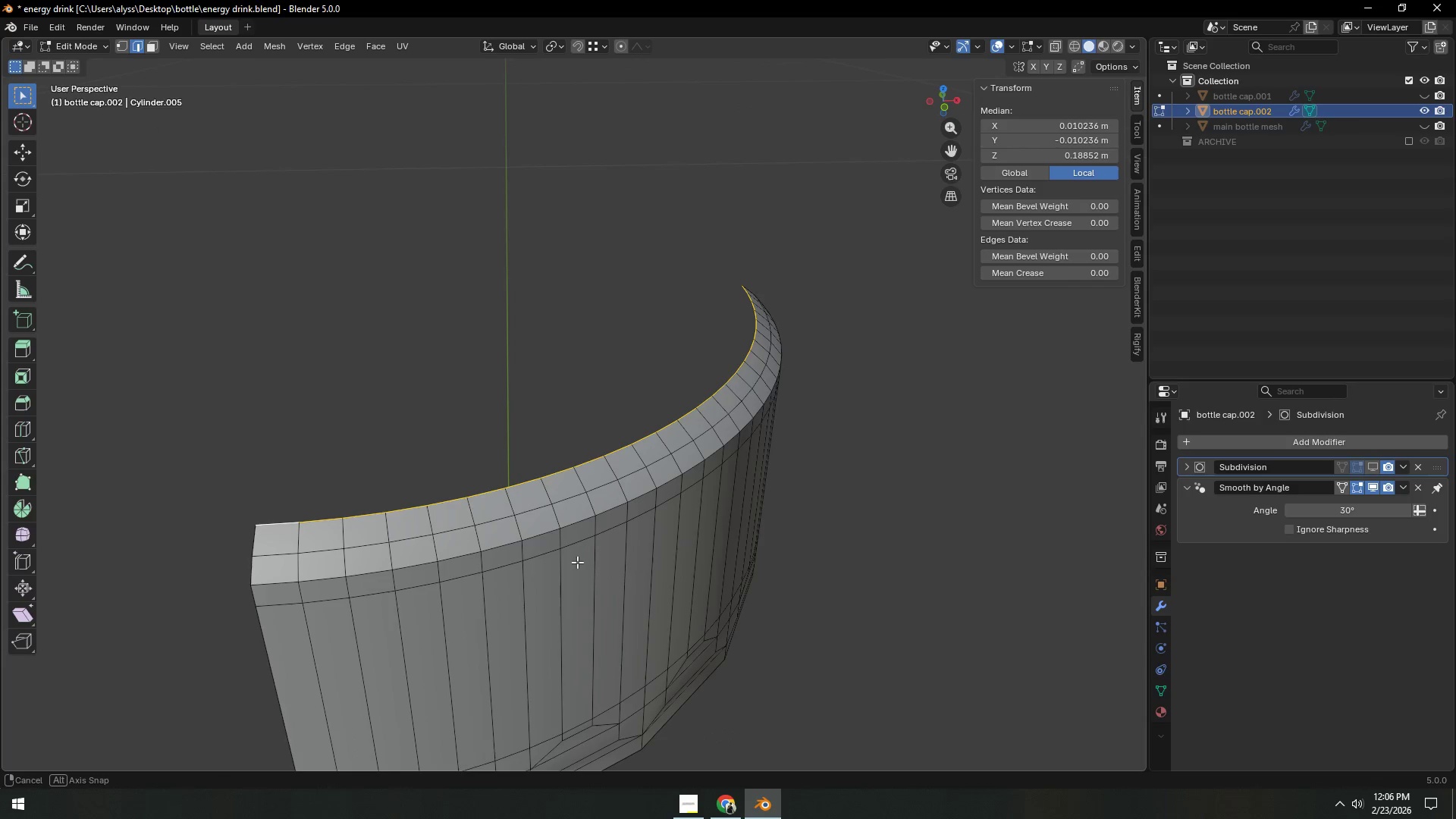 
left_click([519, 46])
 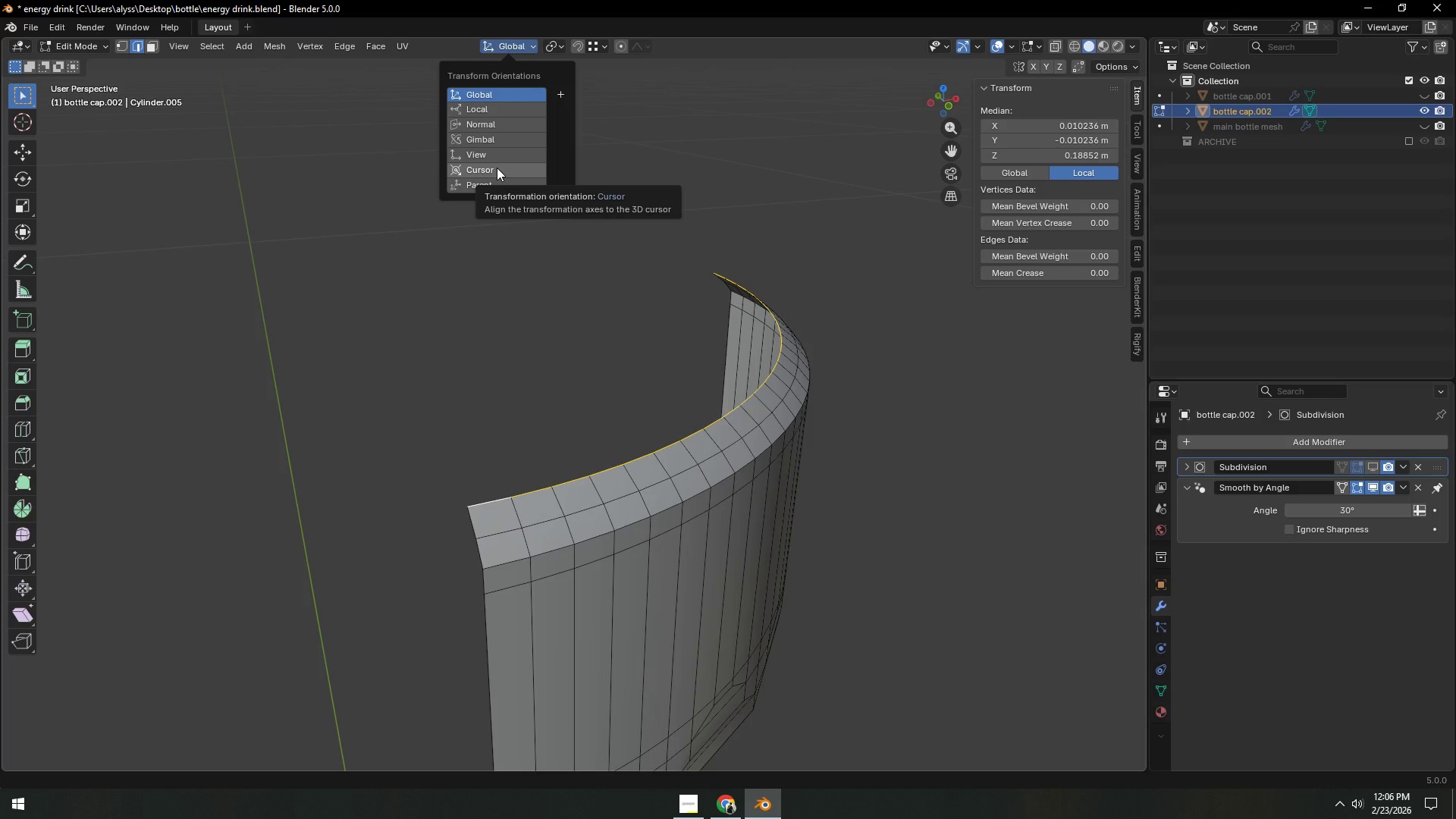 
wait(6.34)
 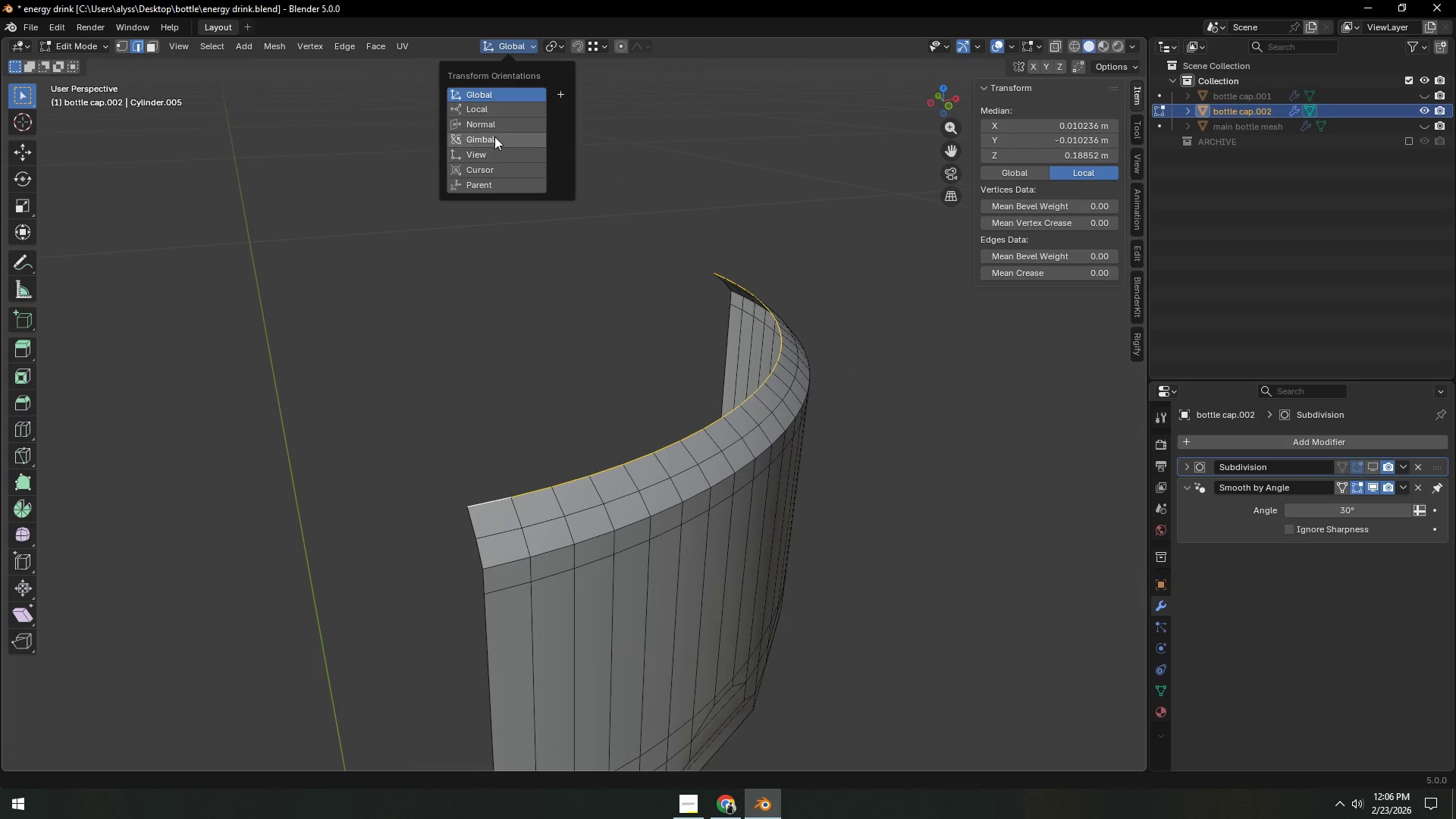 
left_click([497, 168])
 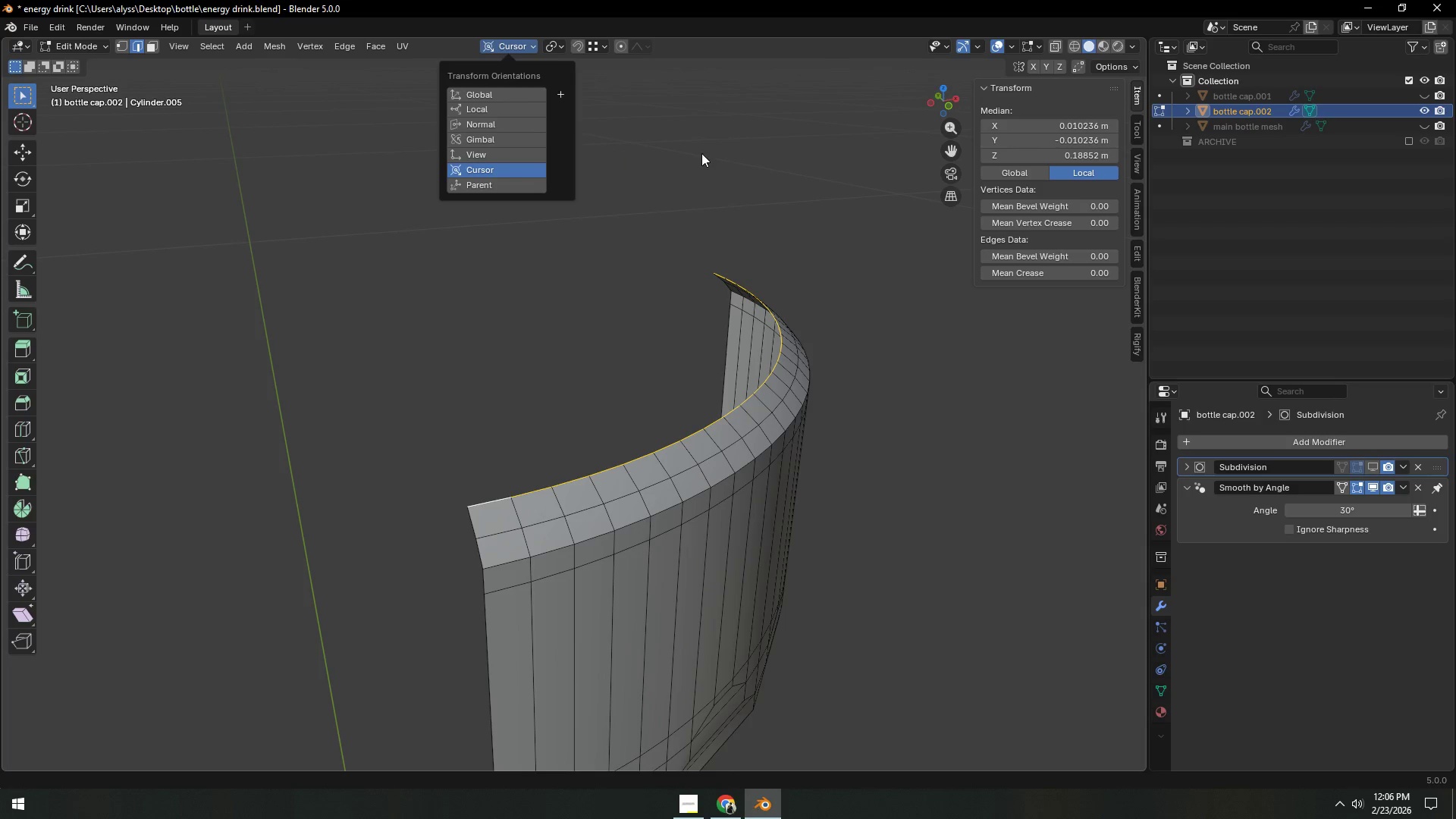 
left_click([735, 150])
 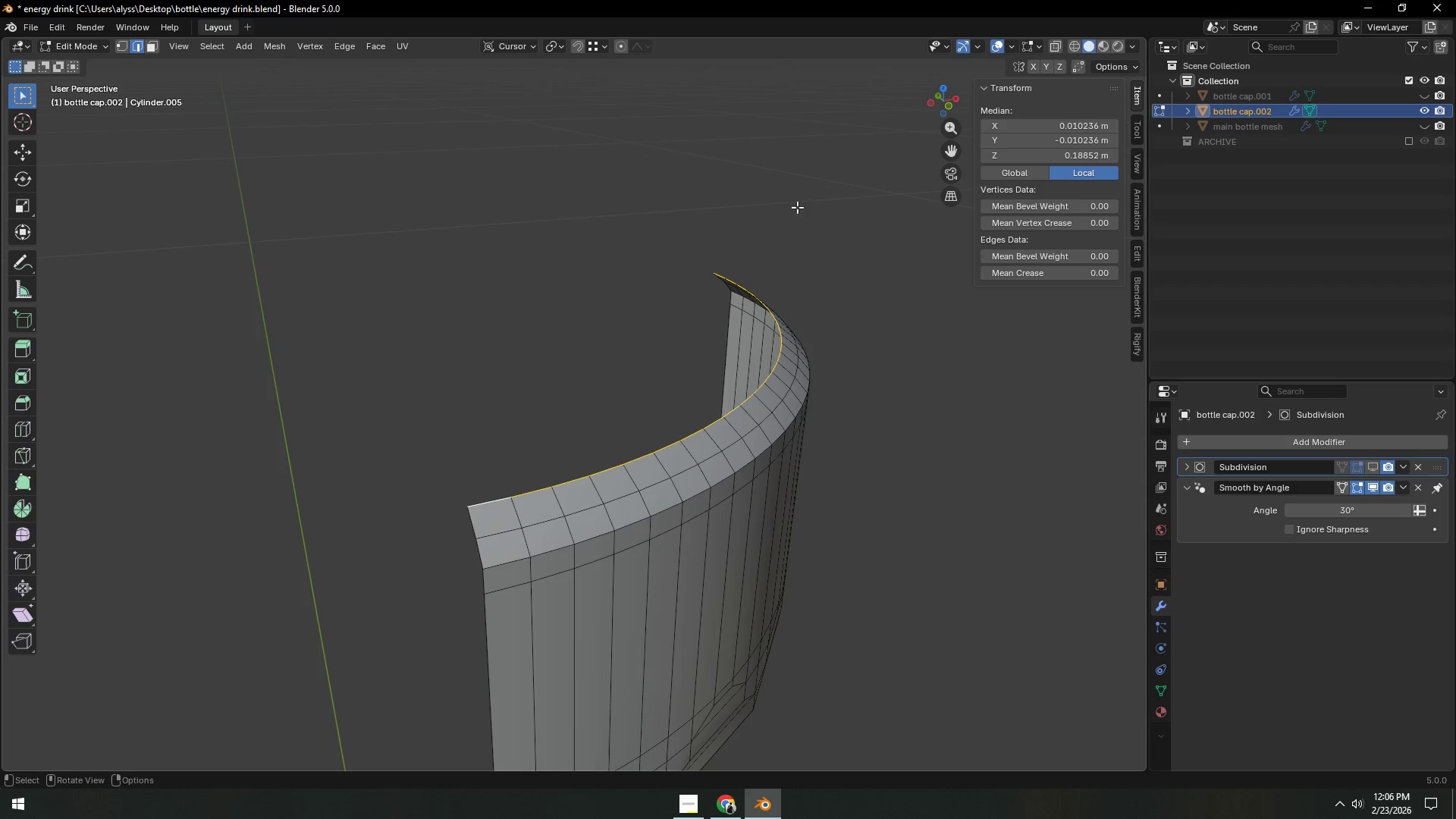 
key(Tab)
 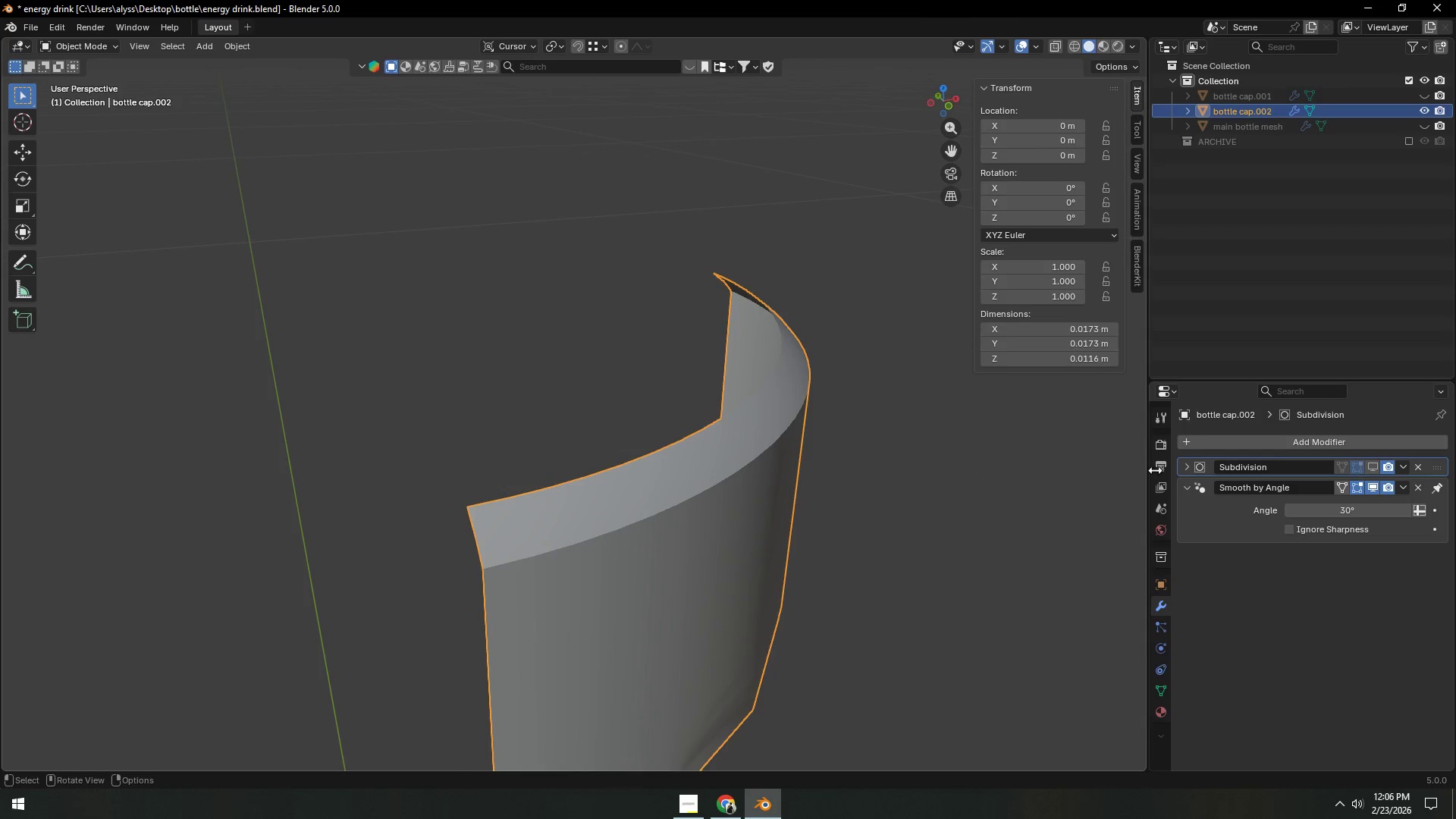 
left_click([1310, 438])
 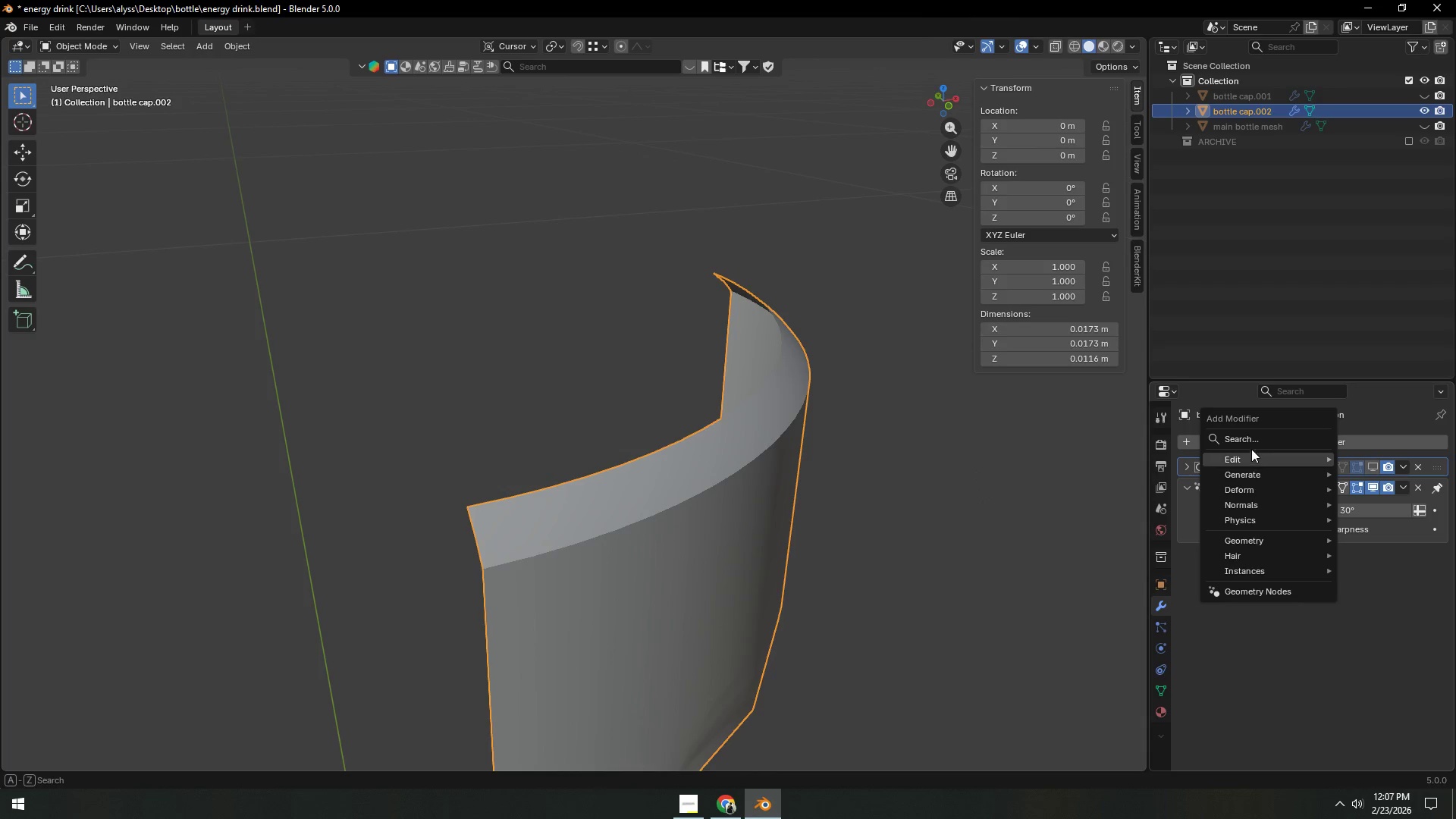 
left_click([1253, 441])
 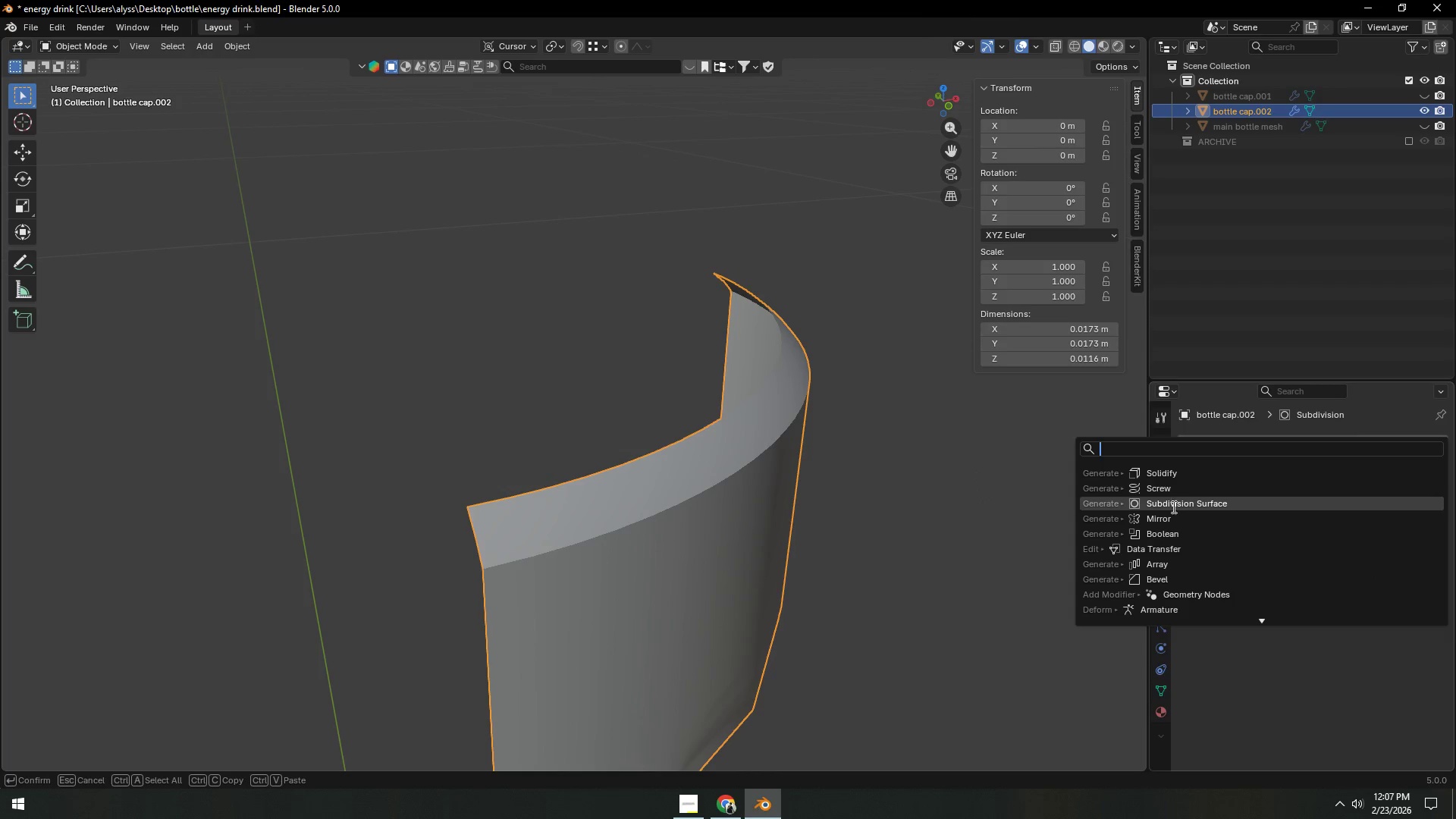 
left_click([1171, 516])
 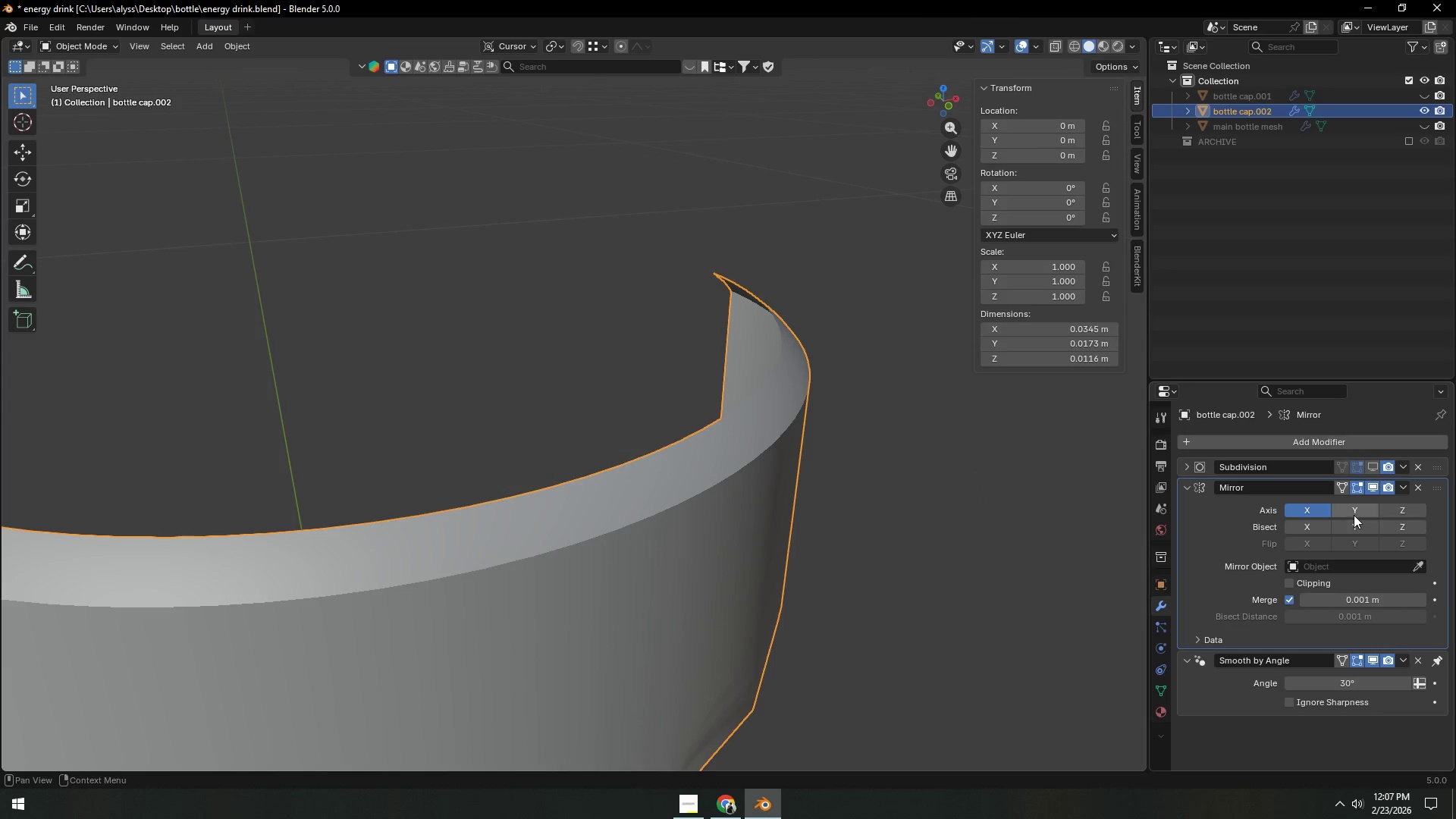 
left_click([1354, 510])
 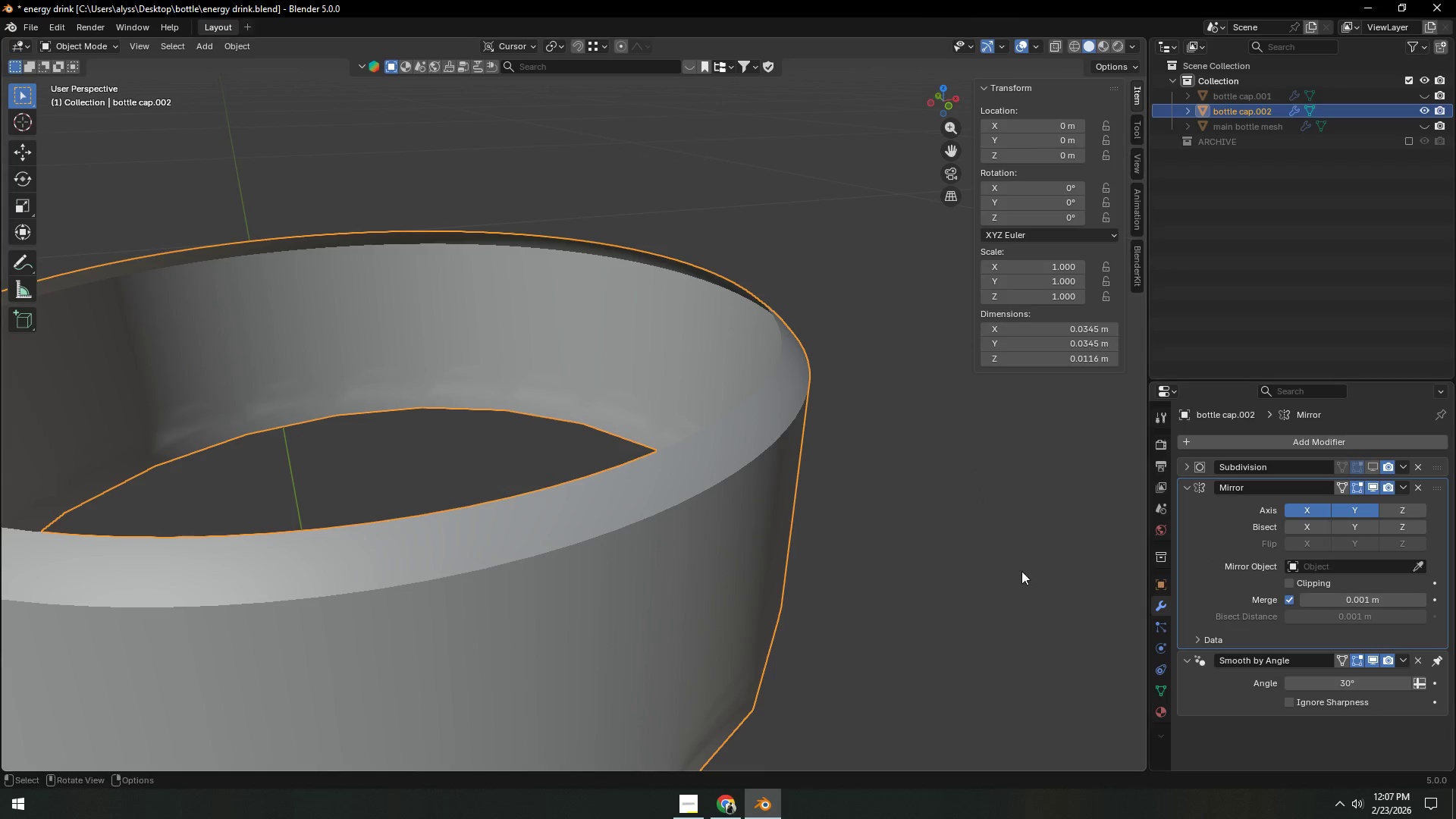 
left_click([873, 566])
 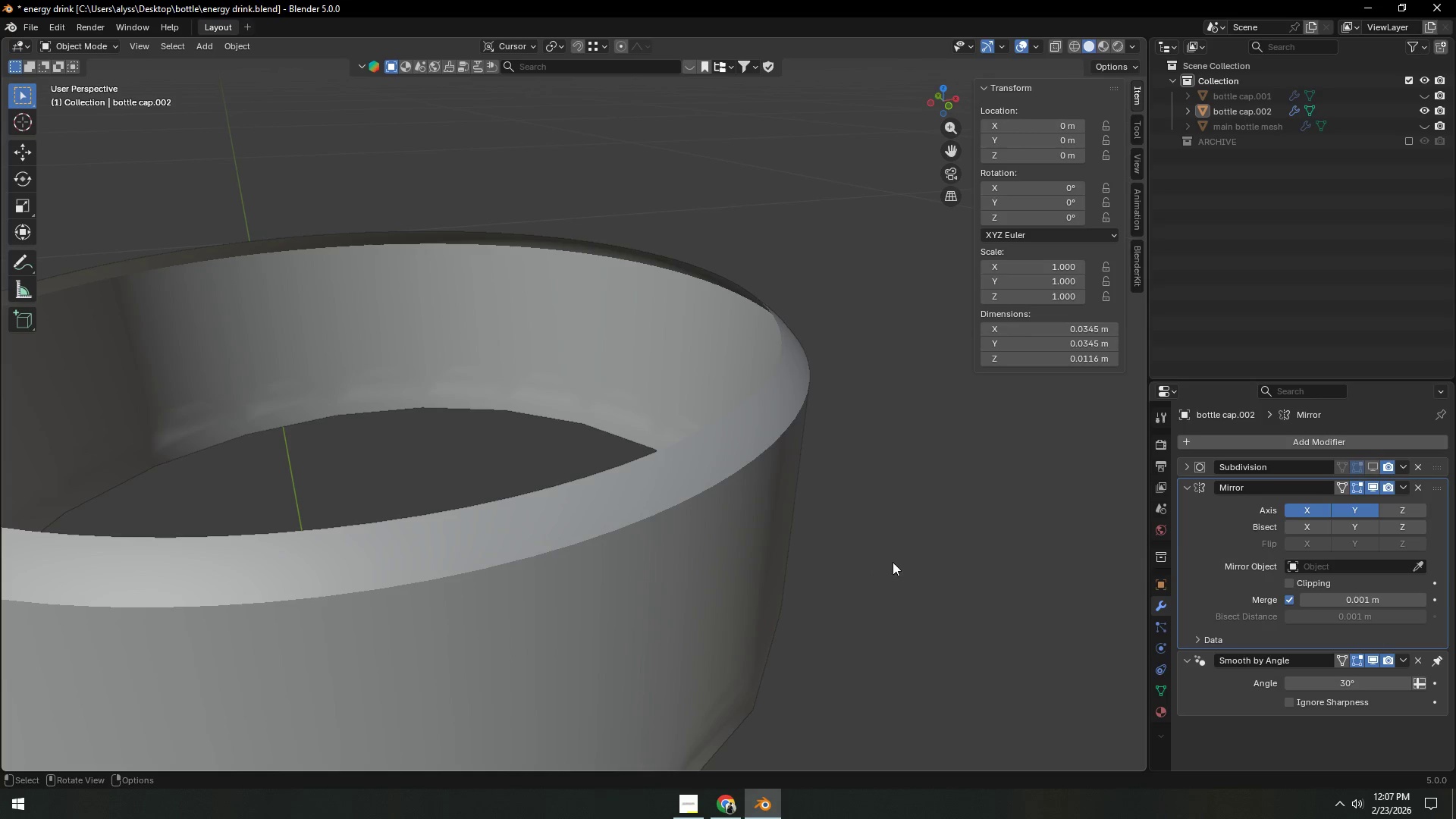 
scroll: coordinate [895, 562], scroll_direction: down, amount: 2.0
 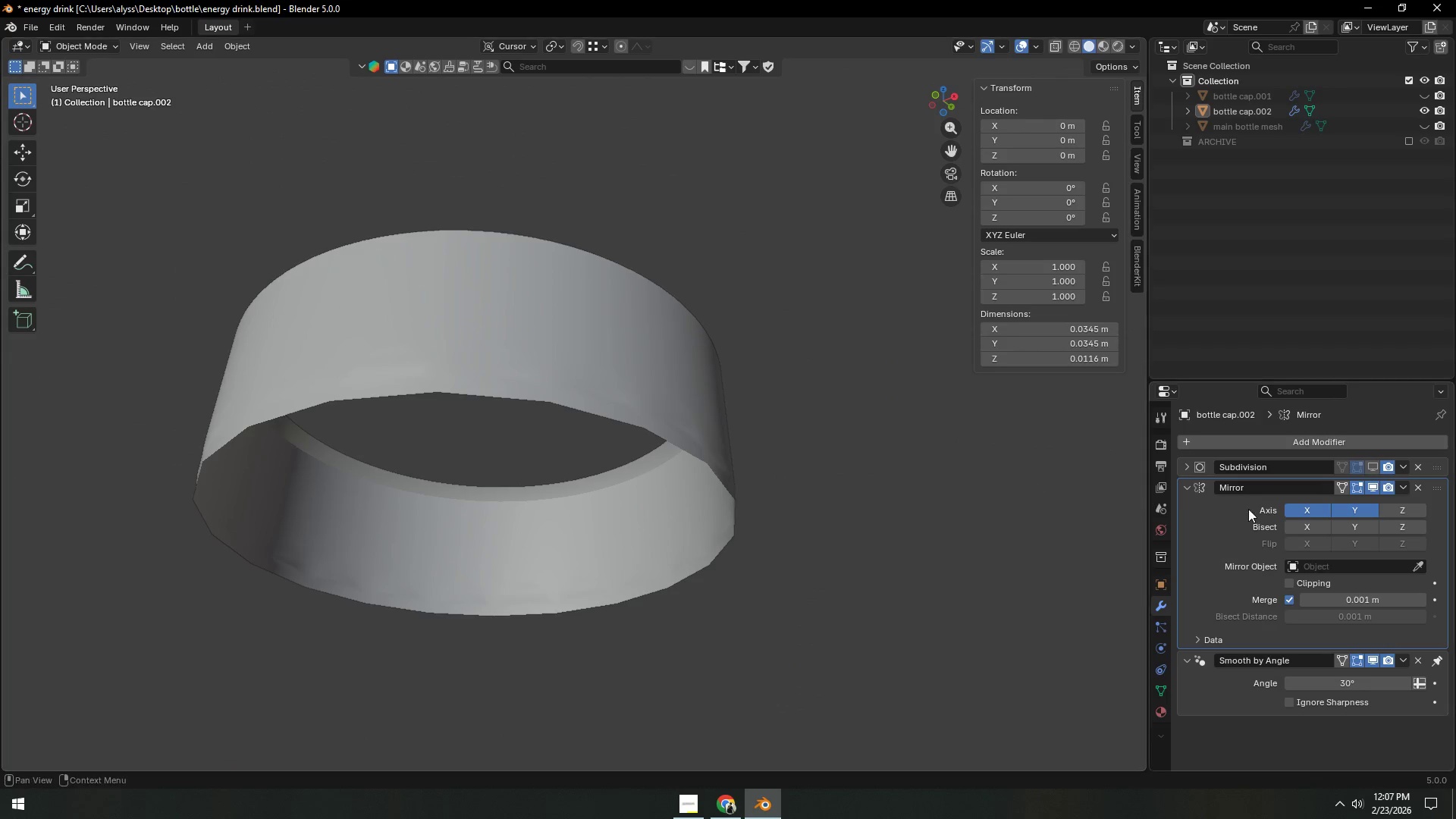 
left_click_drag(start_coordinate=[1435, 483], to_coordinate=[1429, 457])
 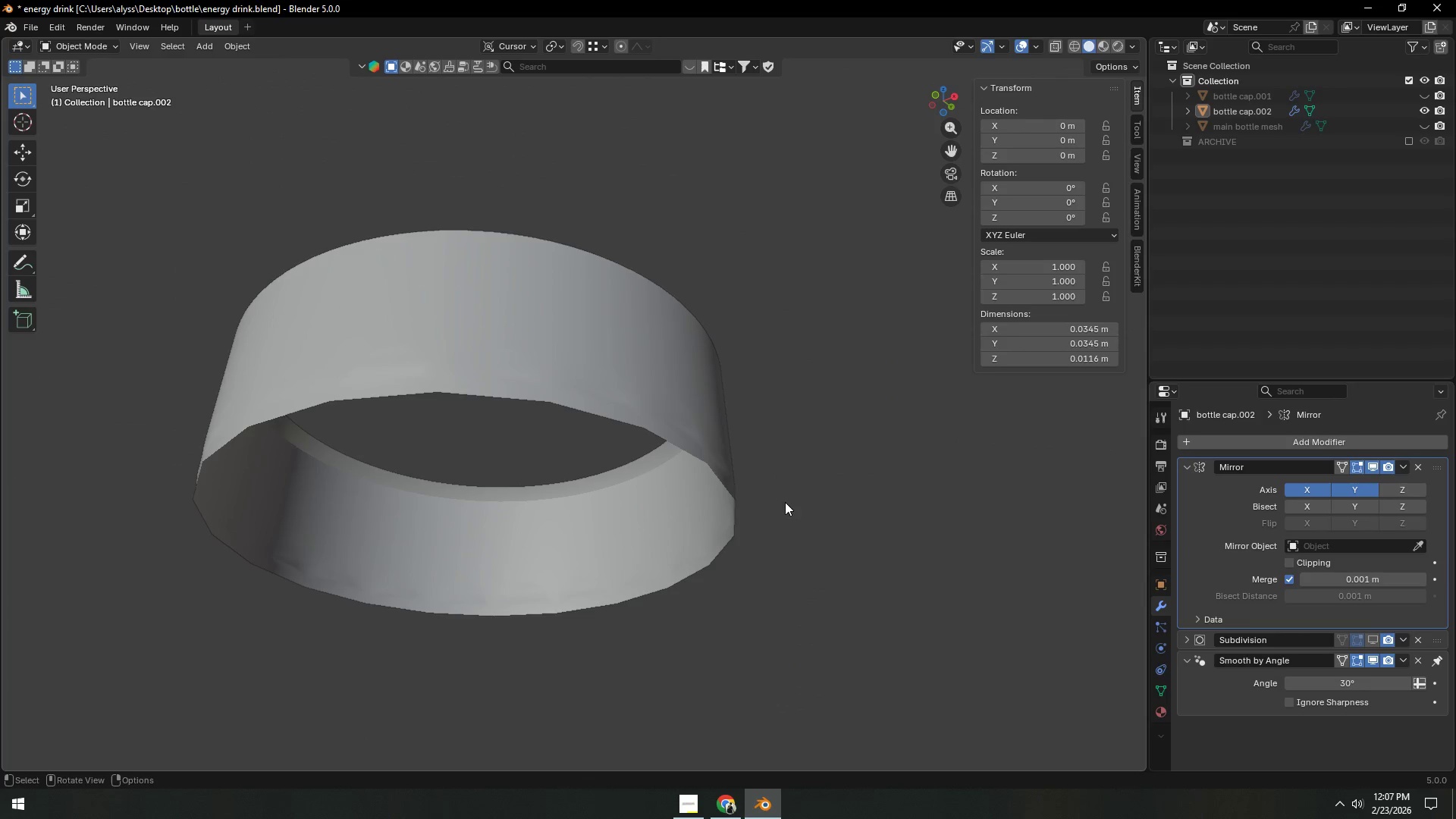 
left_click([789, 494])
 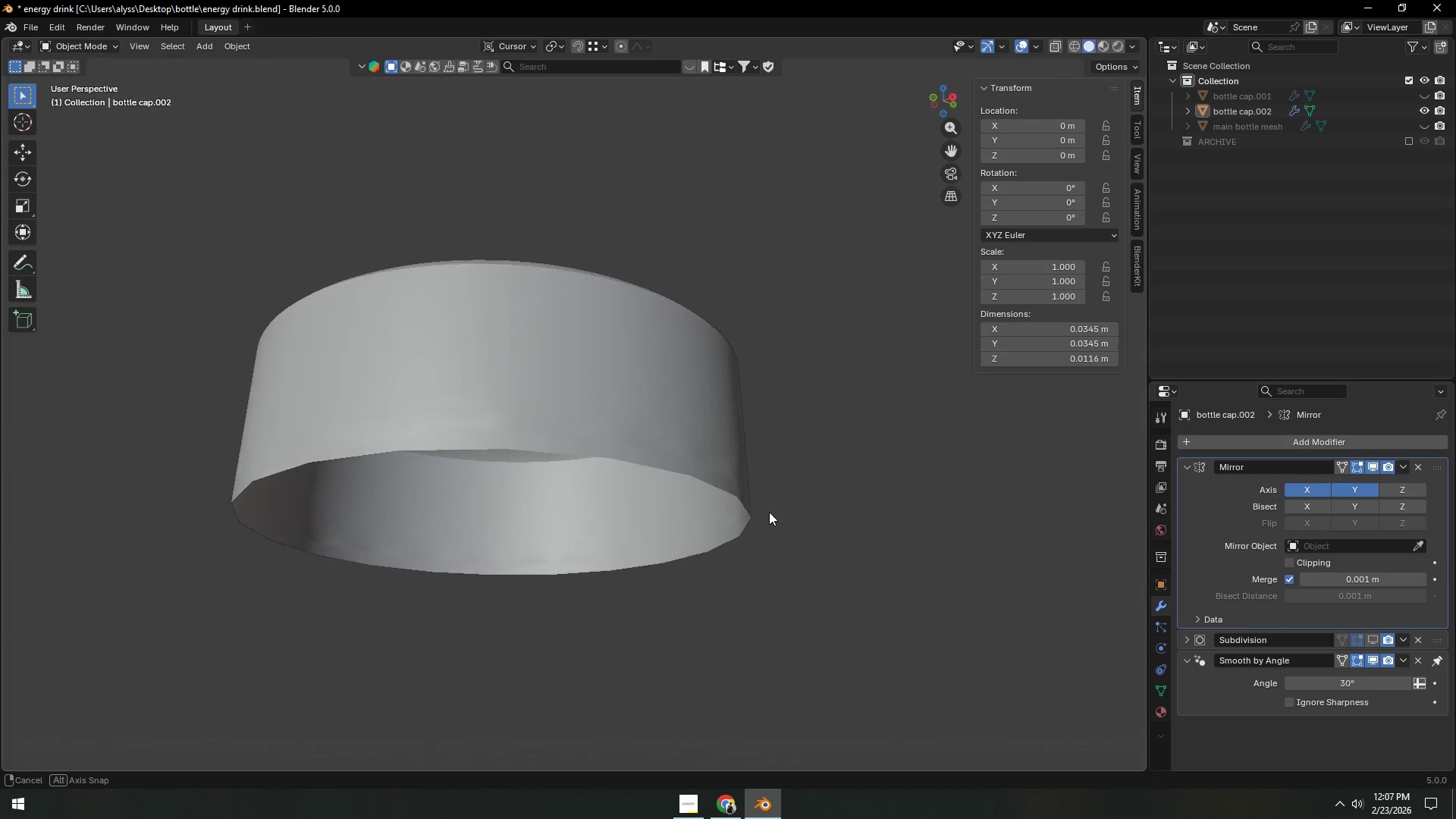 
left_click([749, 519])
 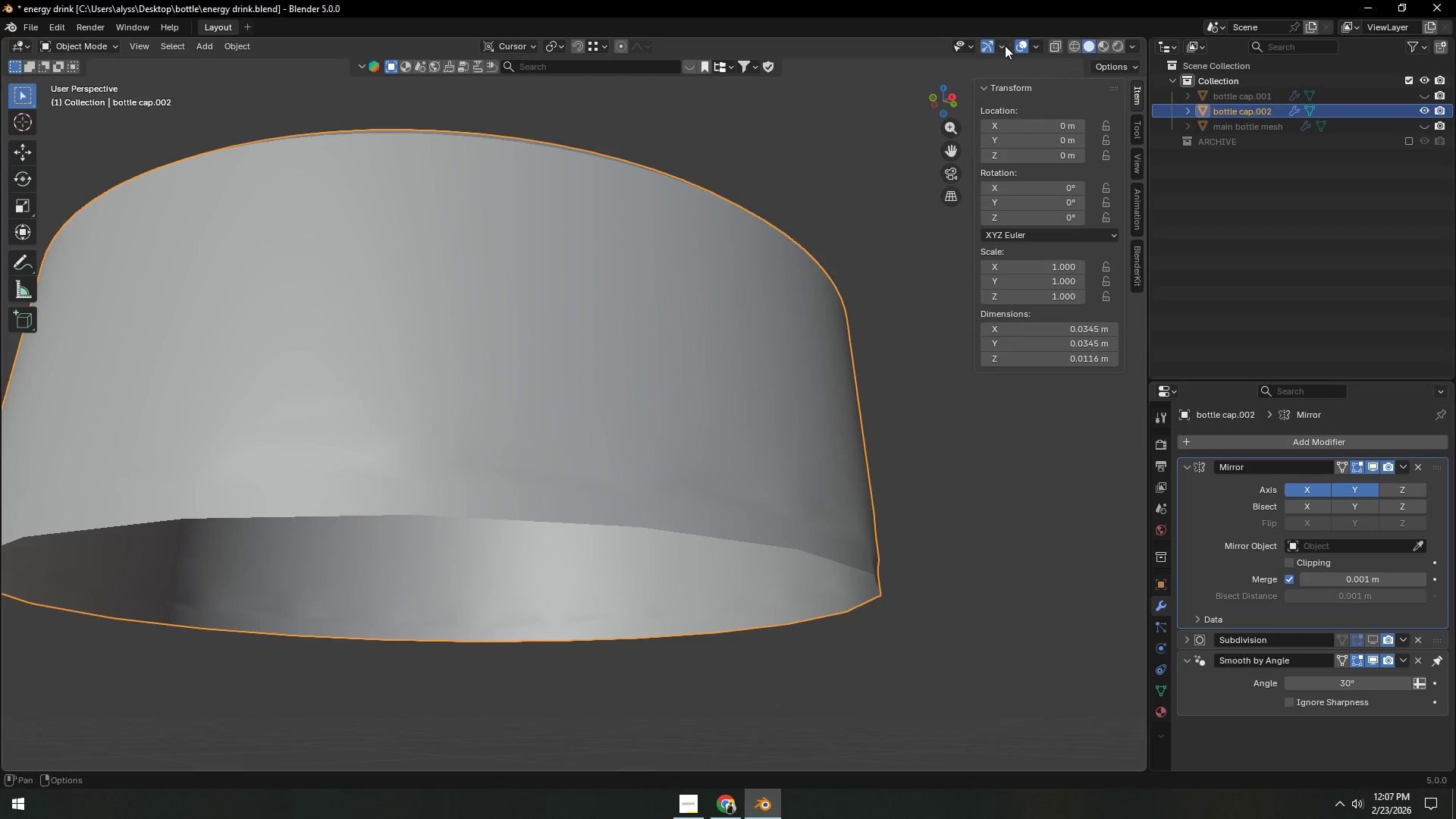 
scroll: coordinate [749, 525], scroll_direction: up, amount: 3.0
 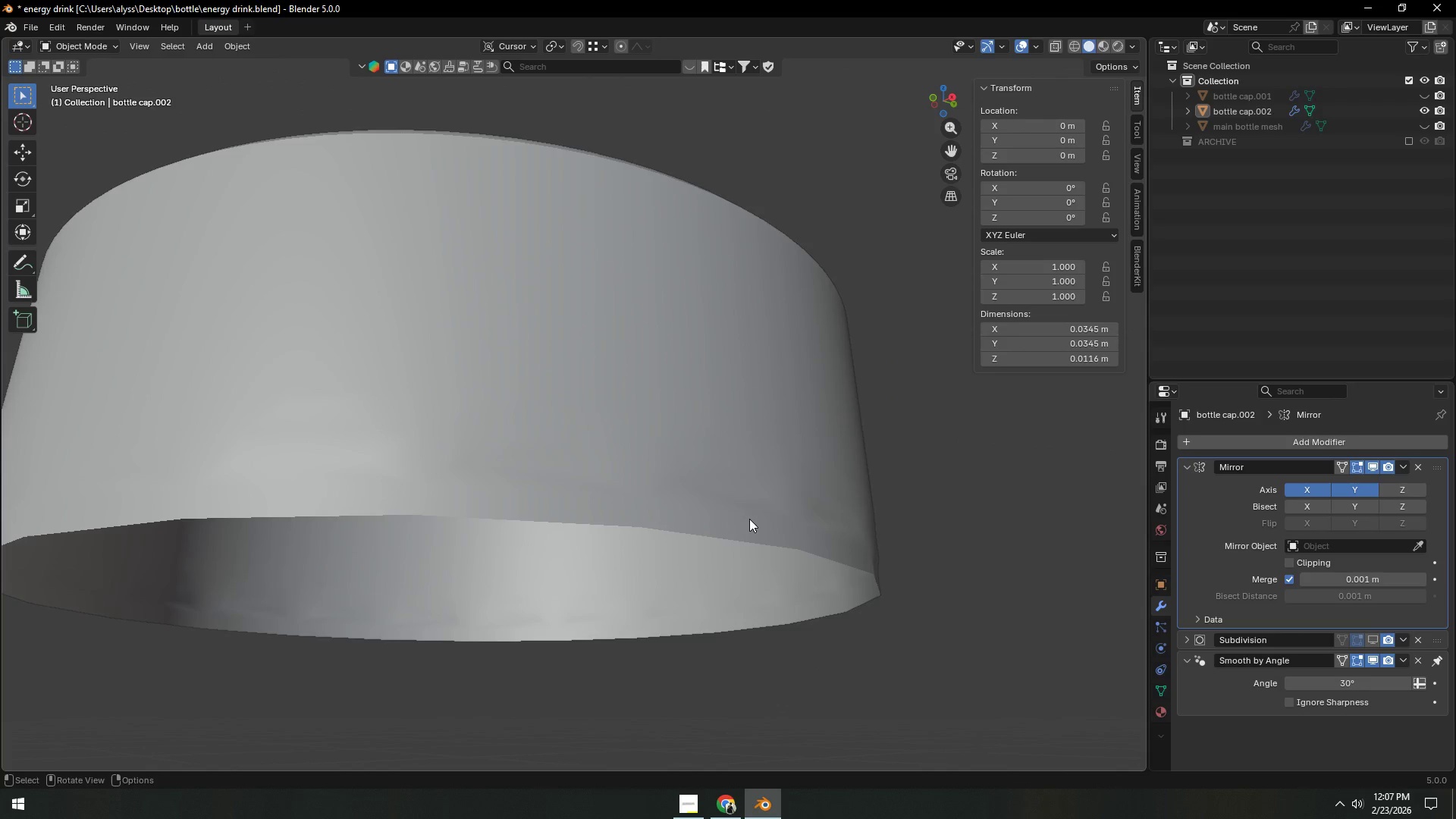 
double_click([1004, 46])
 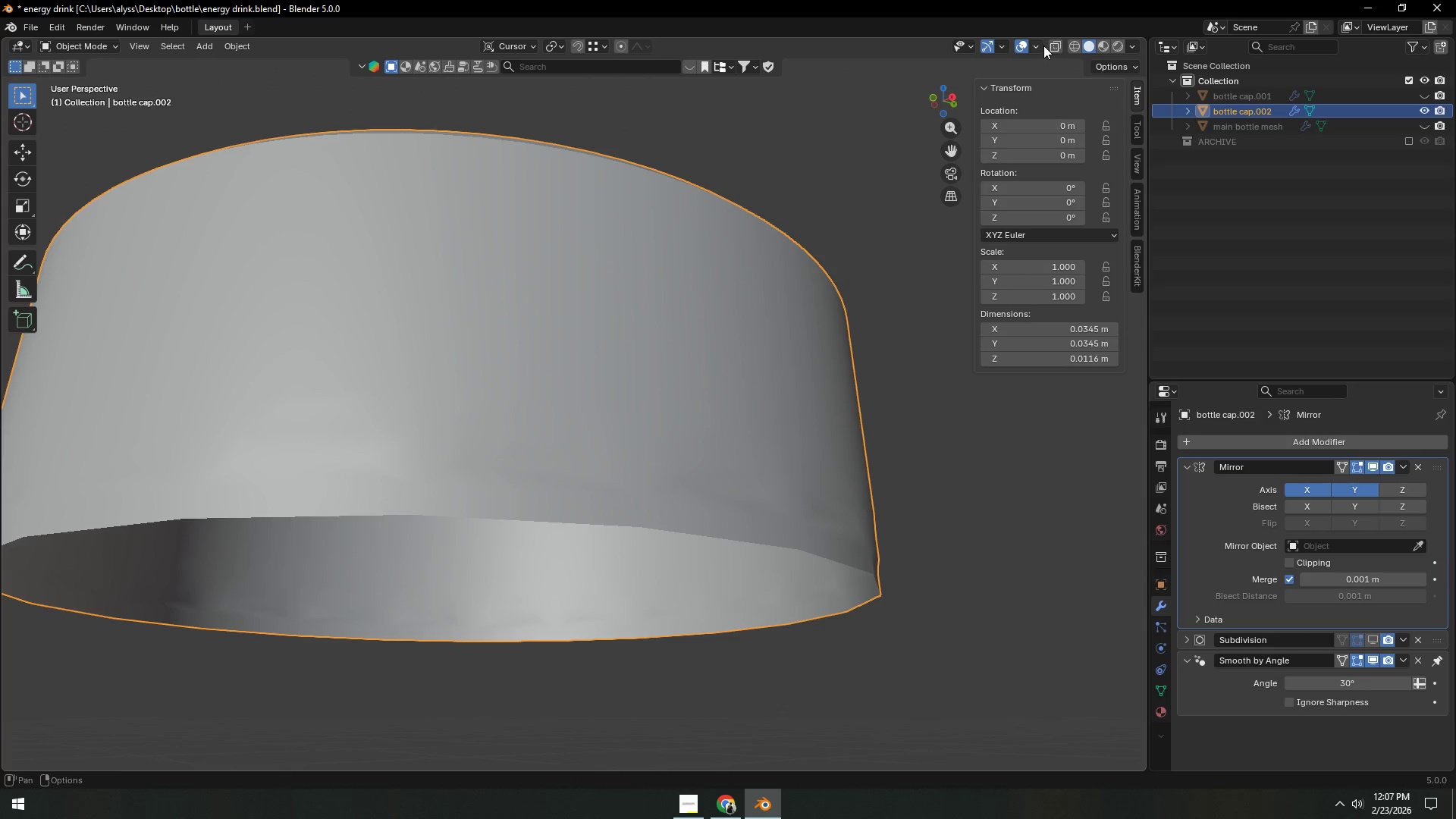 
left_click([1040, 46])
 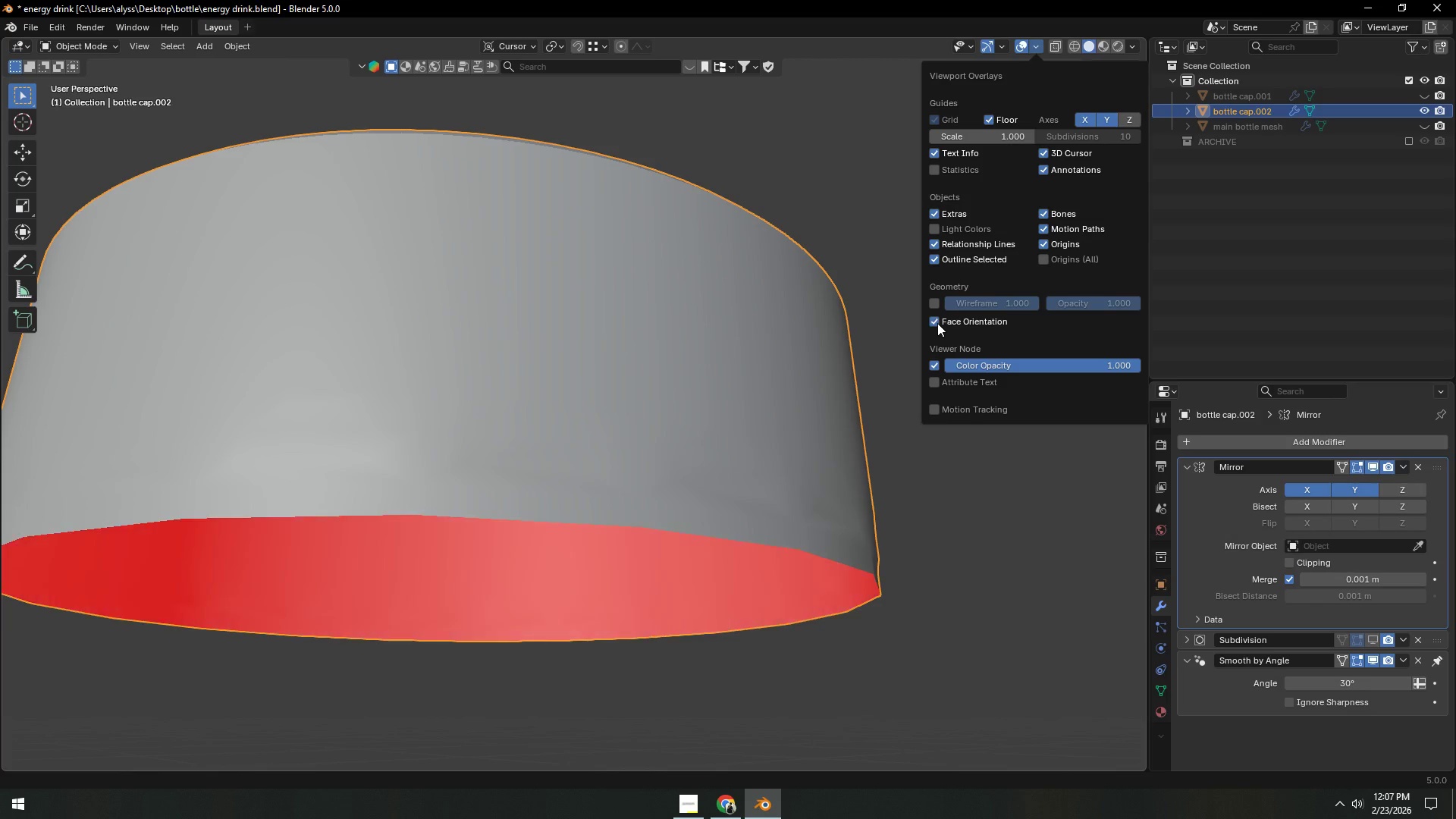 
double_click([937, 323])
 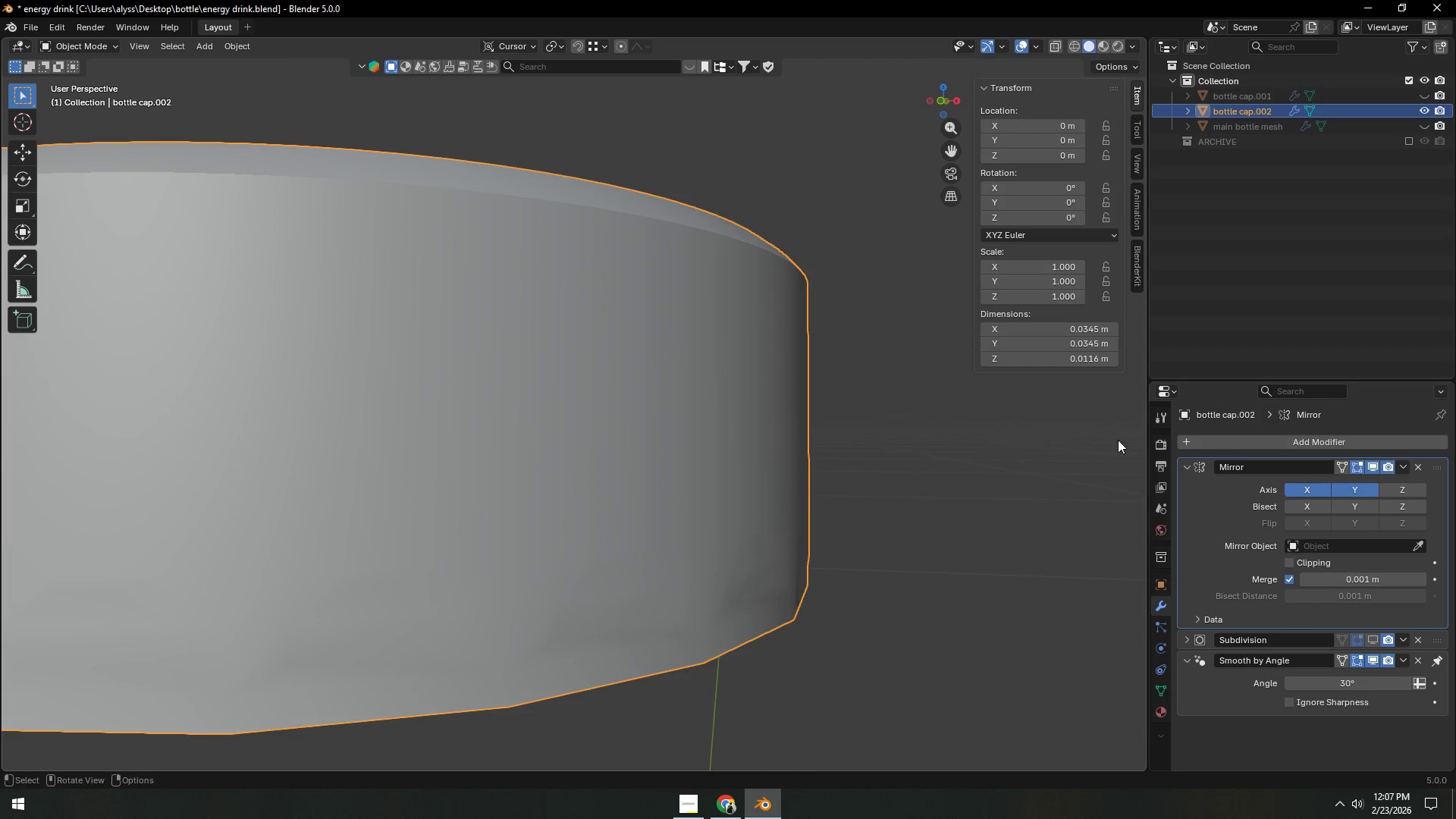 
scroll: coordinate [831, 533], scroll_direction: down, amount: 10.0
 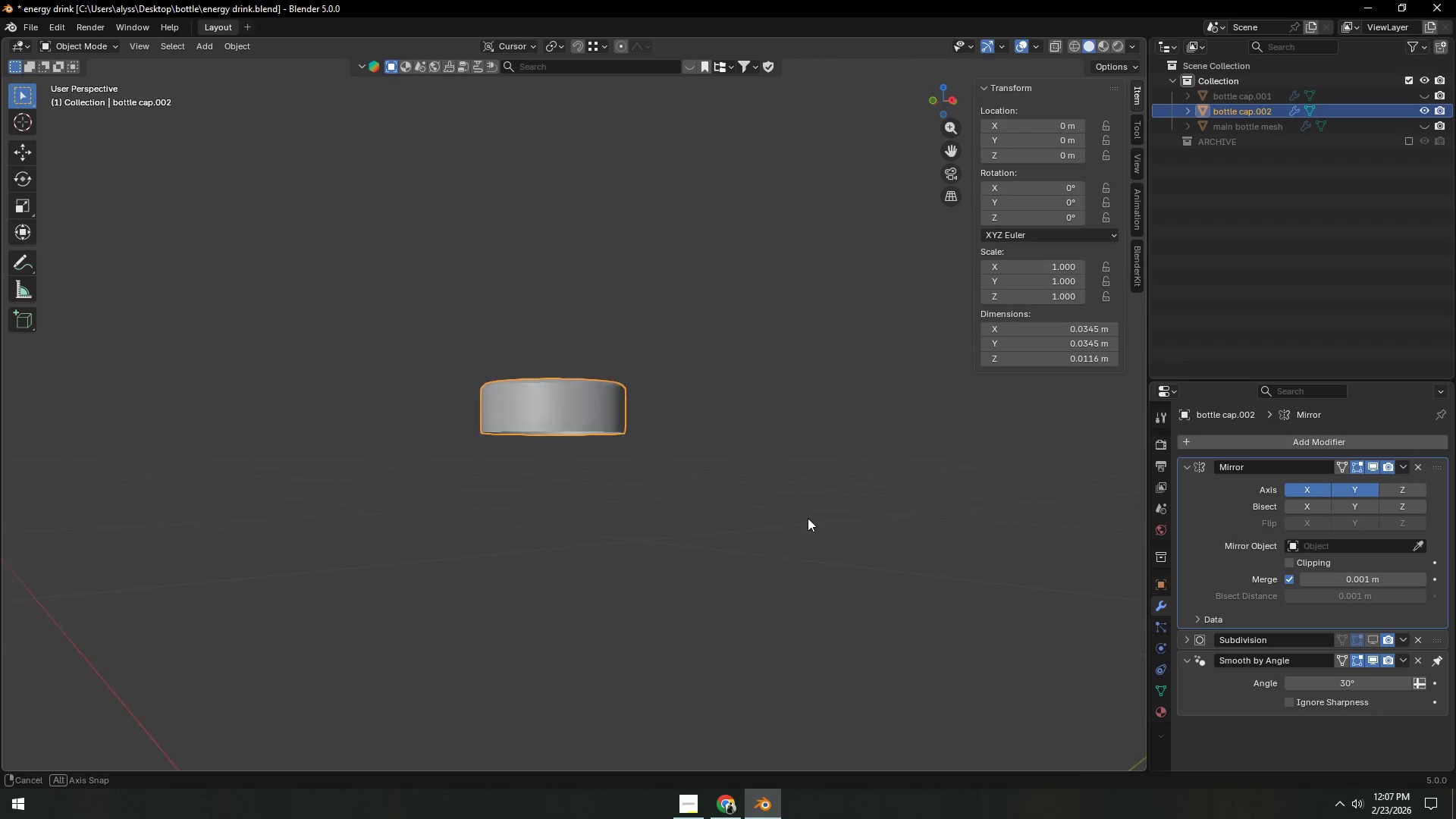 
left_click([720, 509])
 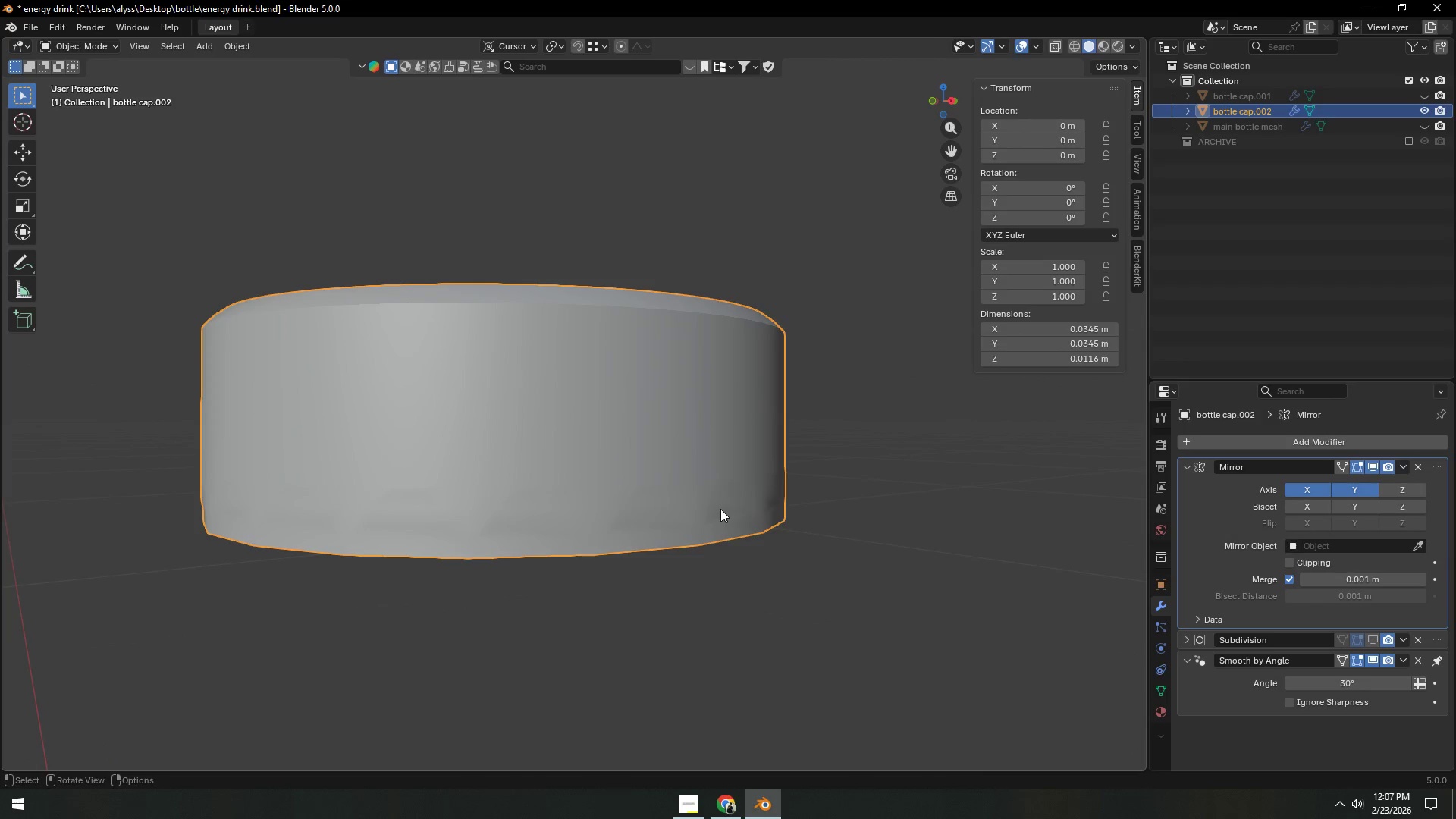 
scroll: coordinate [742, 527], scroll_direction: up, amount: 8.0
 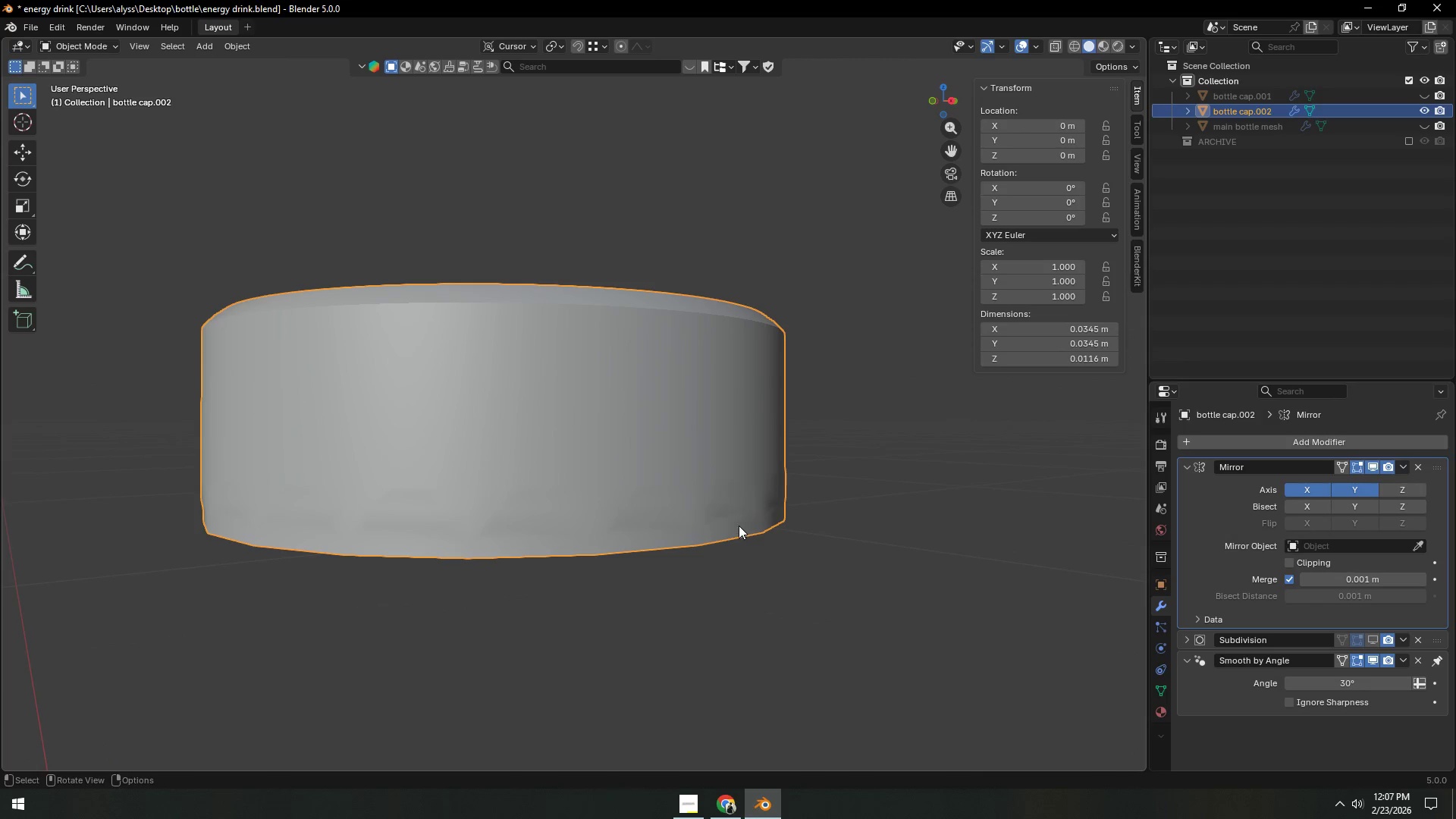 
key(Tab)
 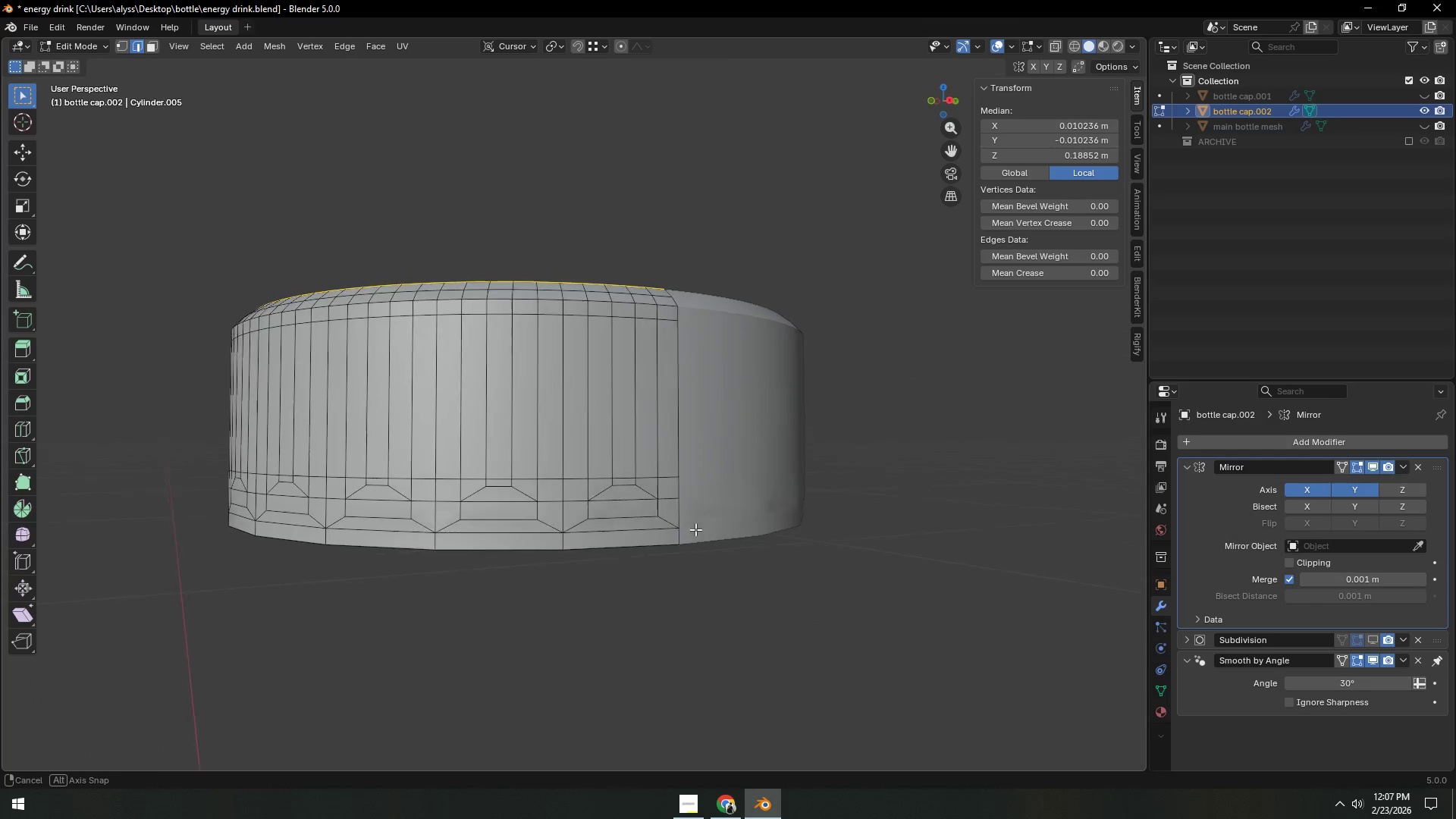 
hold_key(key=ShiftLeft, duration=0.56)
 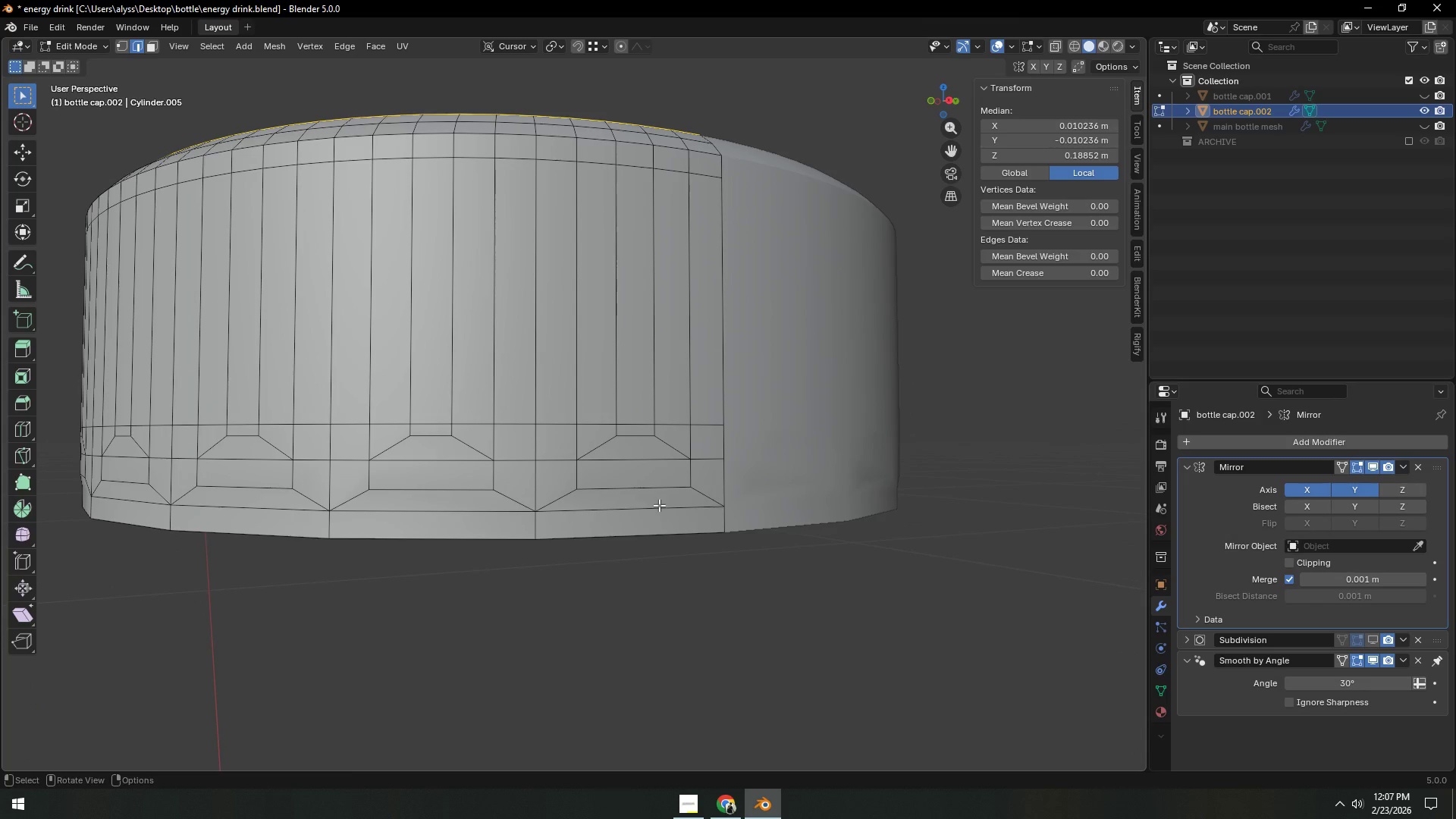 
scroll: coordinate [666, 535], scroll_direction: up, amount: 2.0
 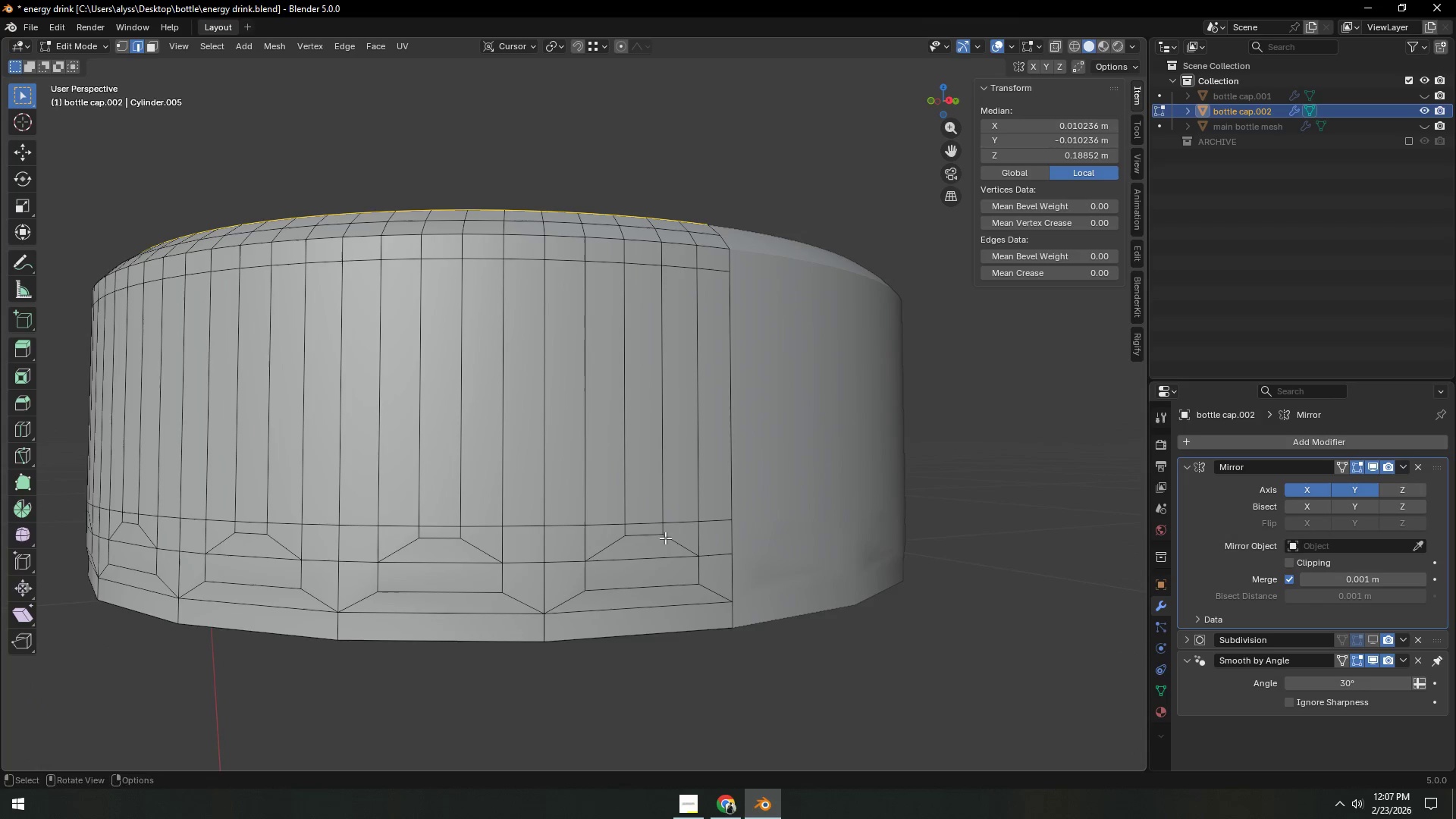 
wait(6.72)
 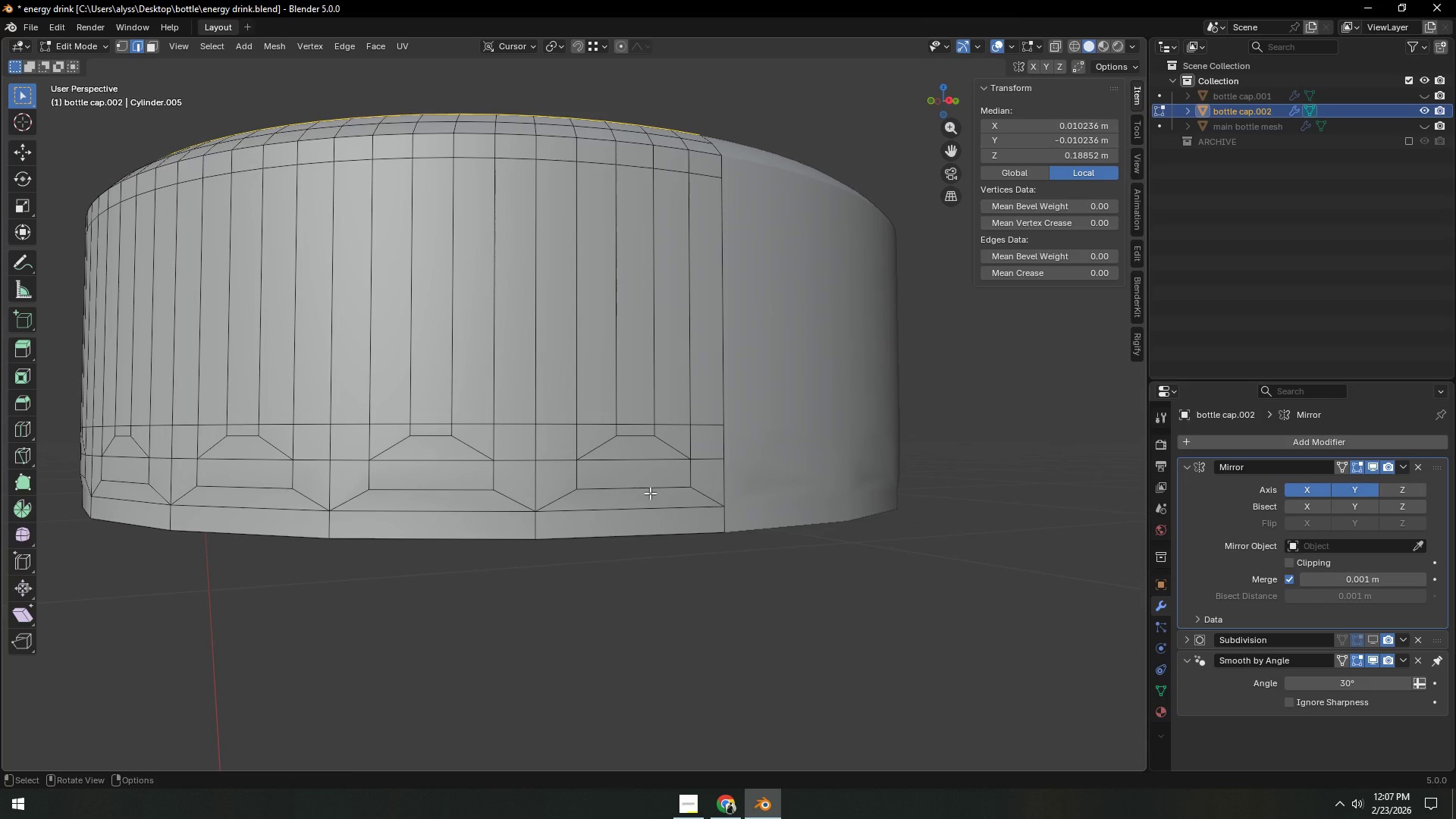 
left_click([642, 439])
 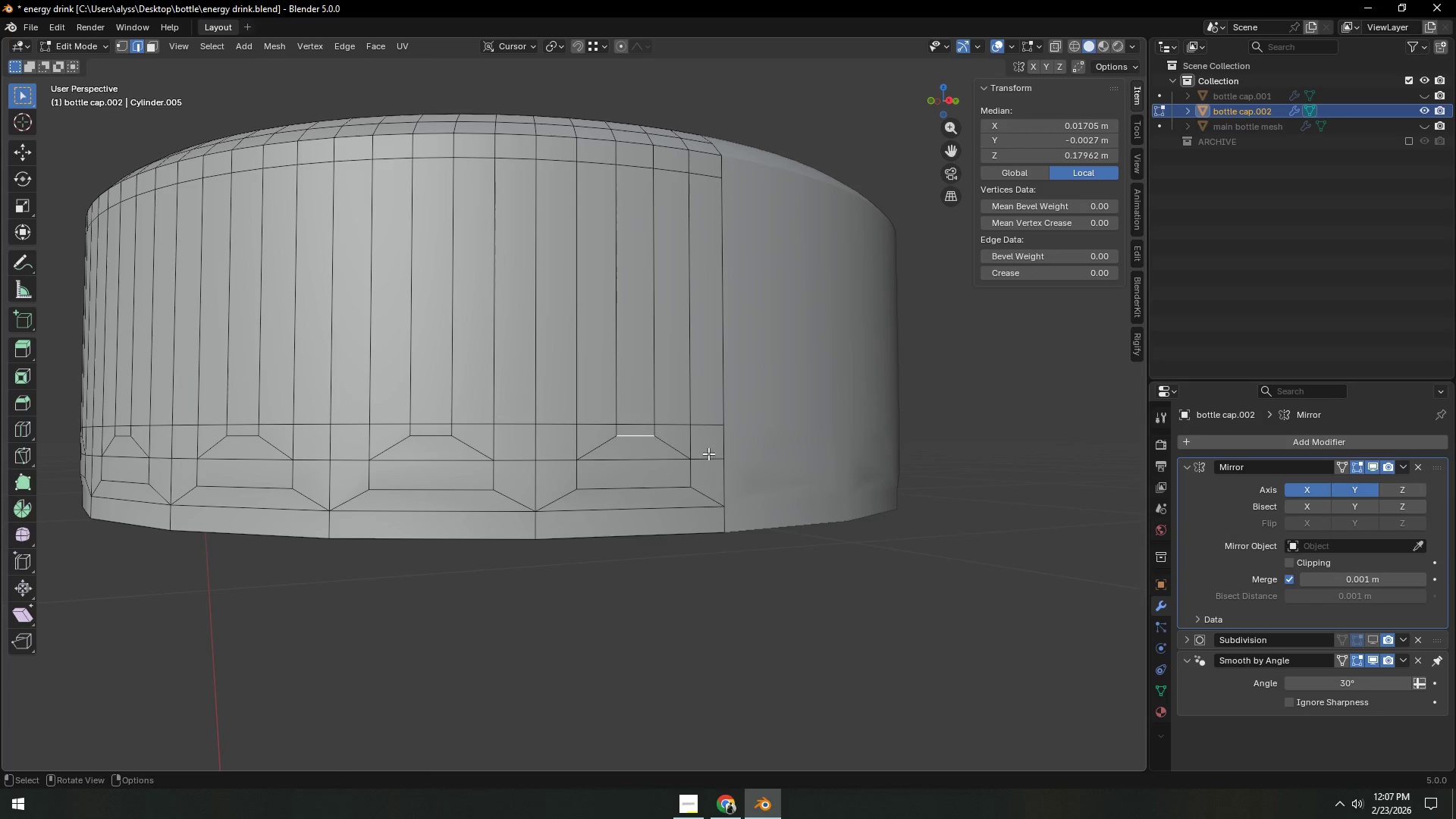 
type(gz)
 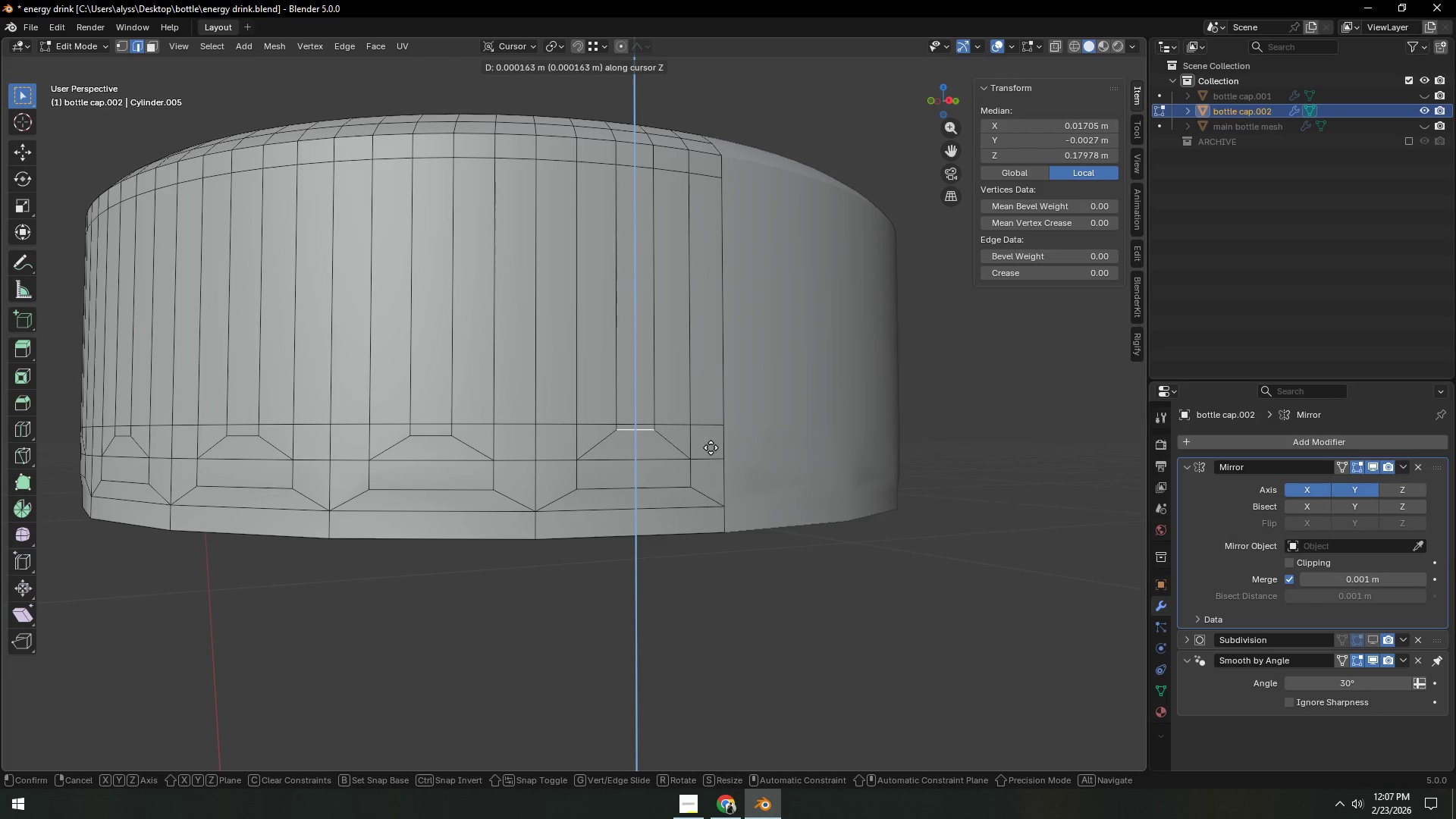 
right_click([711, 454])
 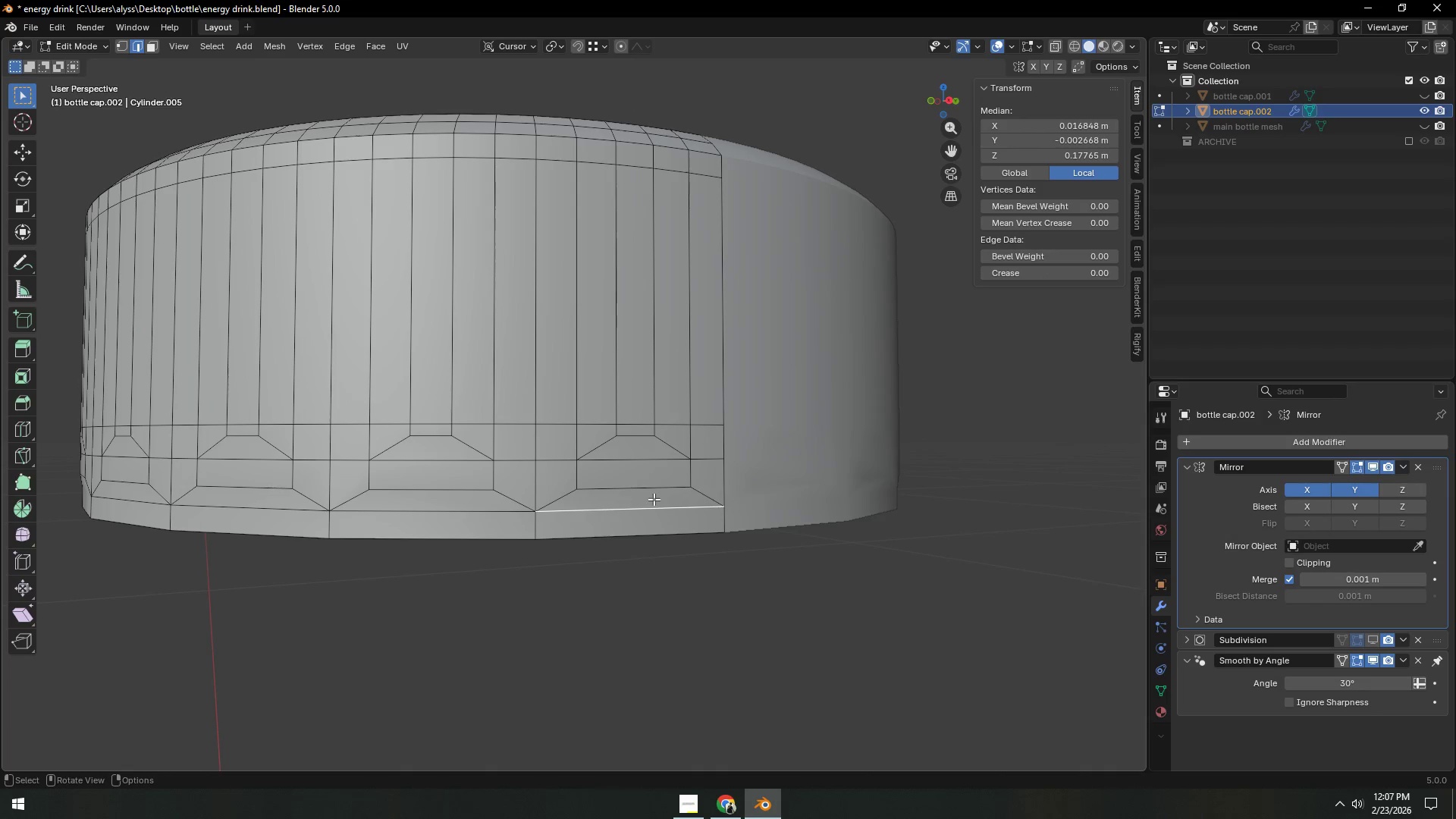 
double_click([654, 493])
 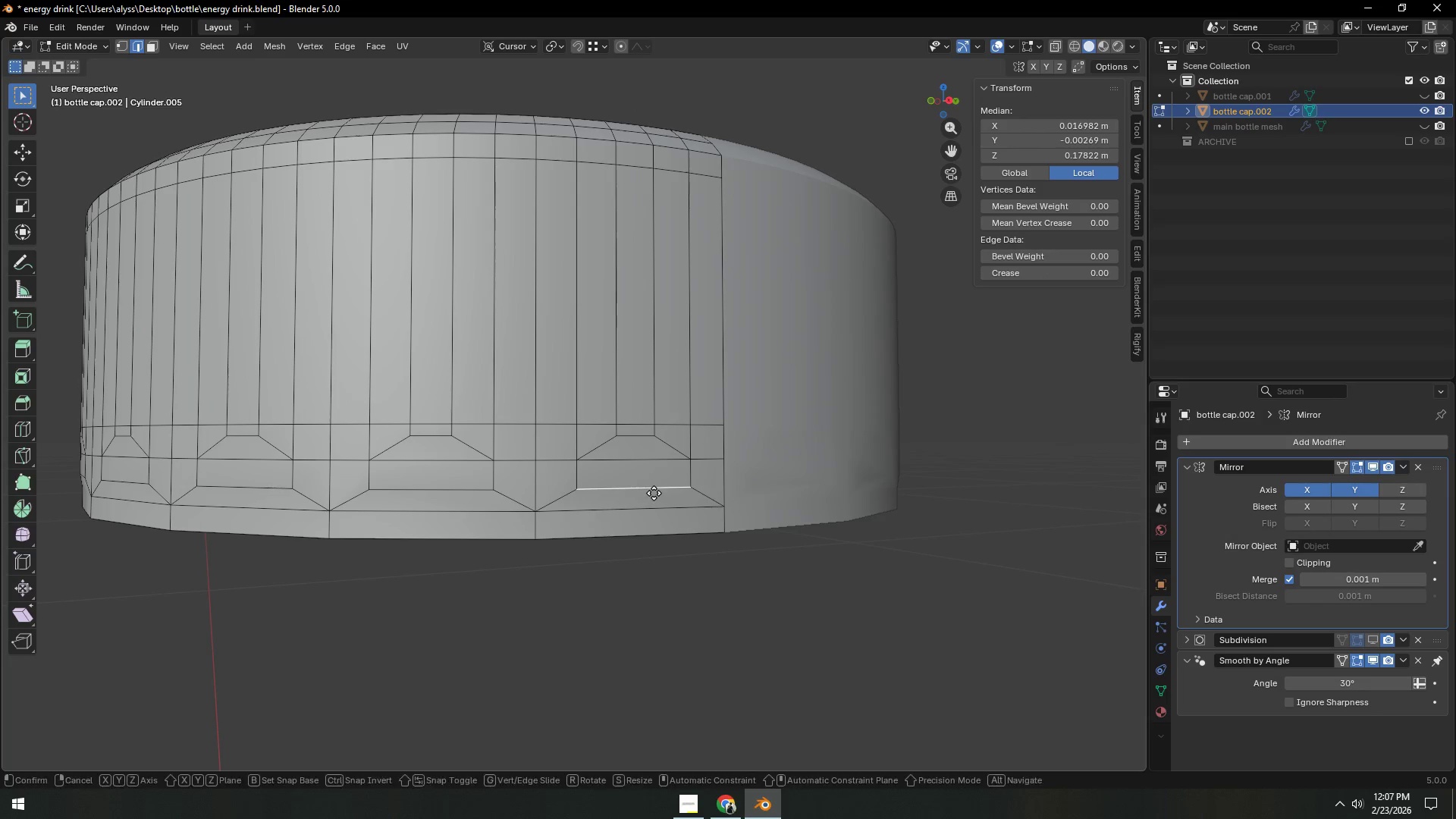 
type(gz)
 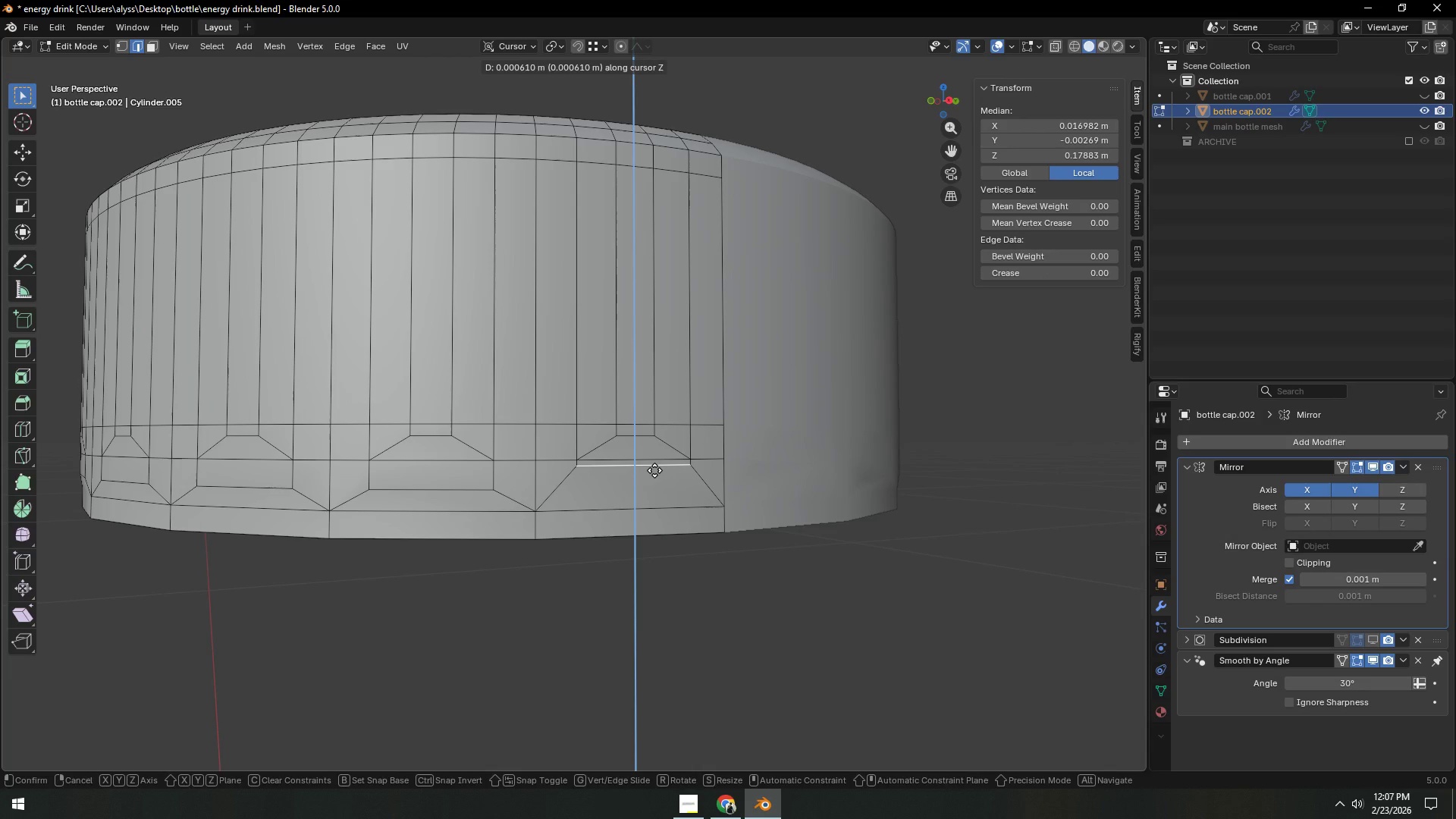 
wait(7.16)
 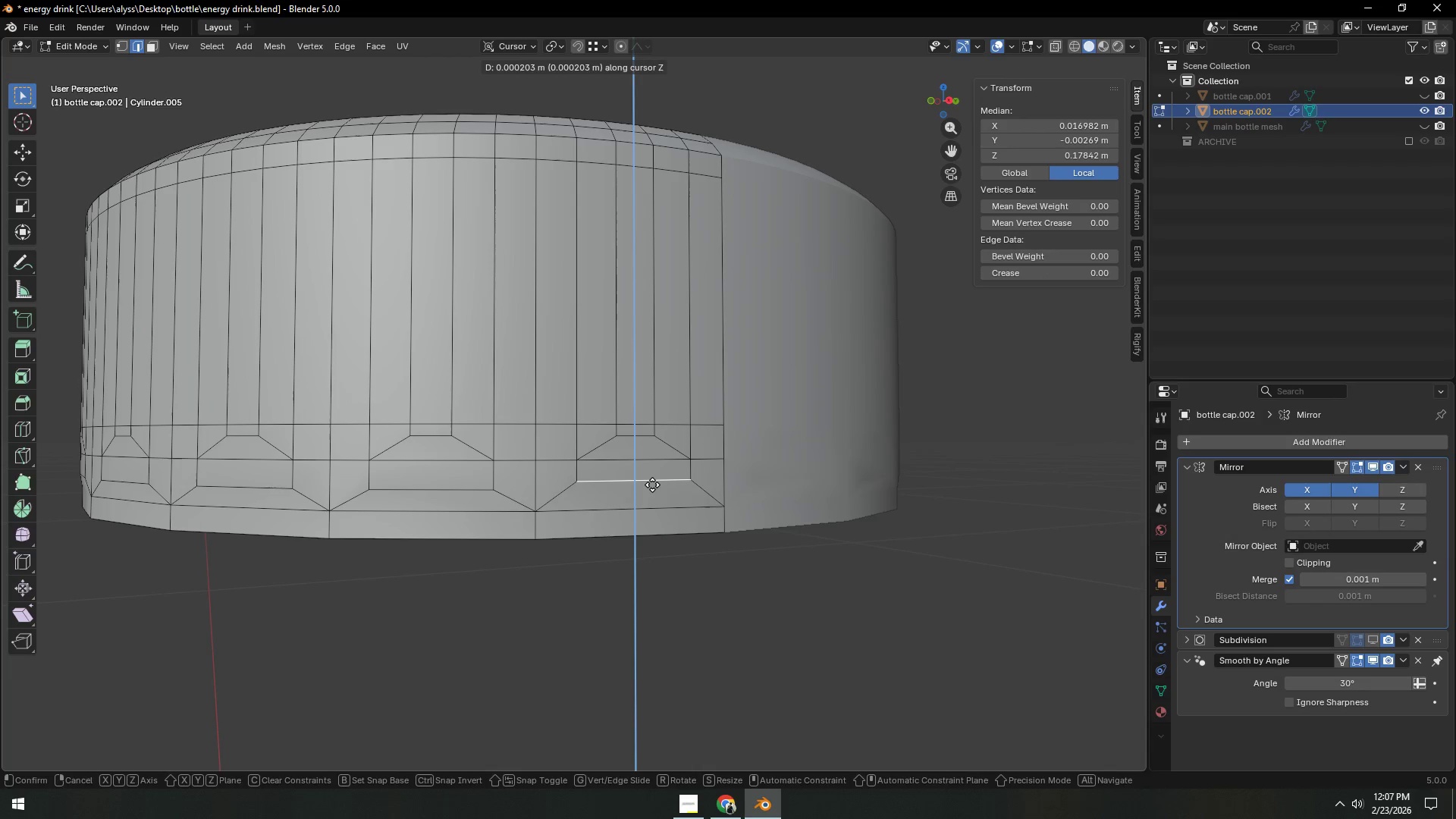 
right_click([654, 471])
 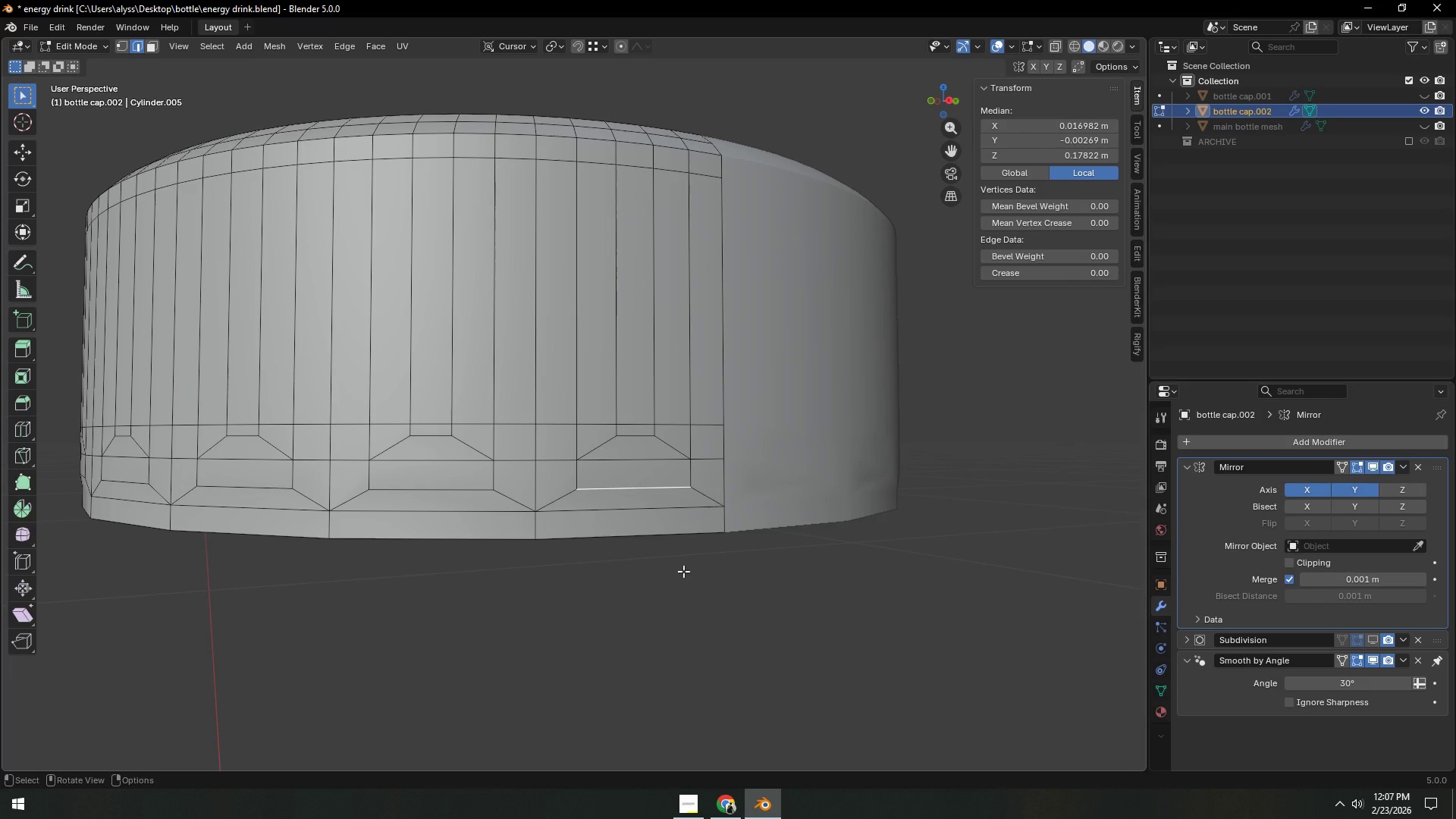 
wait(11.67)
 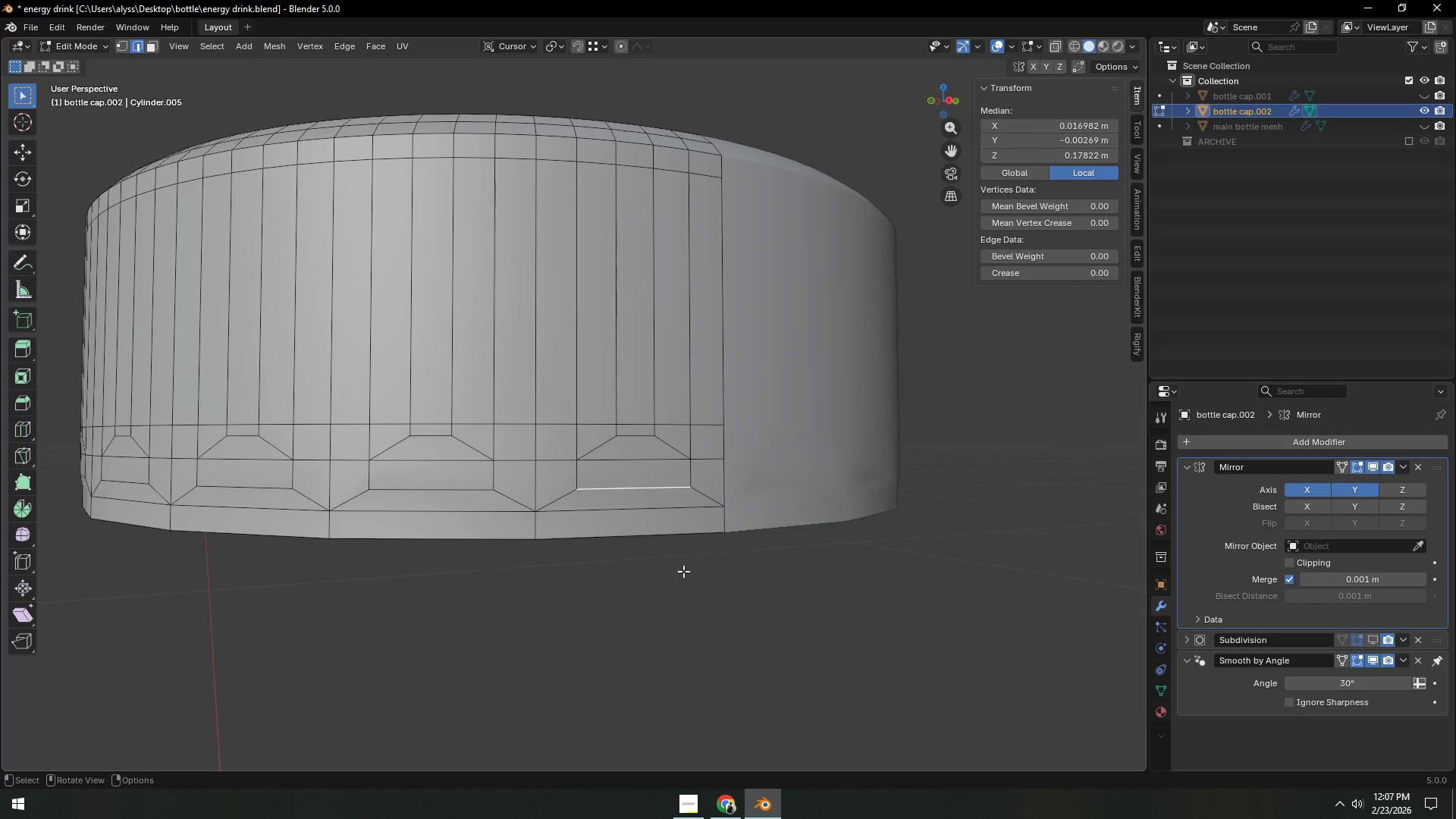 
hold_key(key=AltLeft, duration=0.58)
left_click([589, 401])
 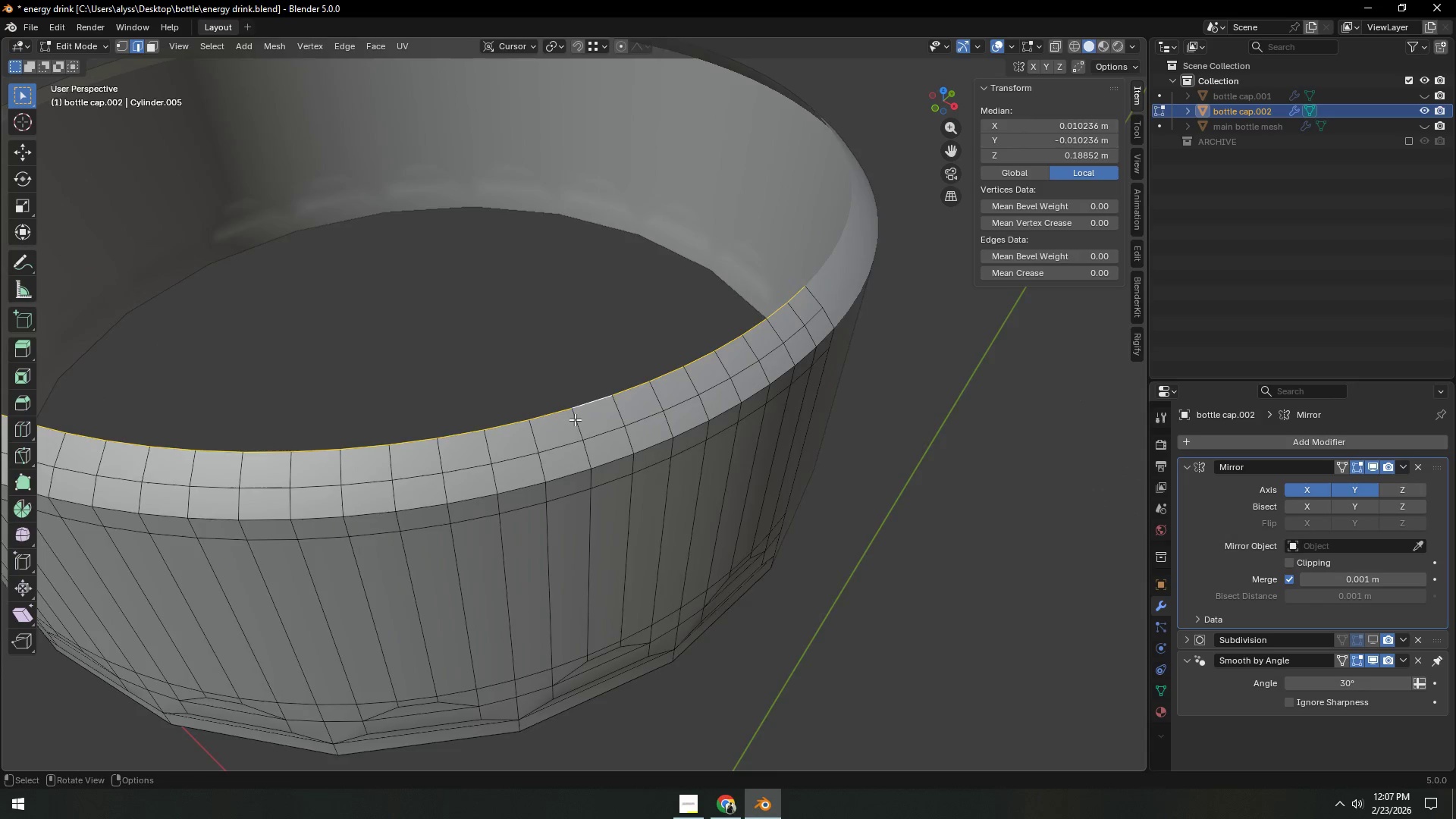 
scroll: coordinate [573, 423], scroll_direction: down, amount: 3.0
 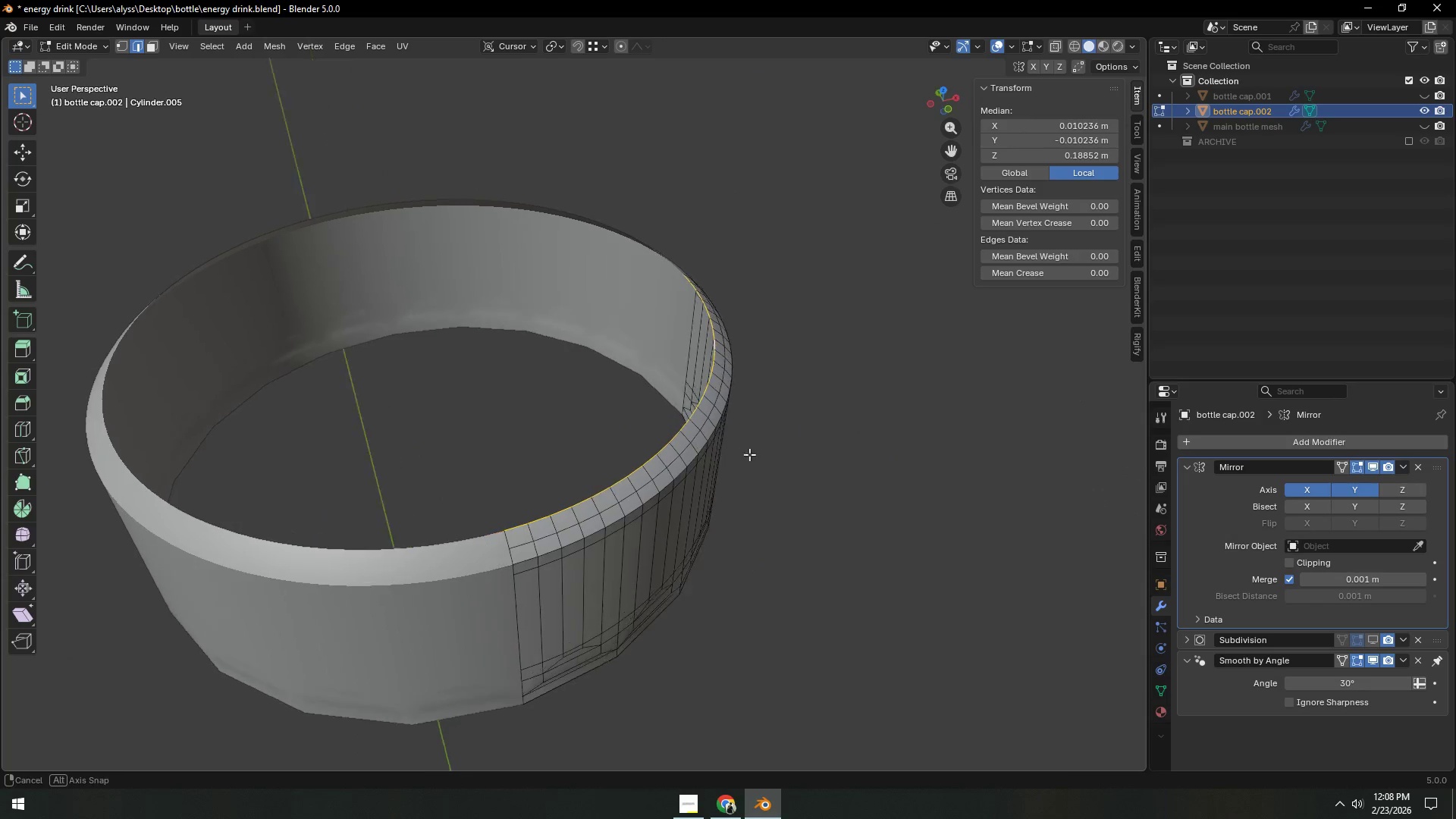 
key(E)
 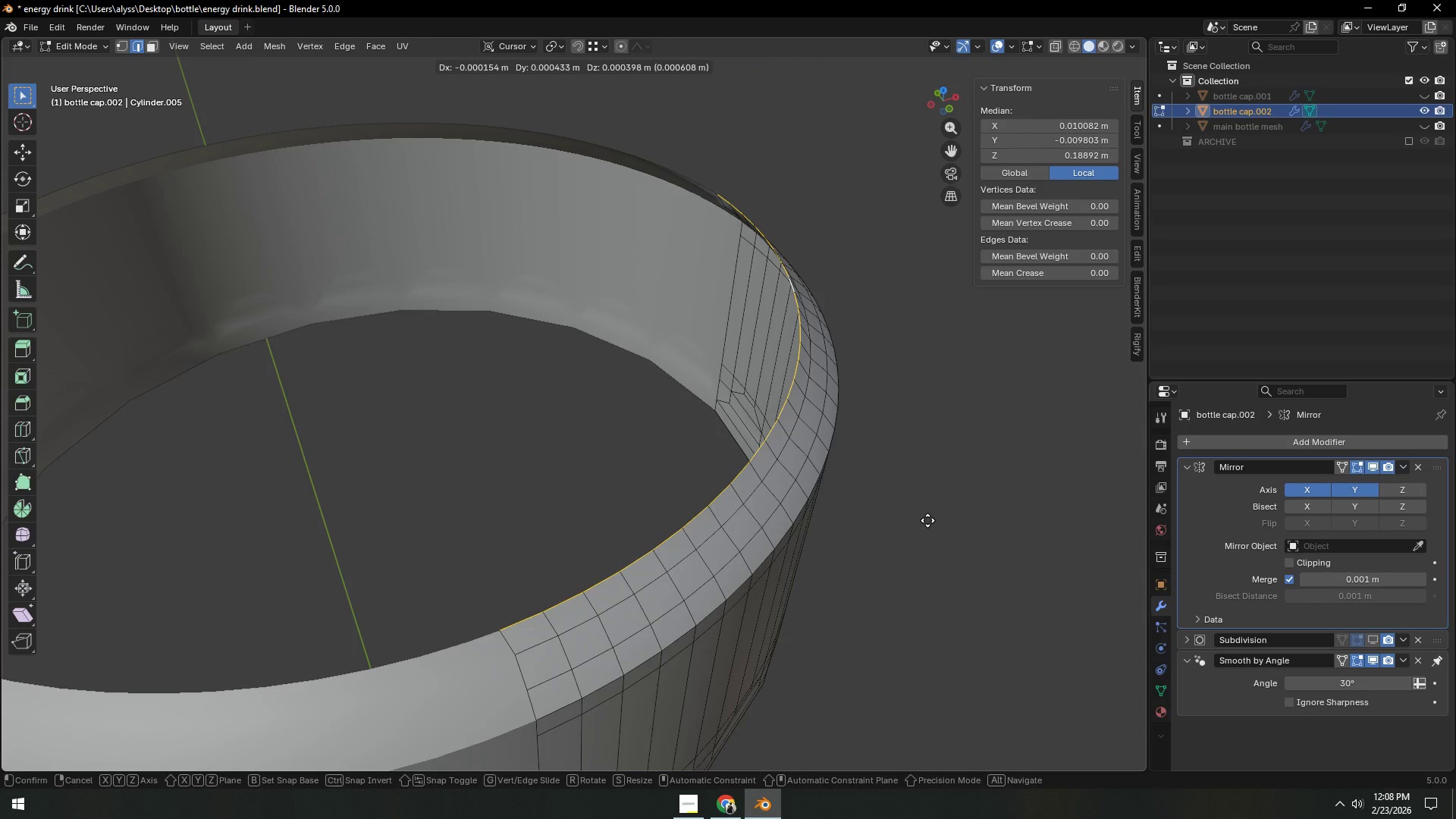 
scroll: coordinate [828, 524], scroll_direction: up, amount: 2.0
 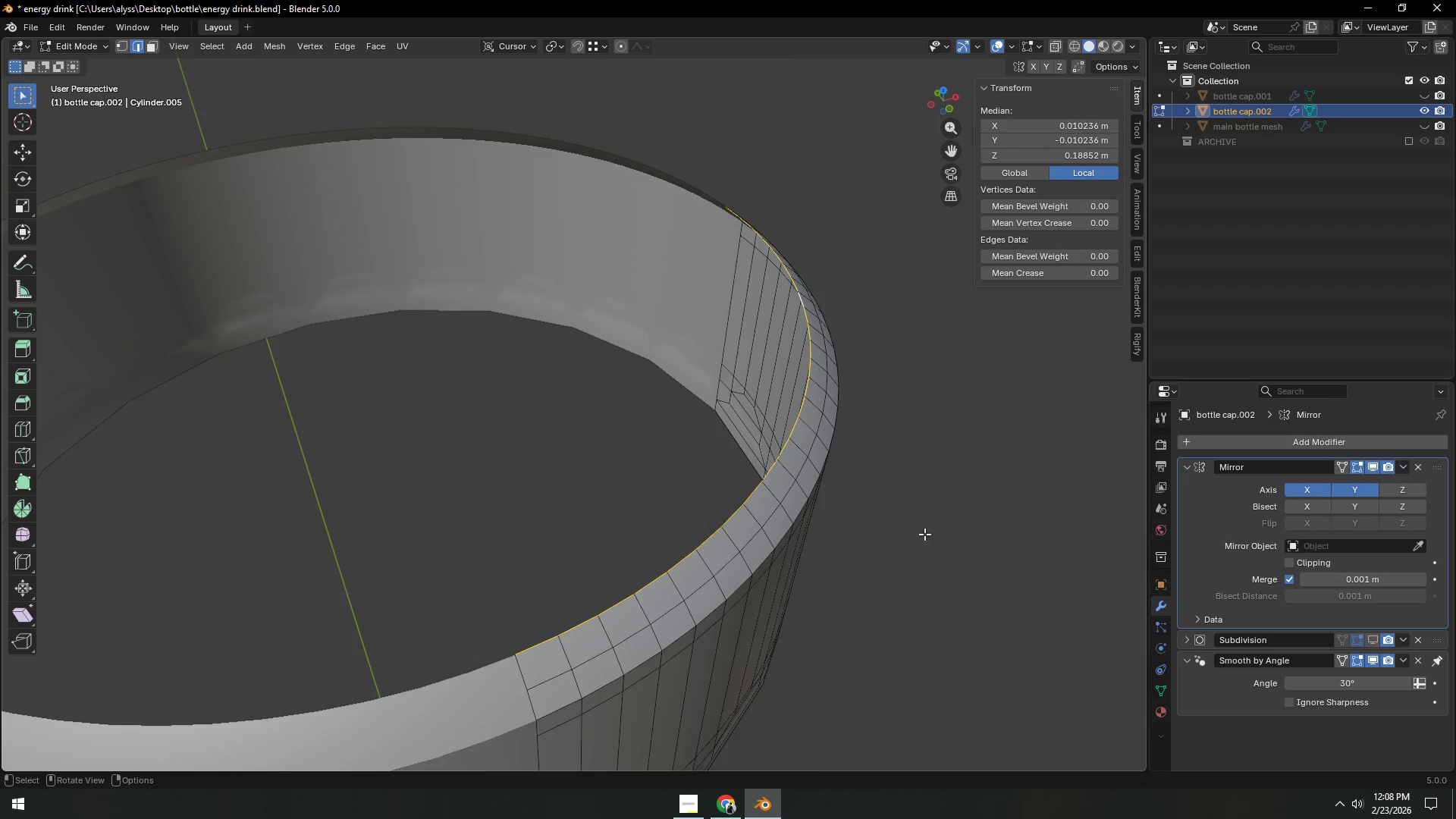 
right_click([927, 520])
 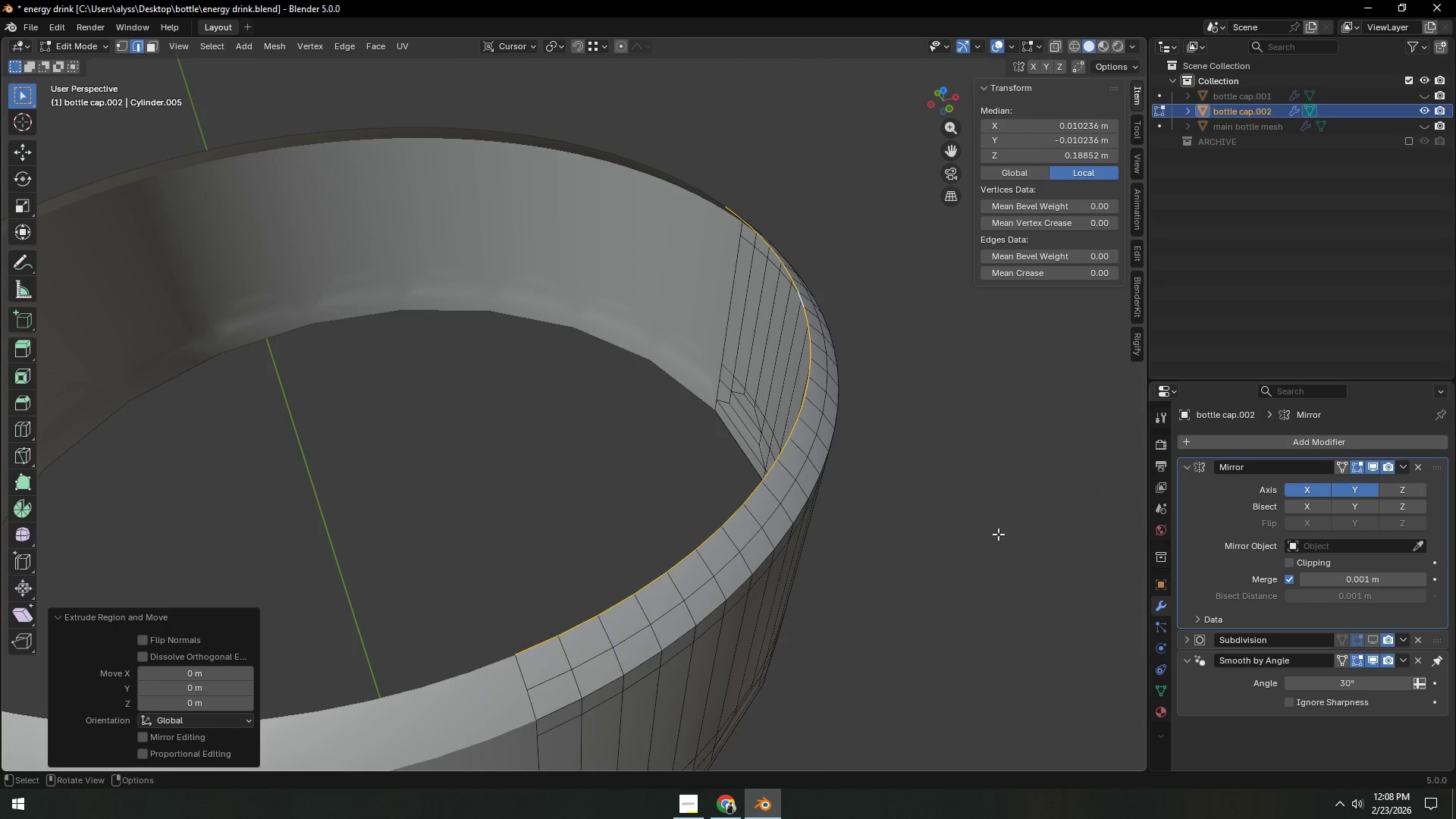 
type(sZ)
 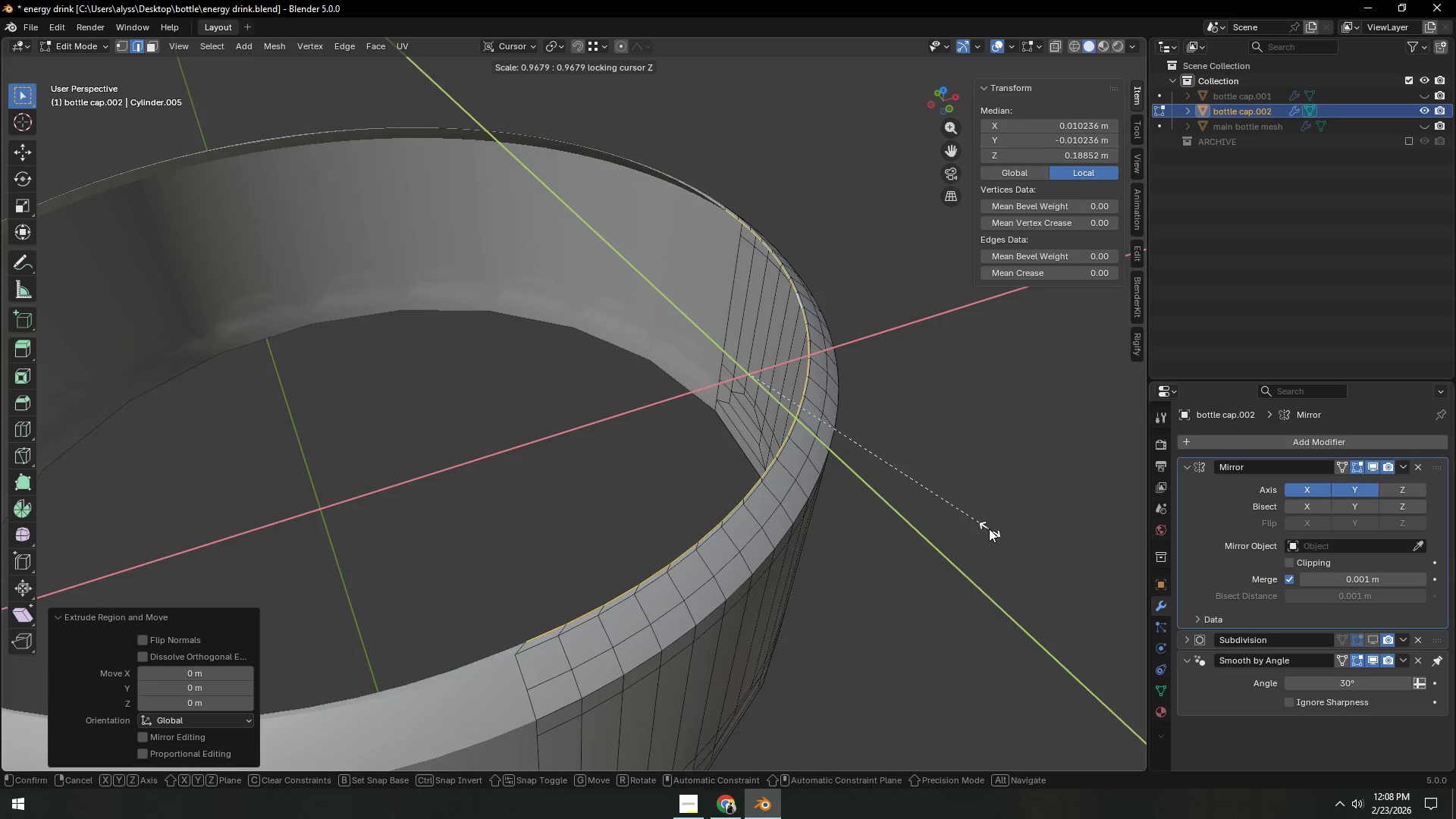 
right_click([977, 525])
 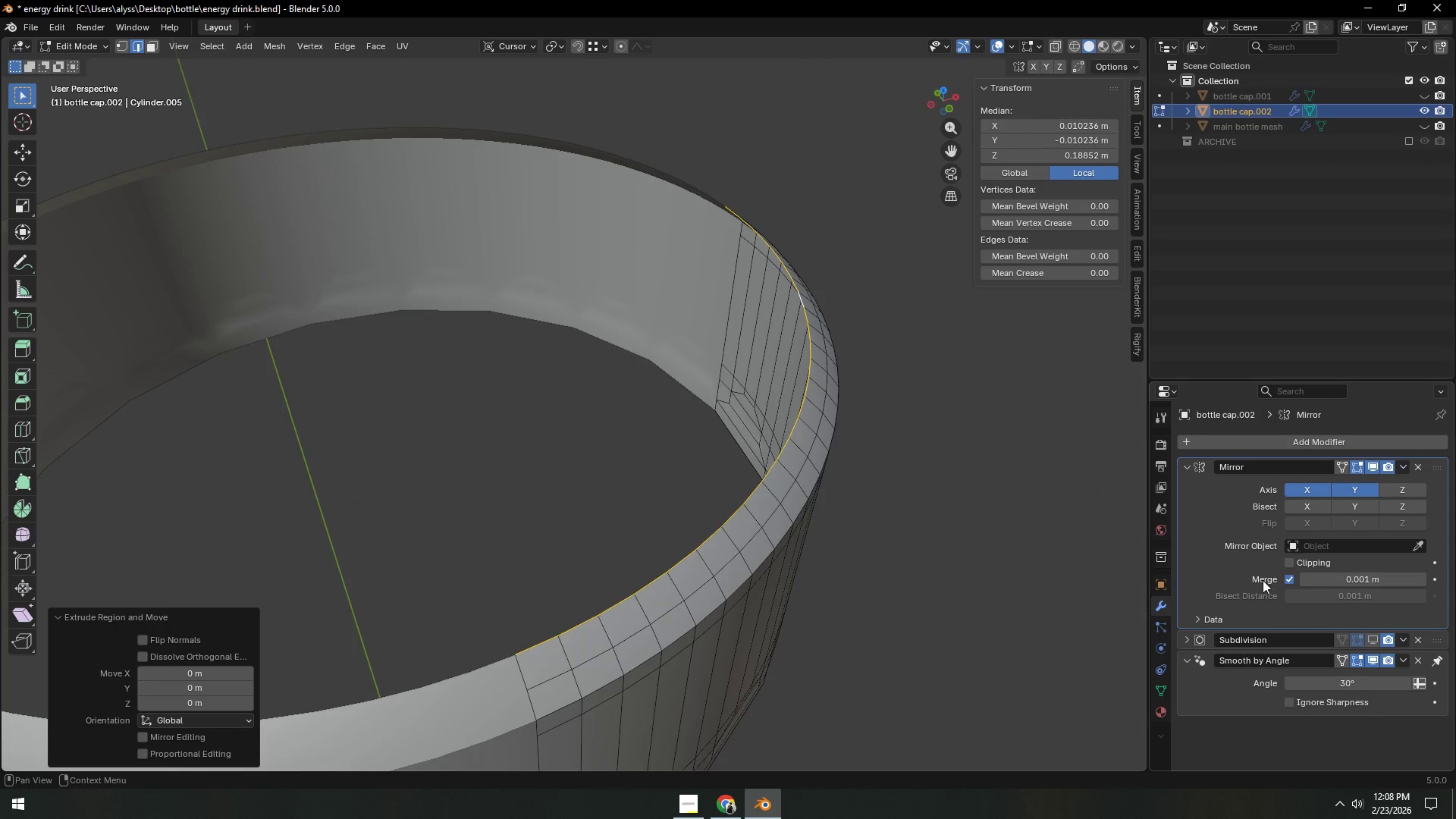 
left_click([1285, 563])
 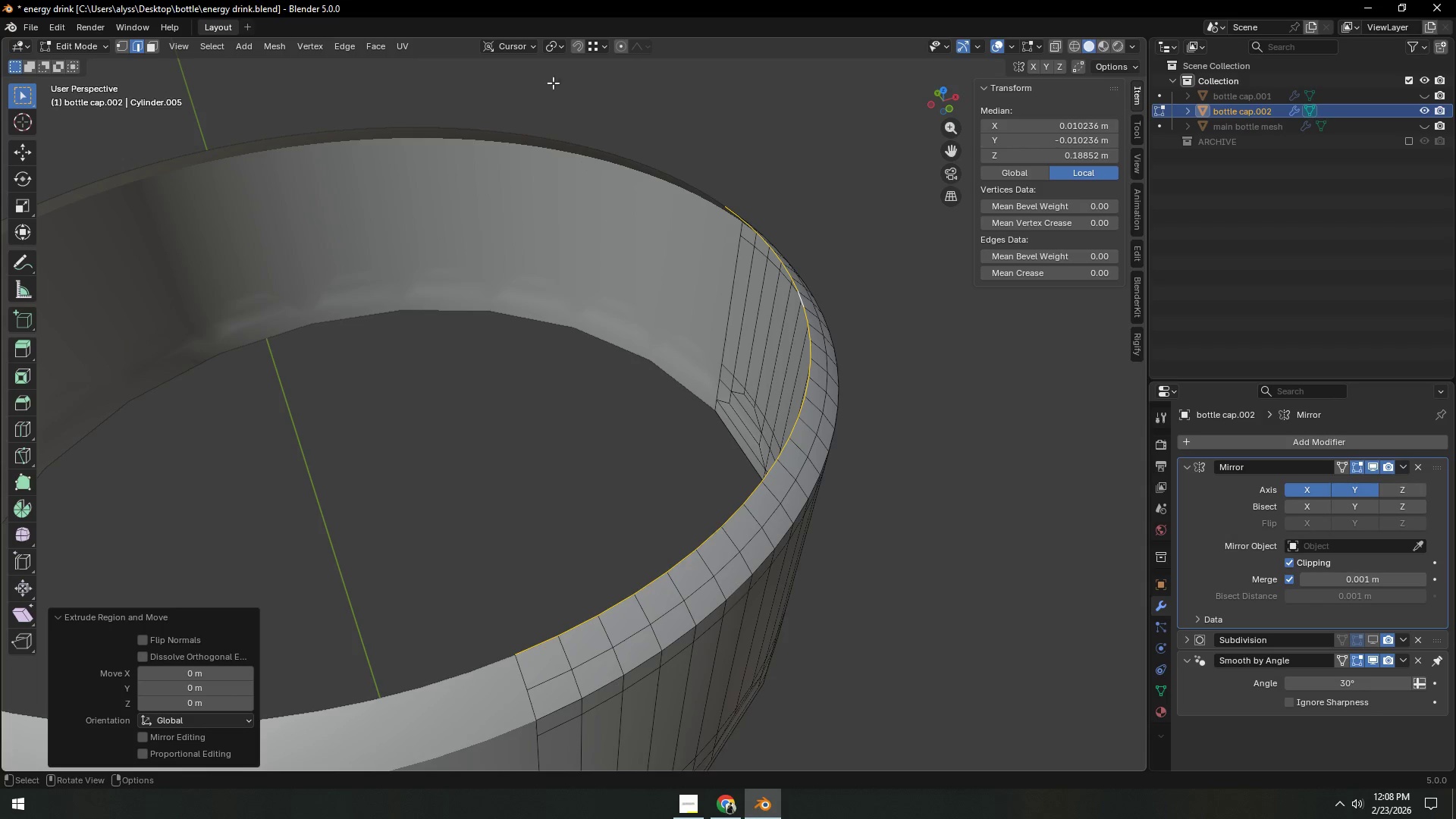 
left_click([548, 49])
 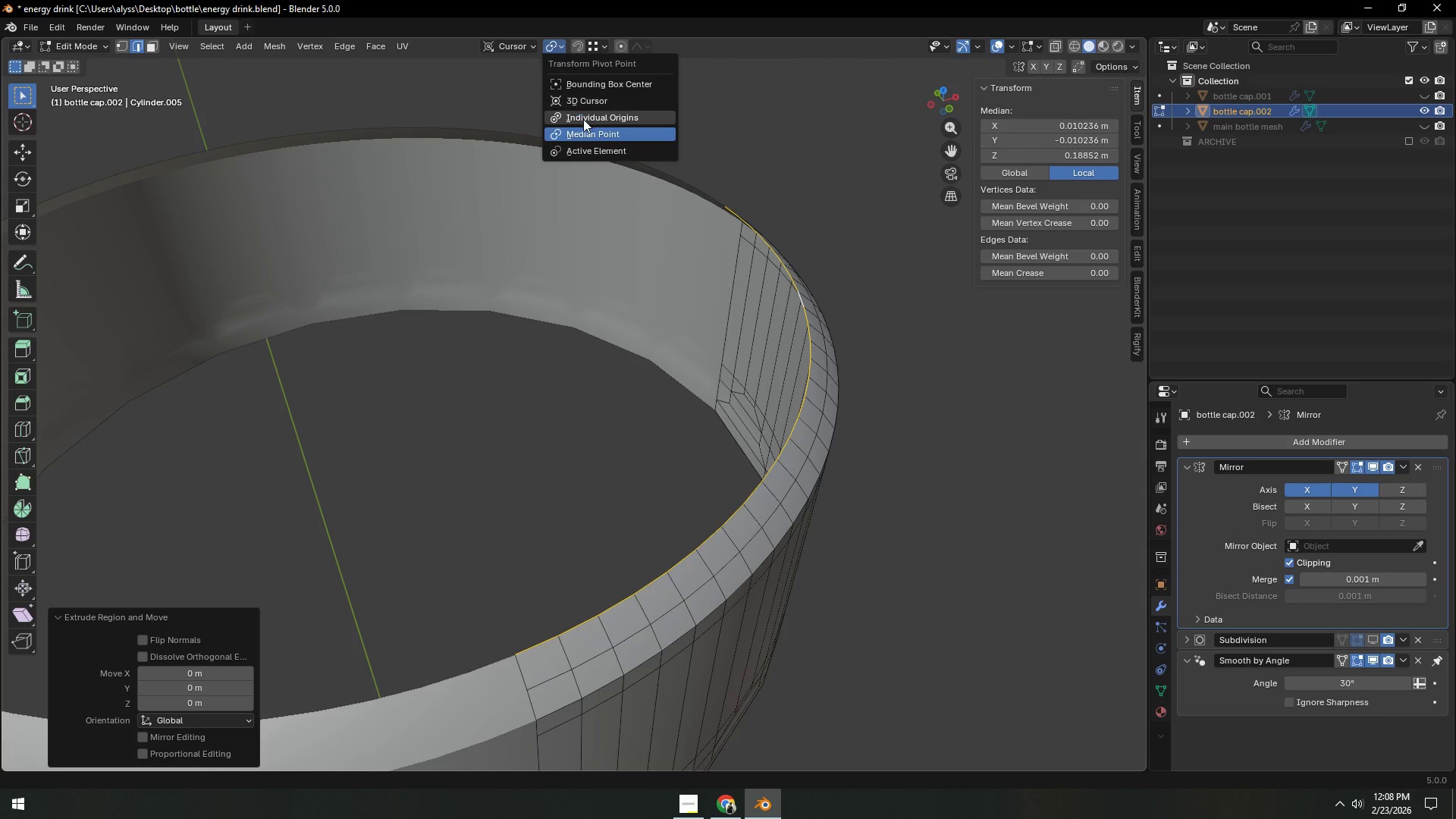 
left_click([589, 99])
 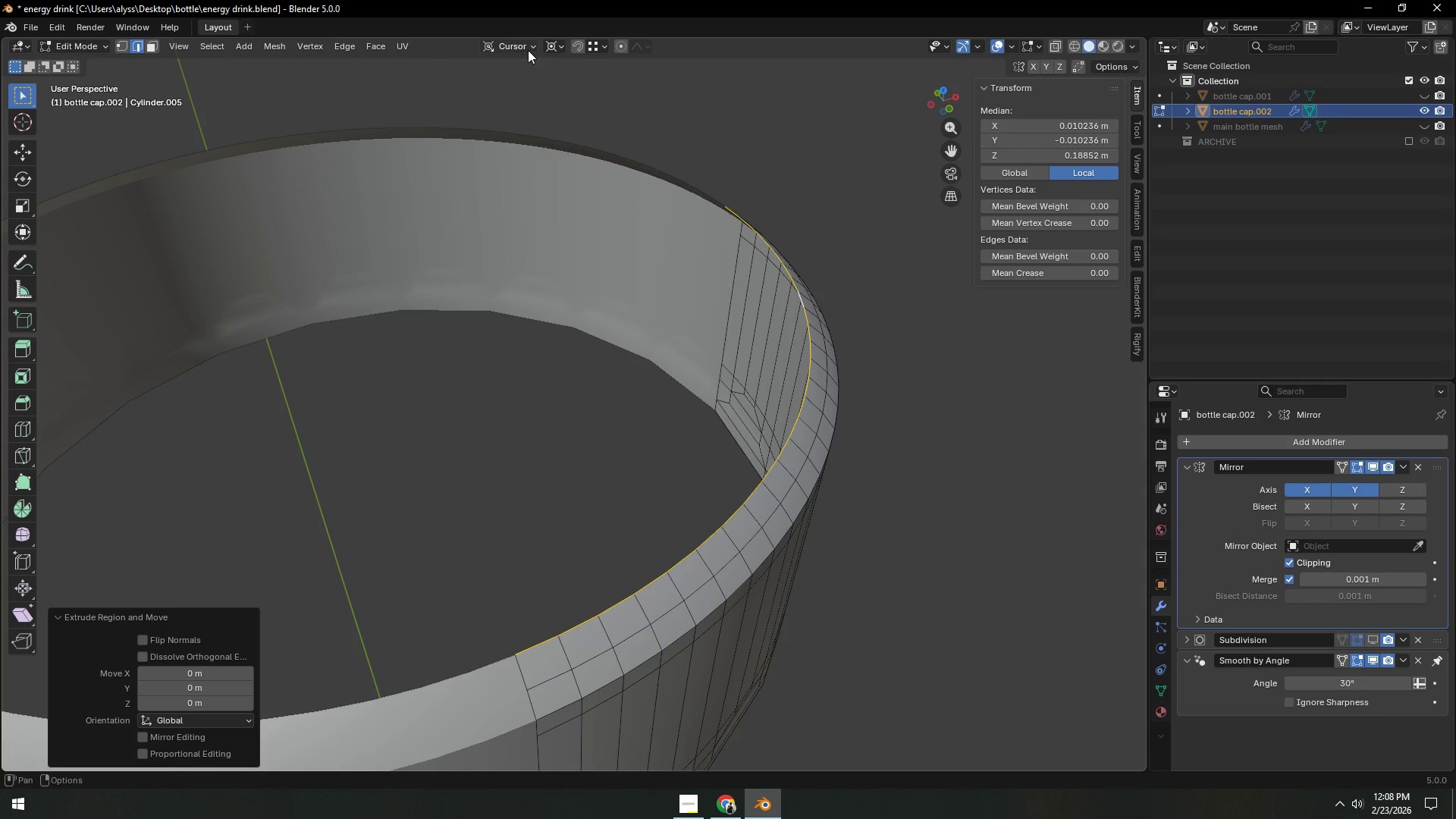 
left_click([528, 50])
 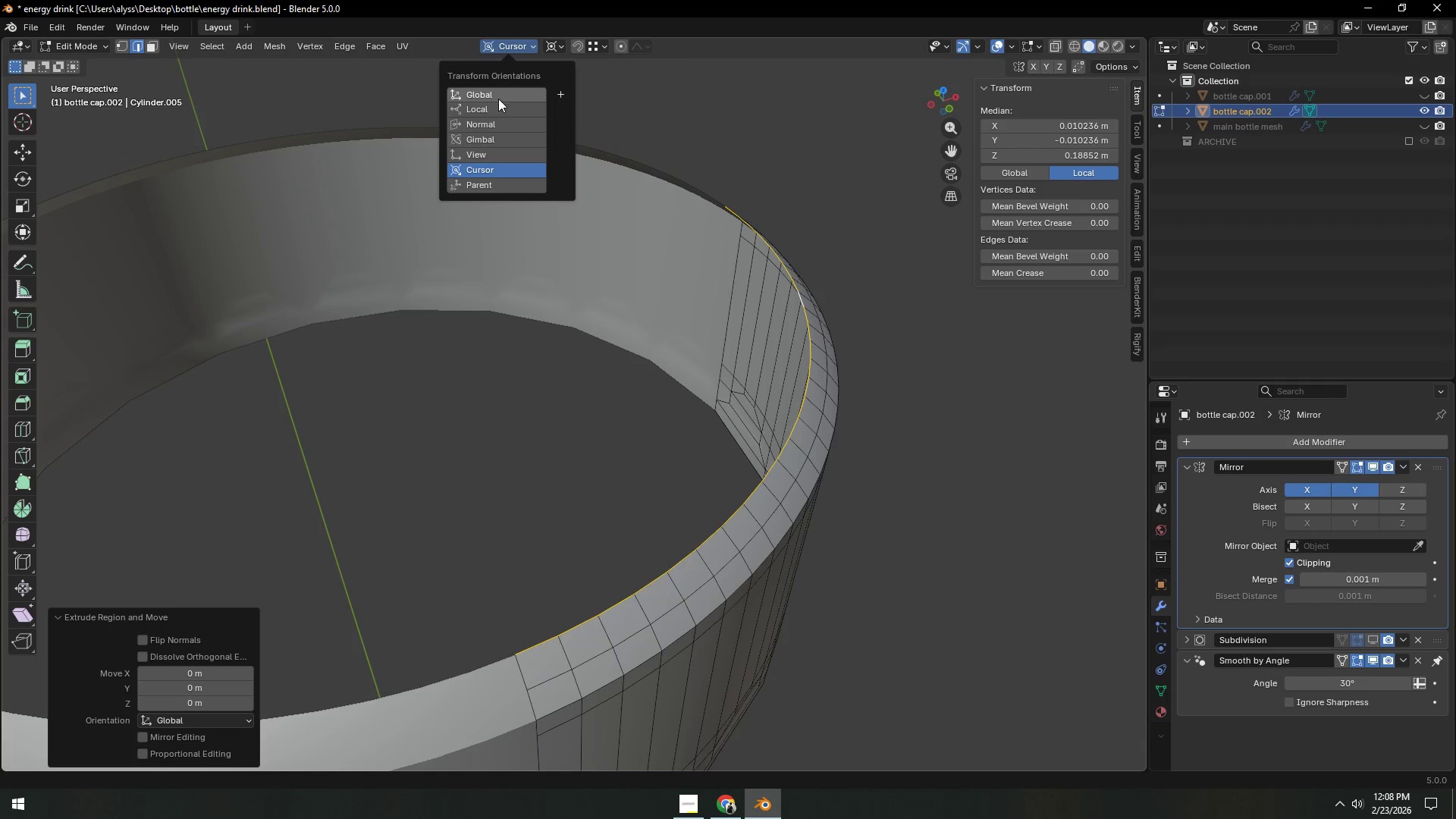 
left_click([497, 94])
 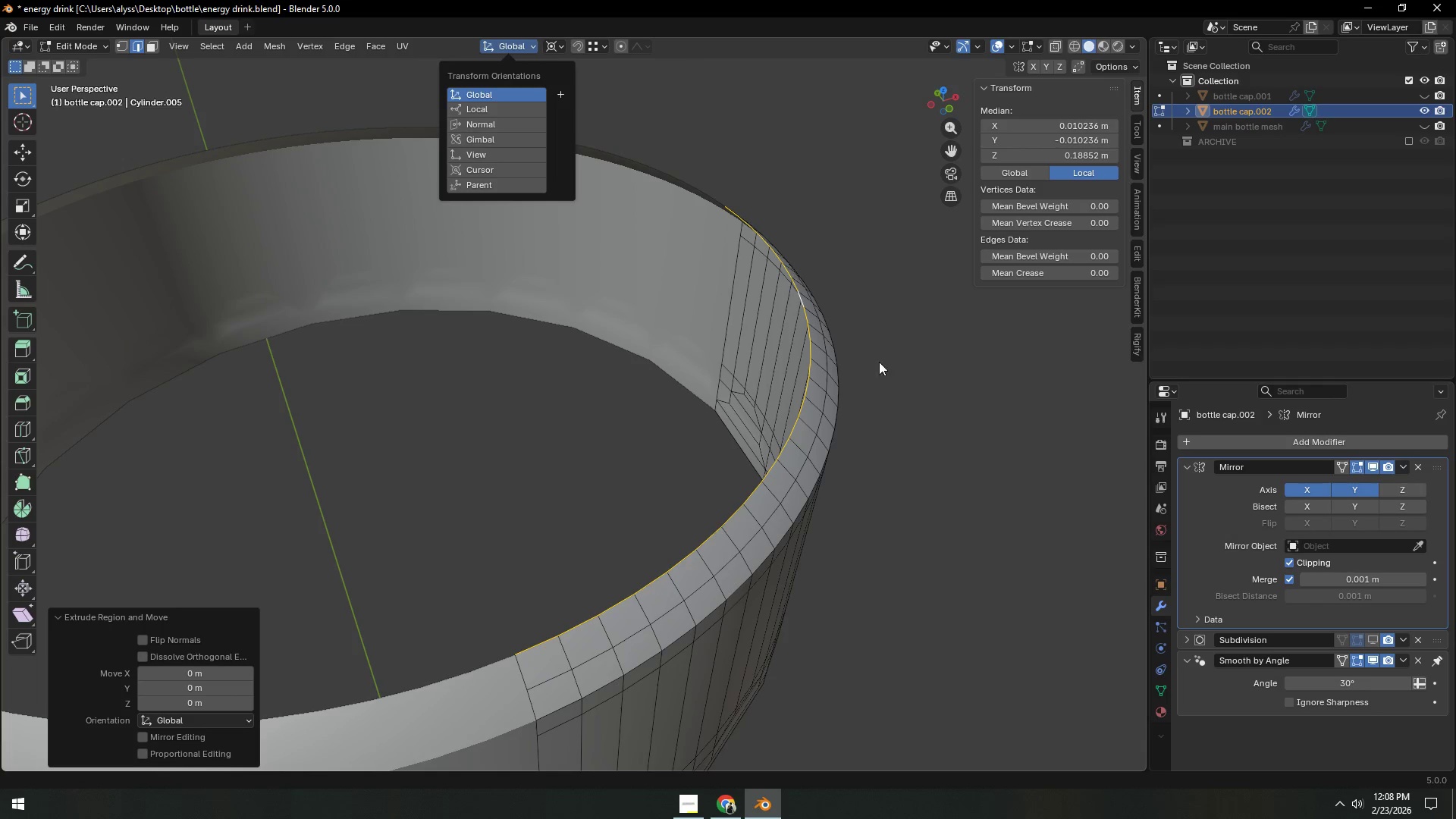 
left_click([1035, 510])
 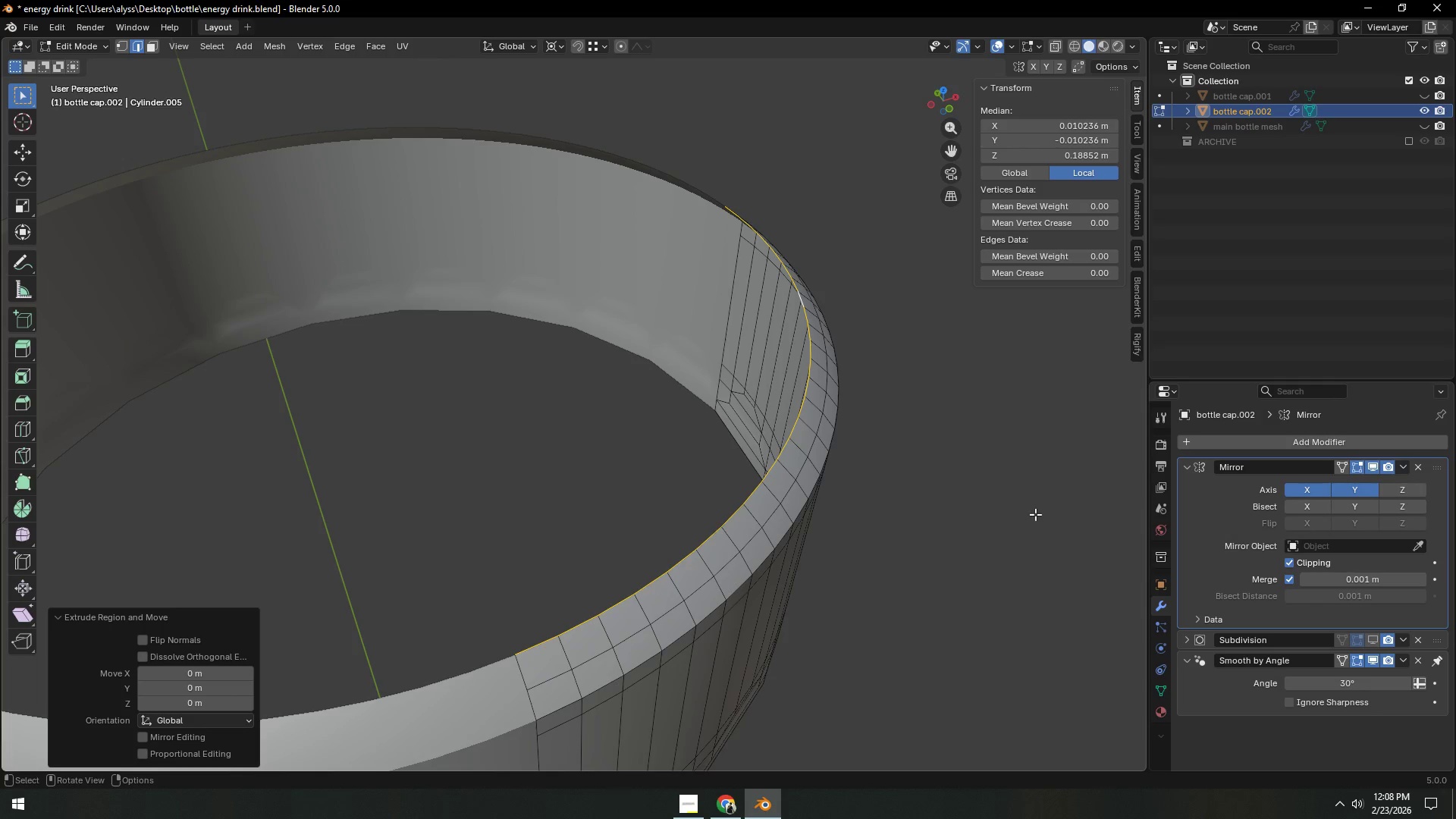 
type(sZ)
 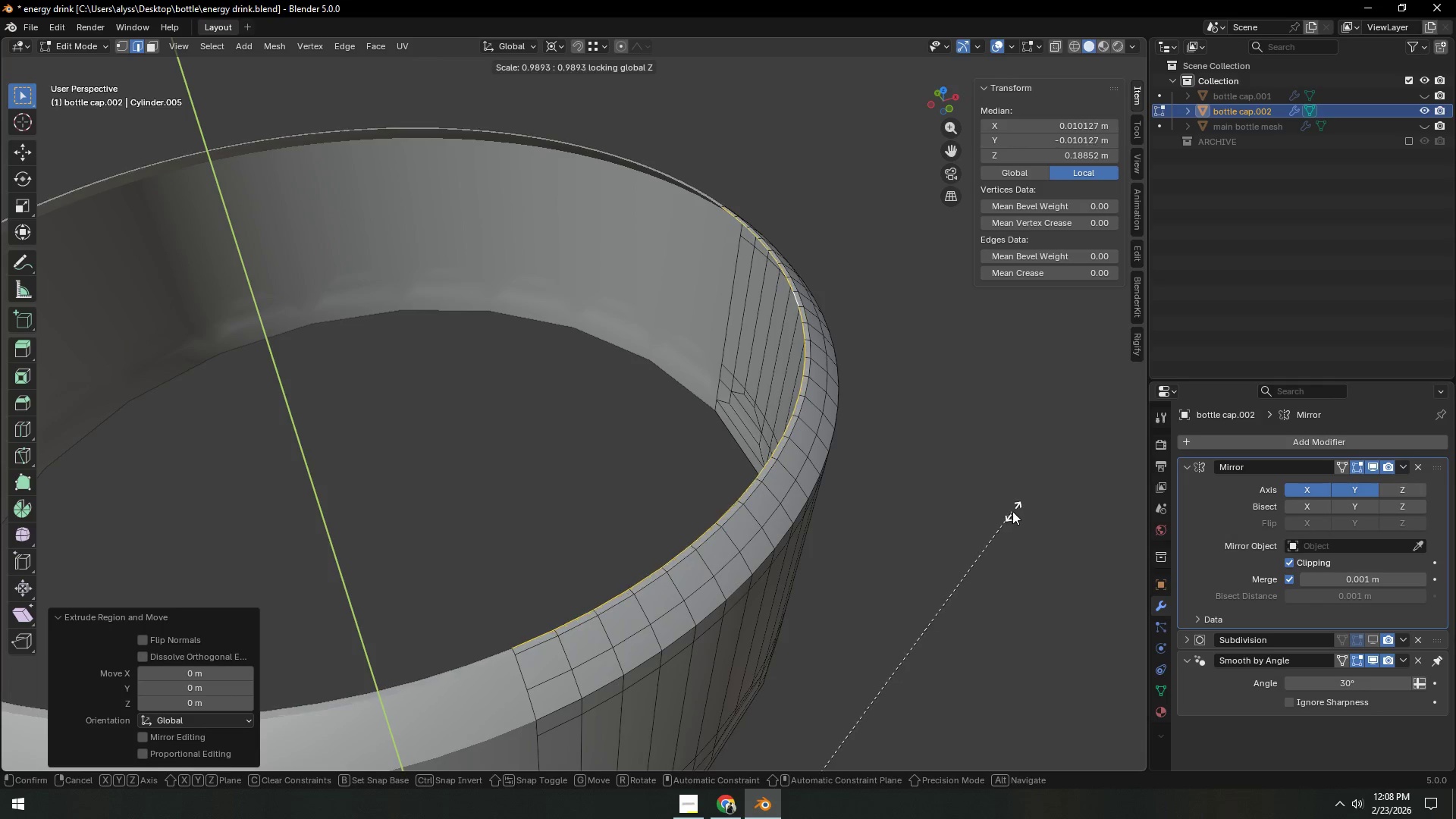 
wait(6.58)
 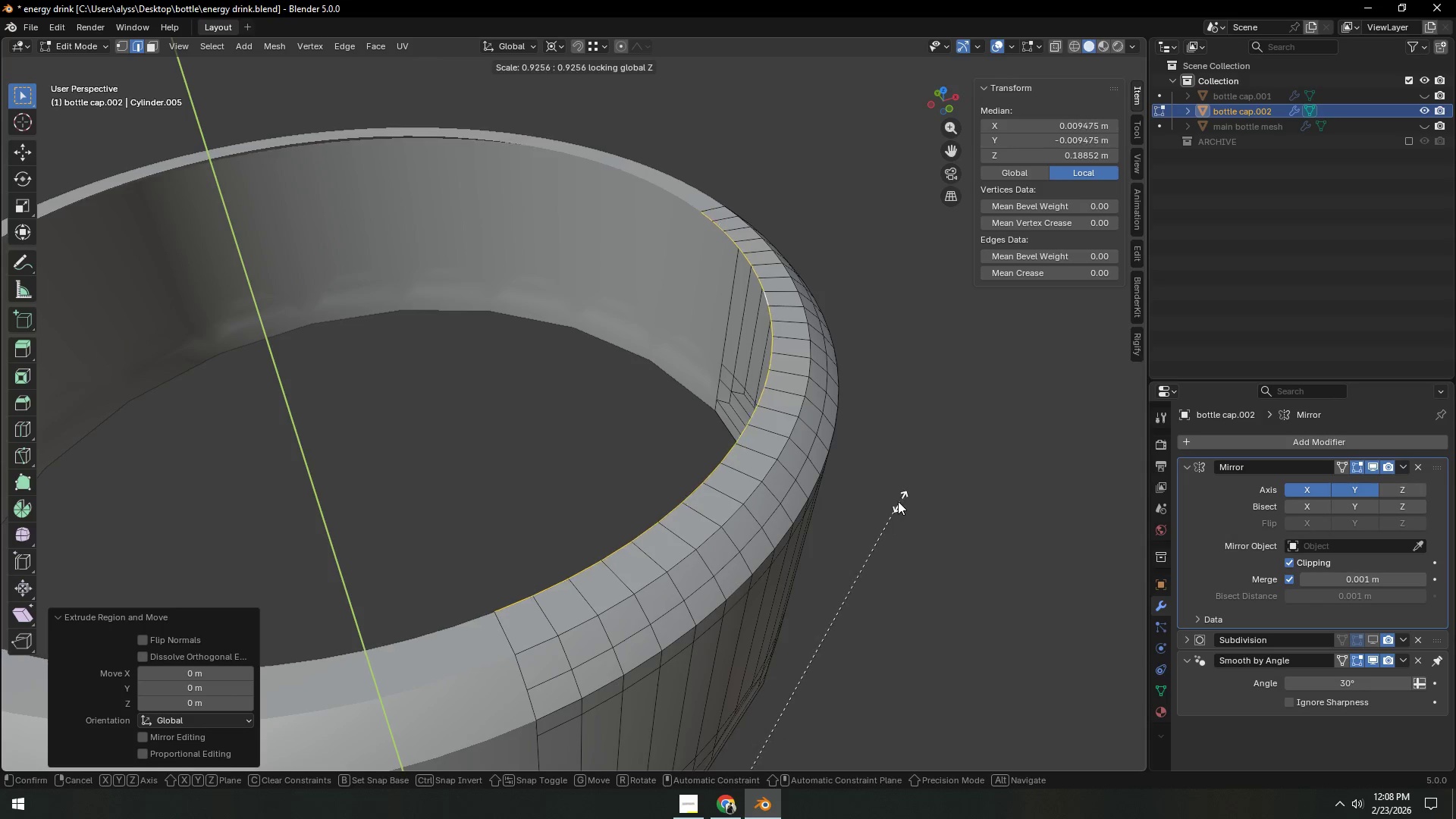 
left_click([840, 502])
 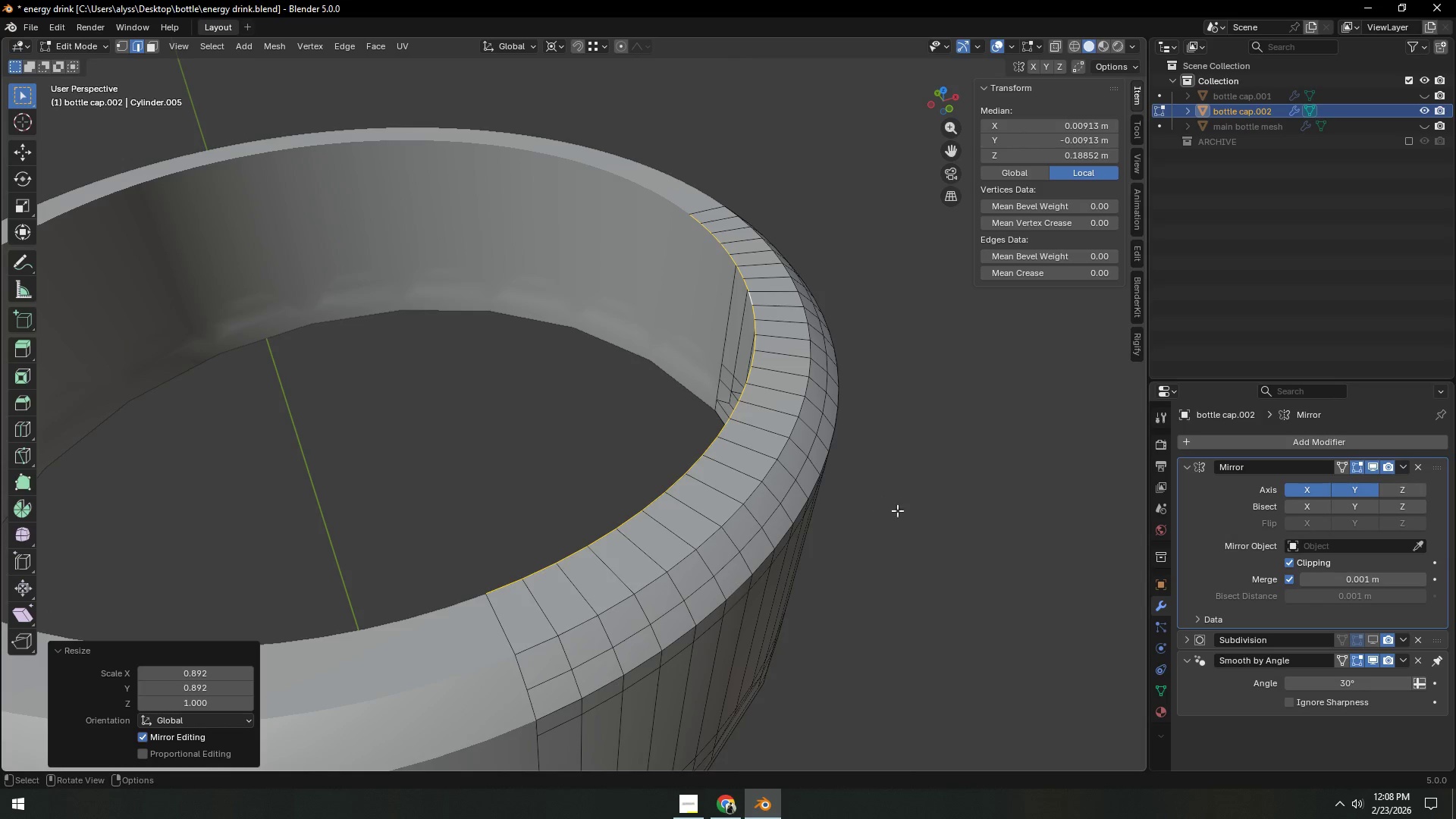 
key(E)
 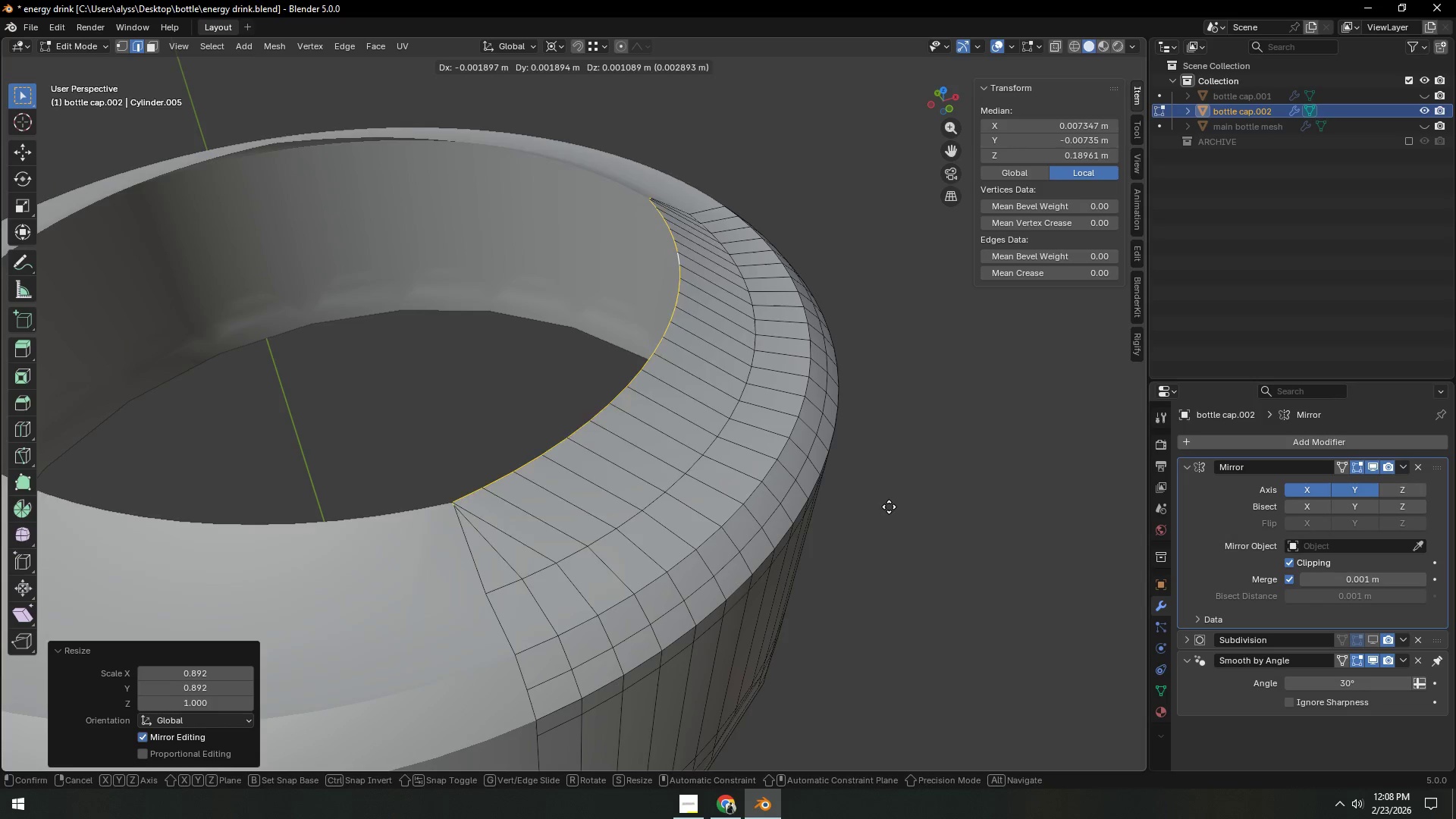 
right_click([889, 507])
 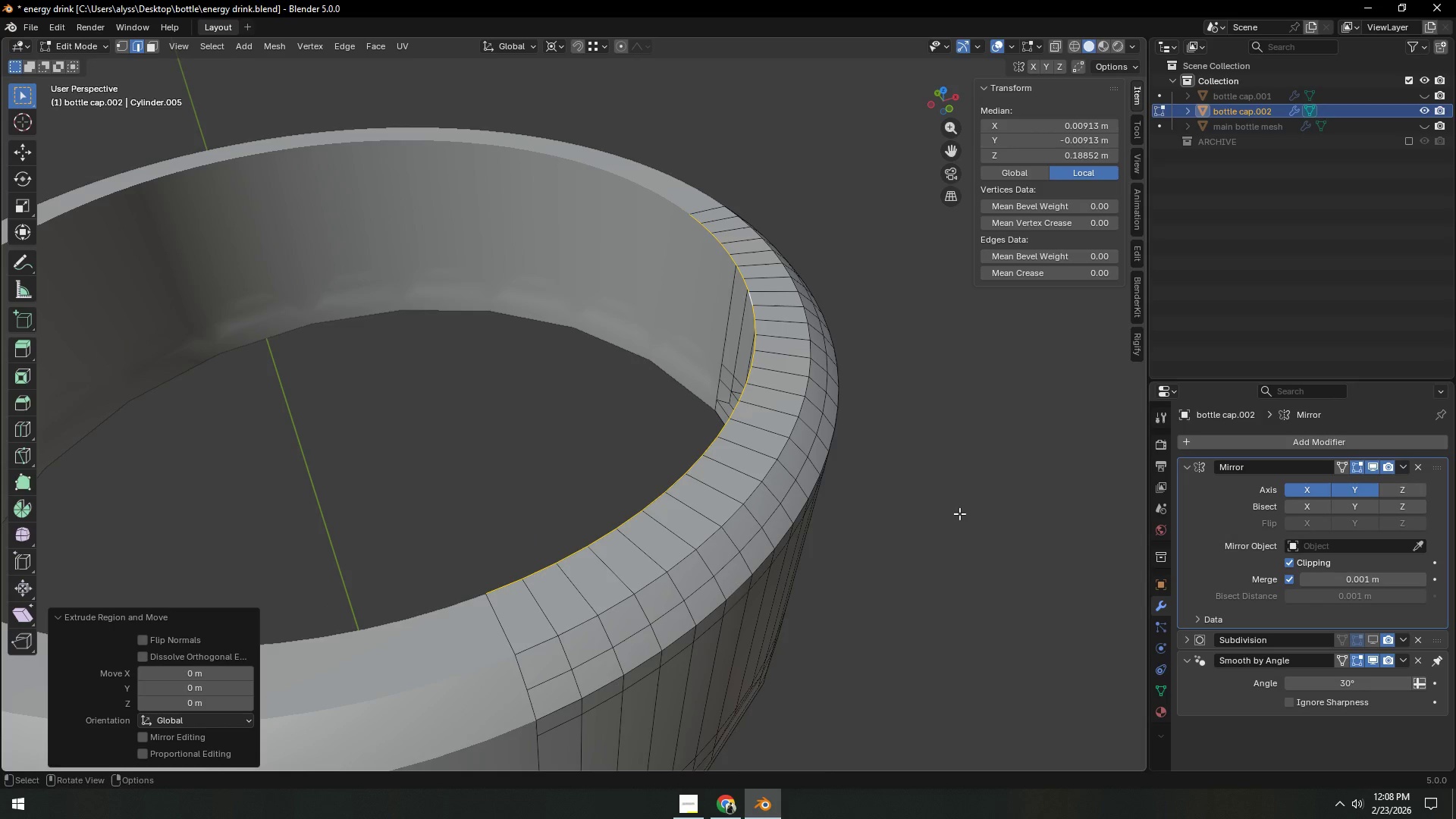 
type(sZ)
 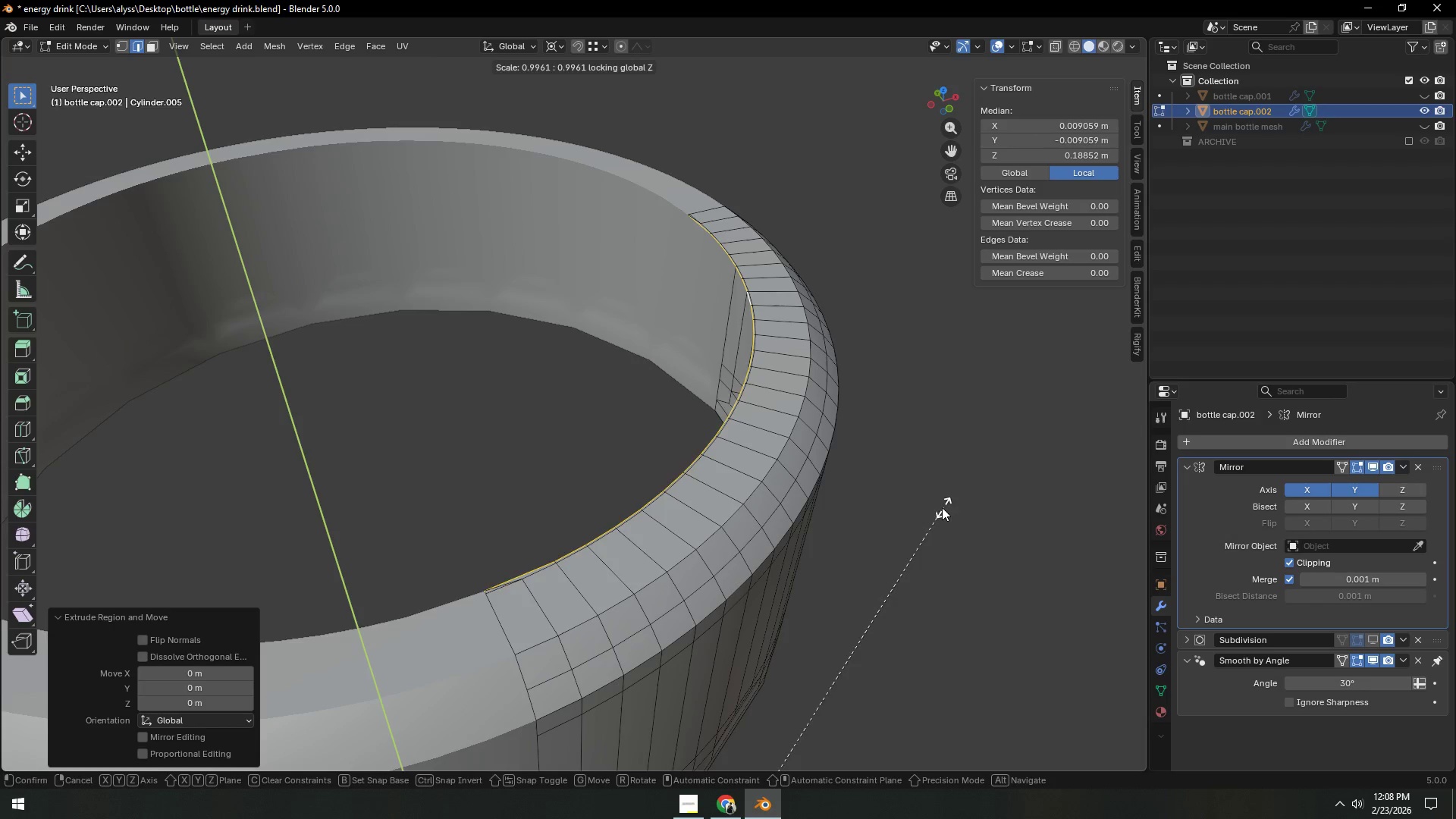 
right_click([903, 526])
 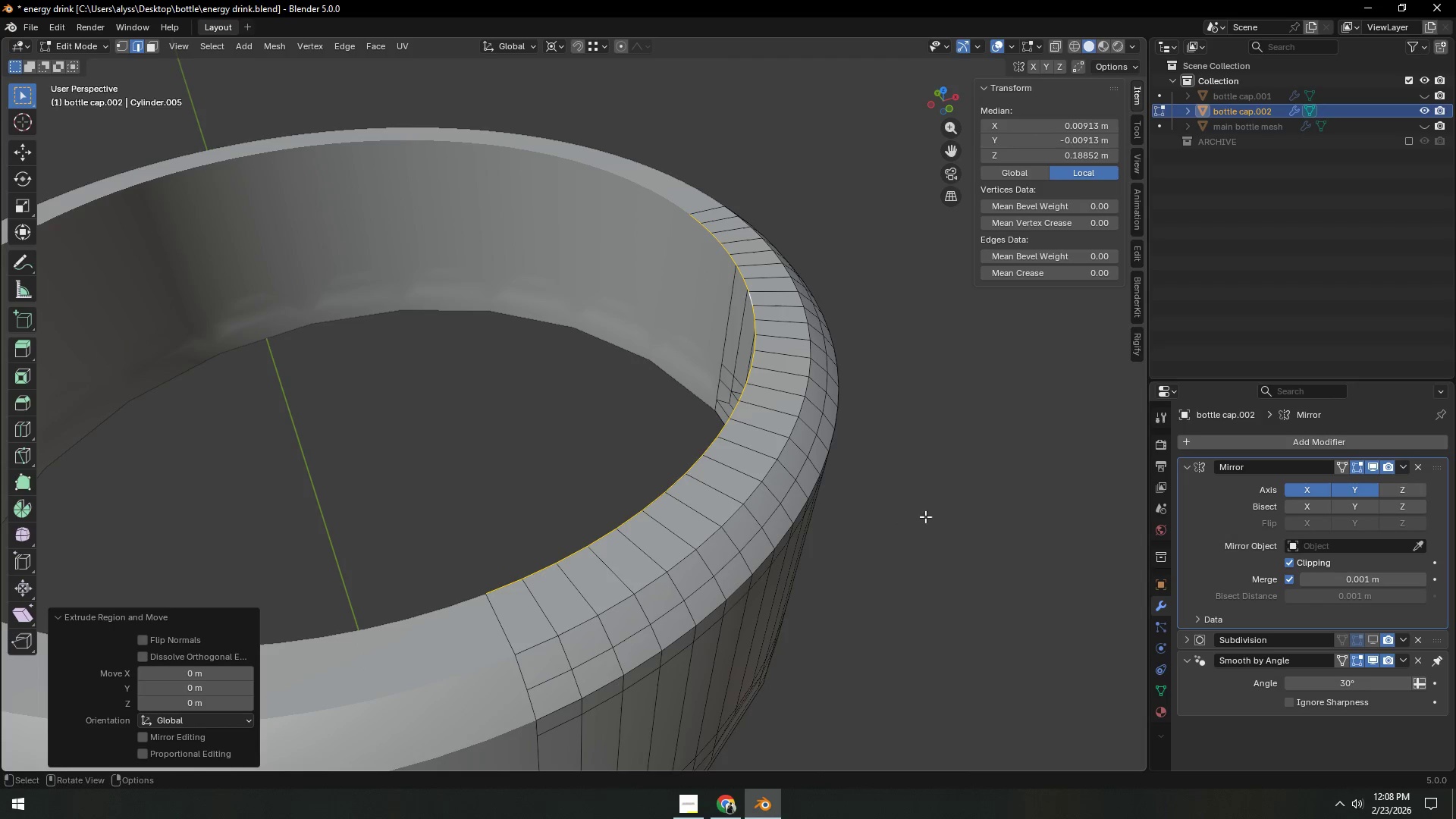 
key(Control+Z)
 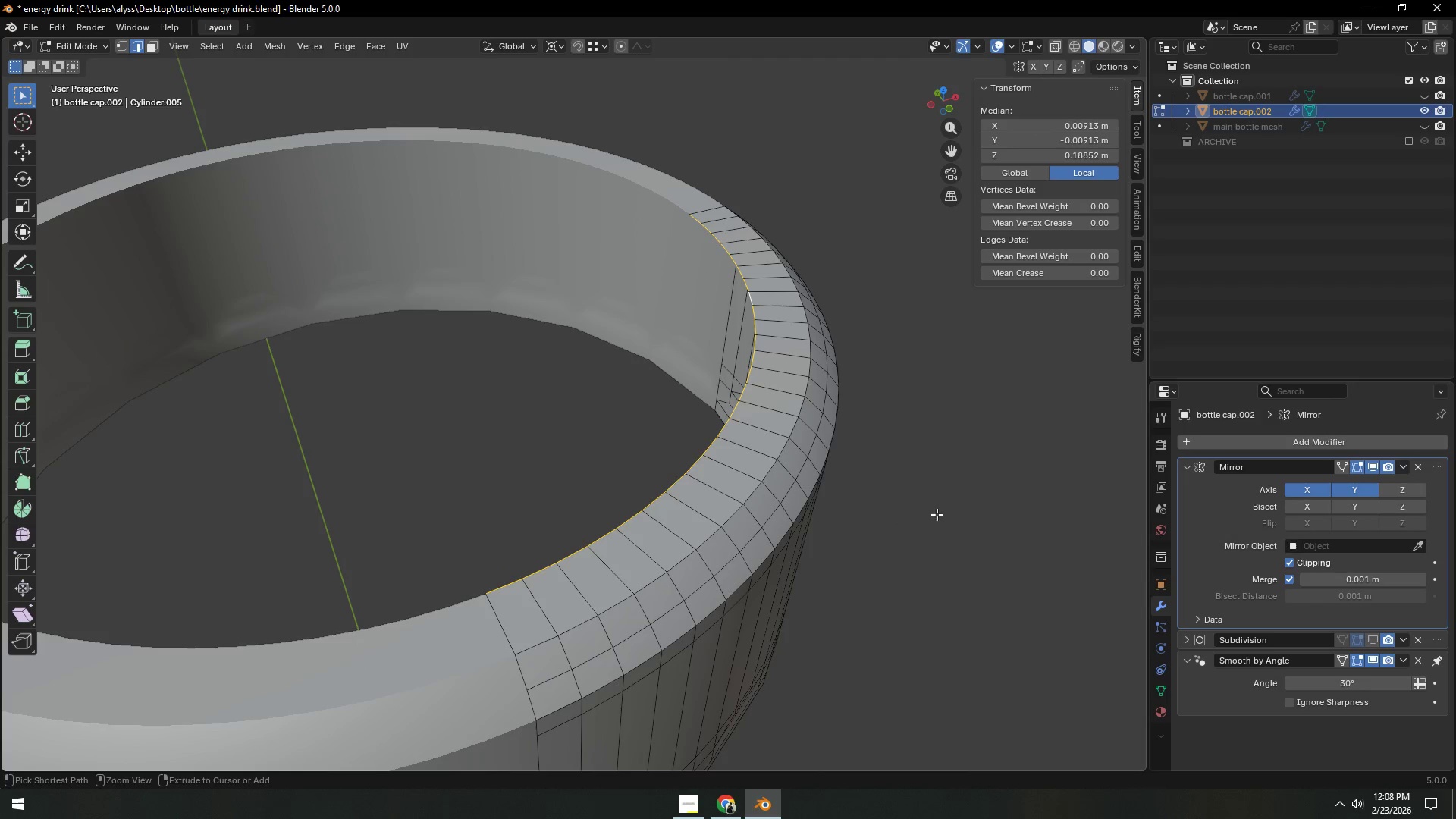 
key(Control+Z)
 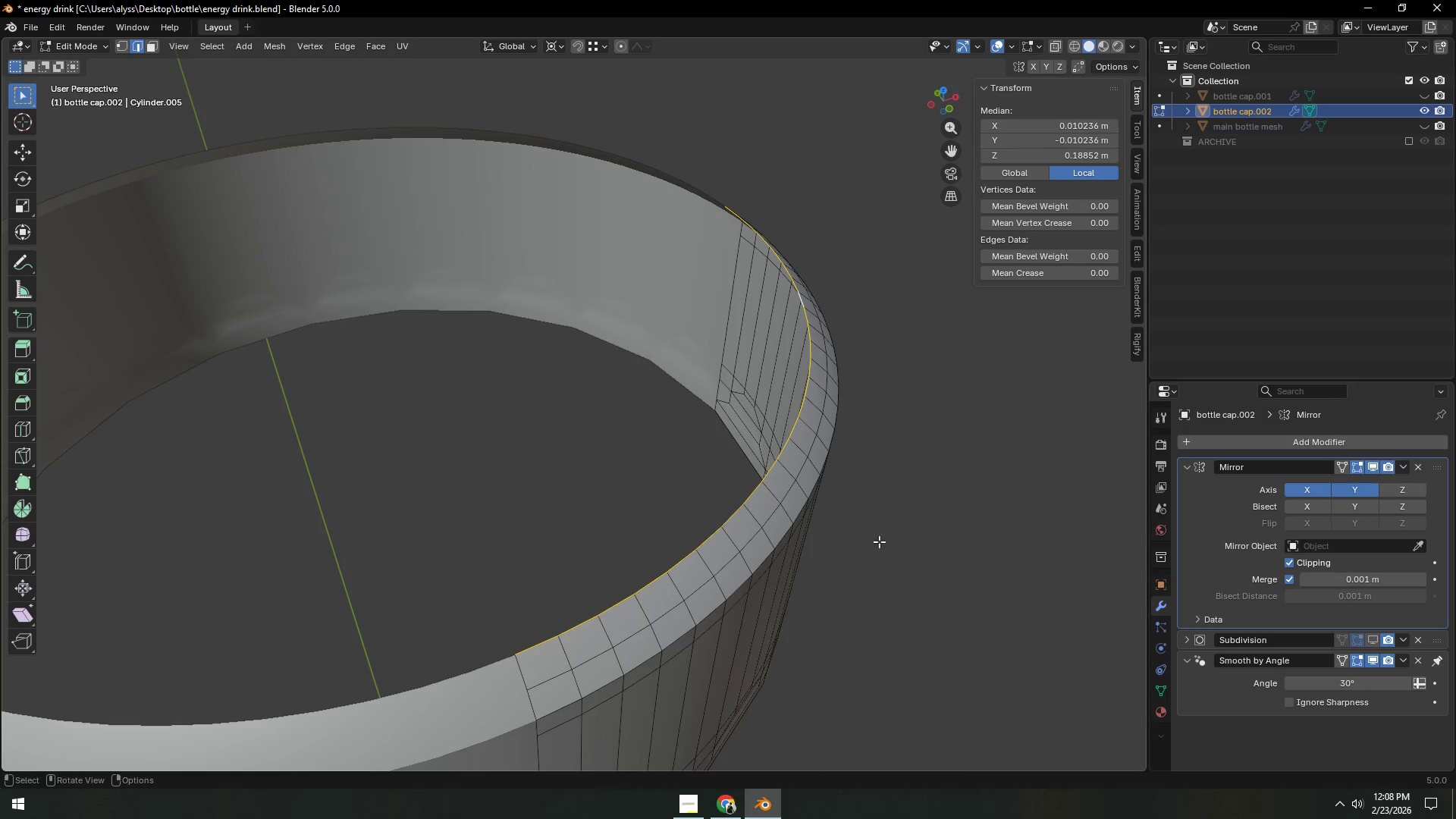 
key(E)
 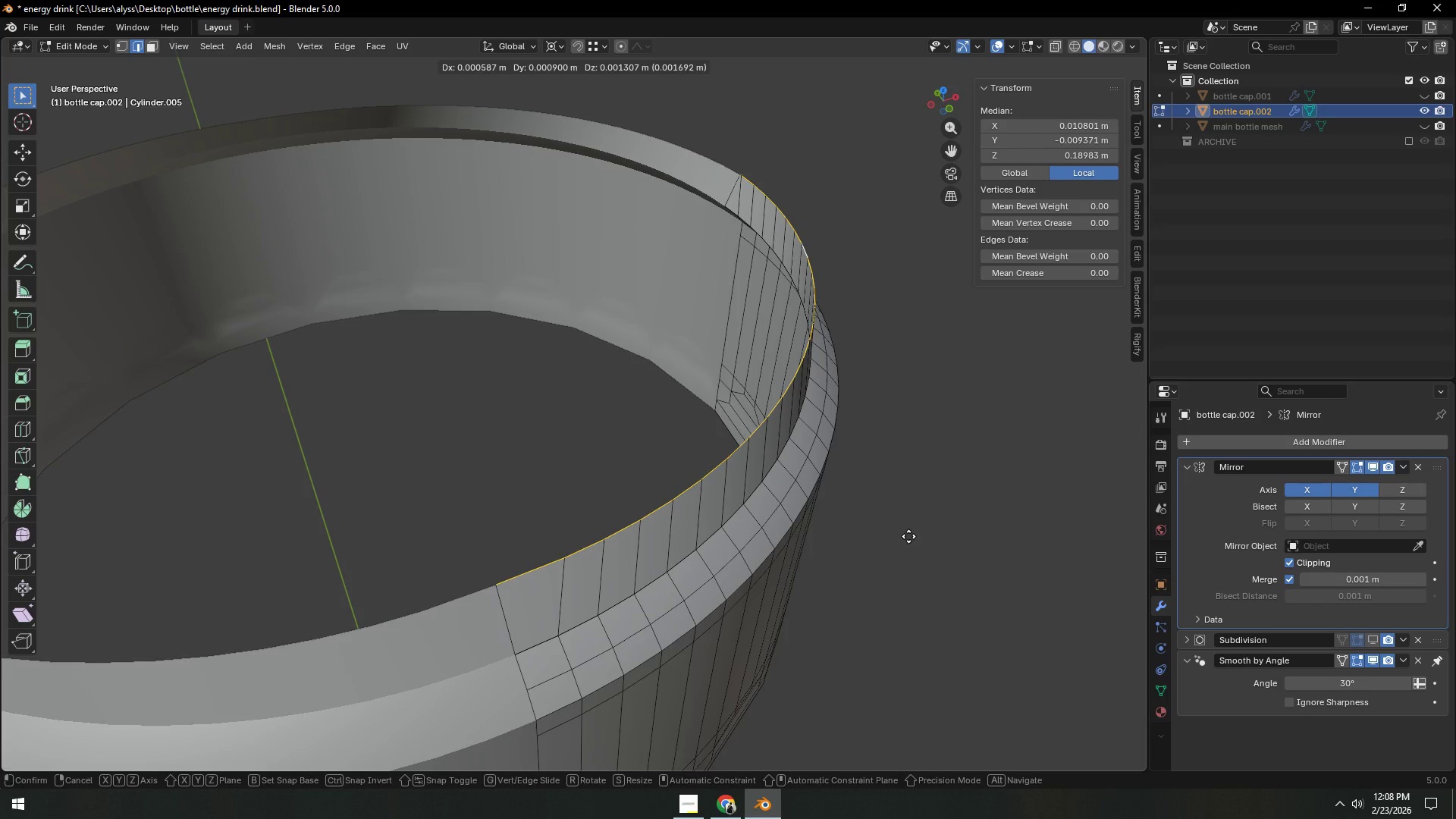 
right_click([908, 536])
 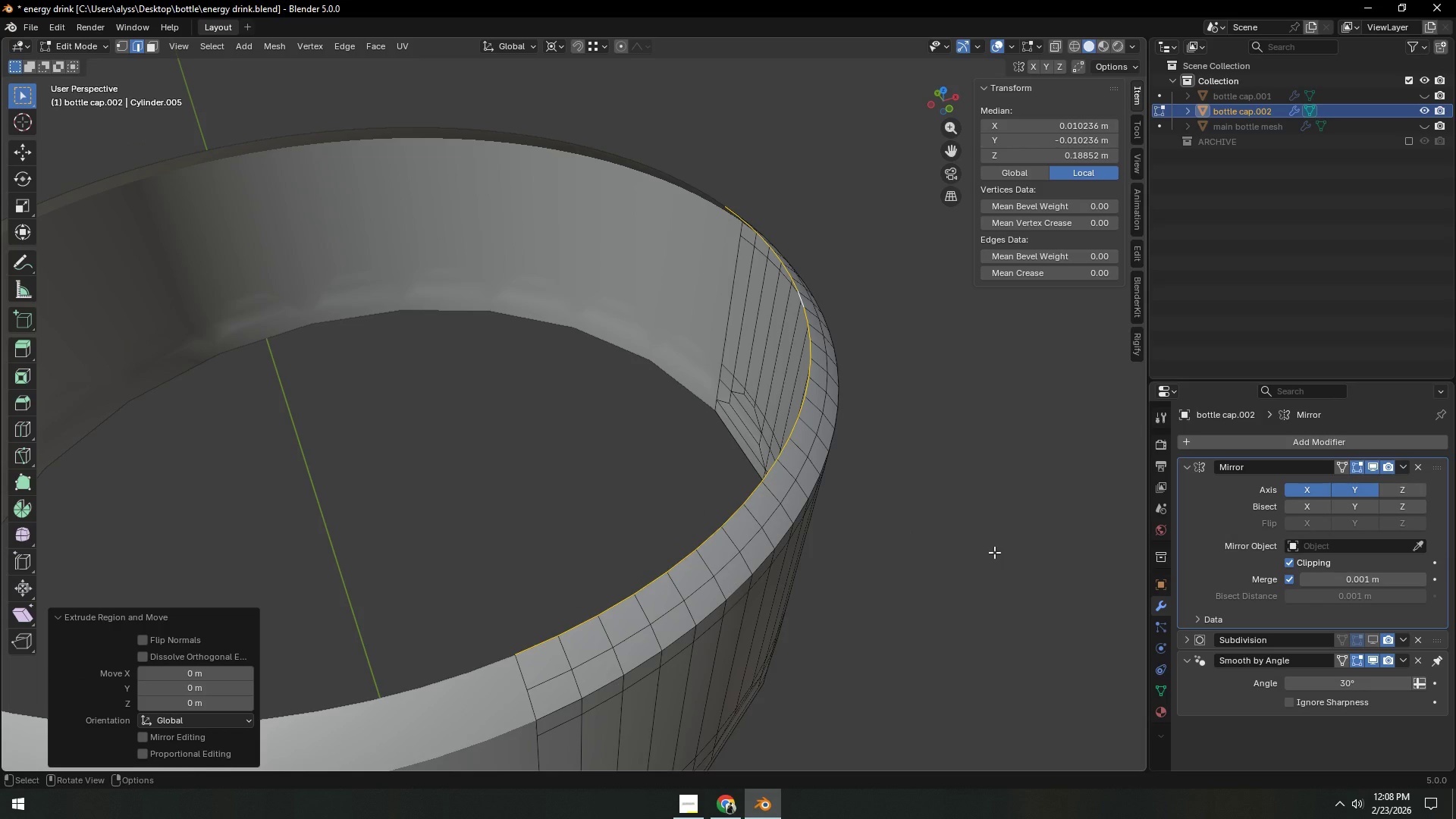 
type(sZ)
 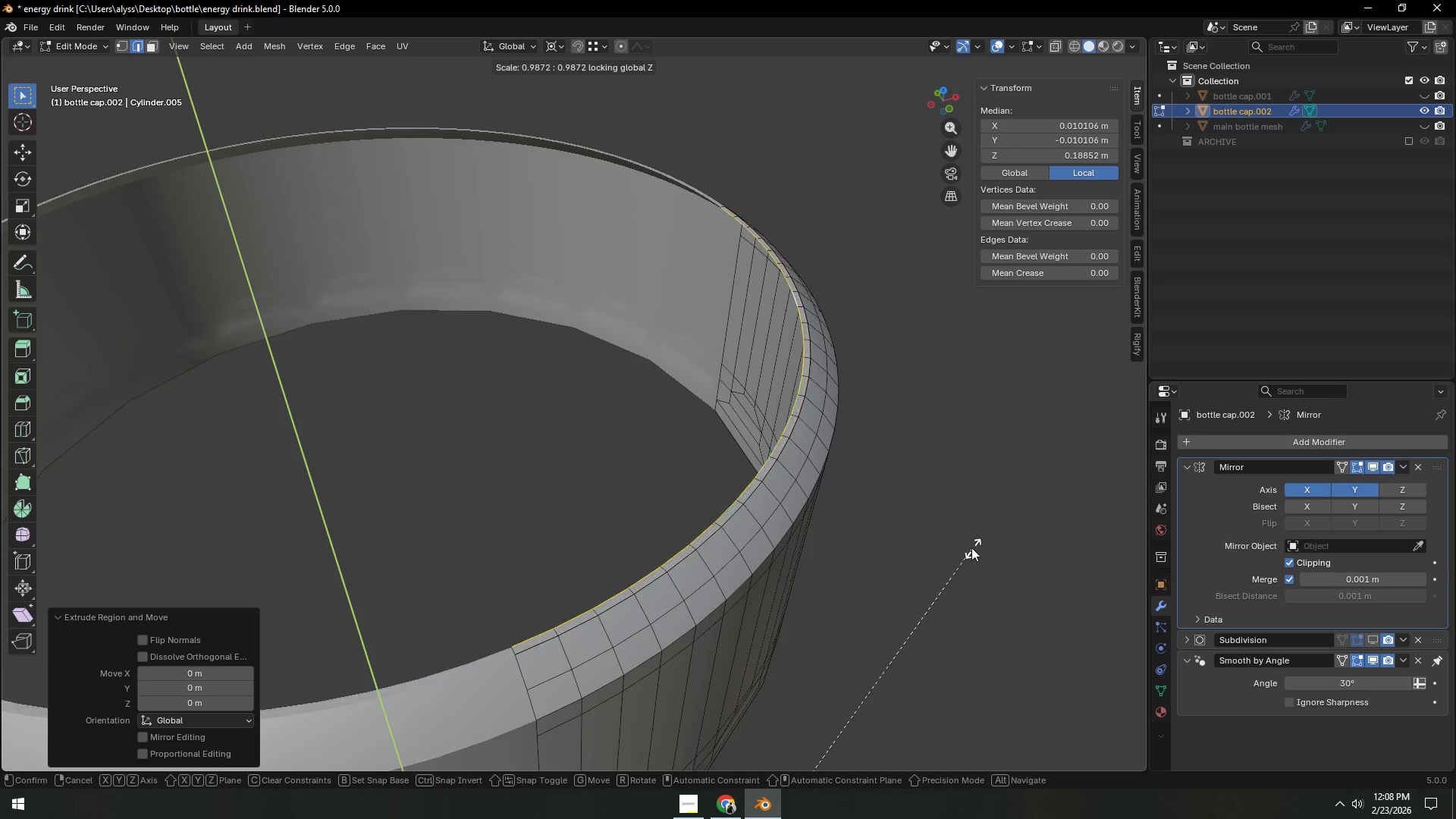 
left_click([908, 551])
 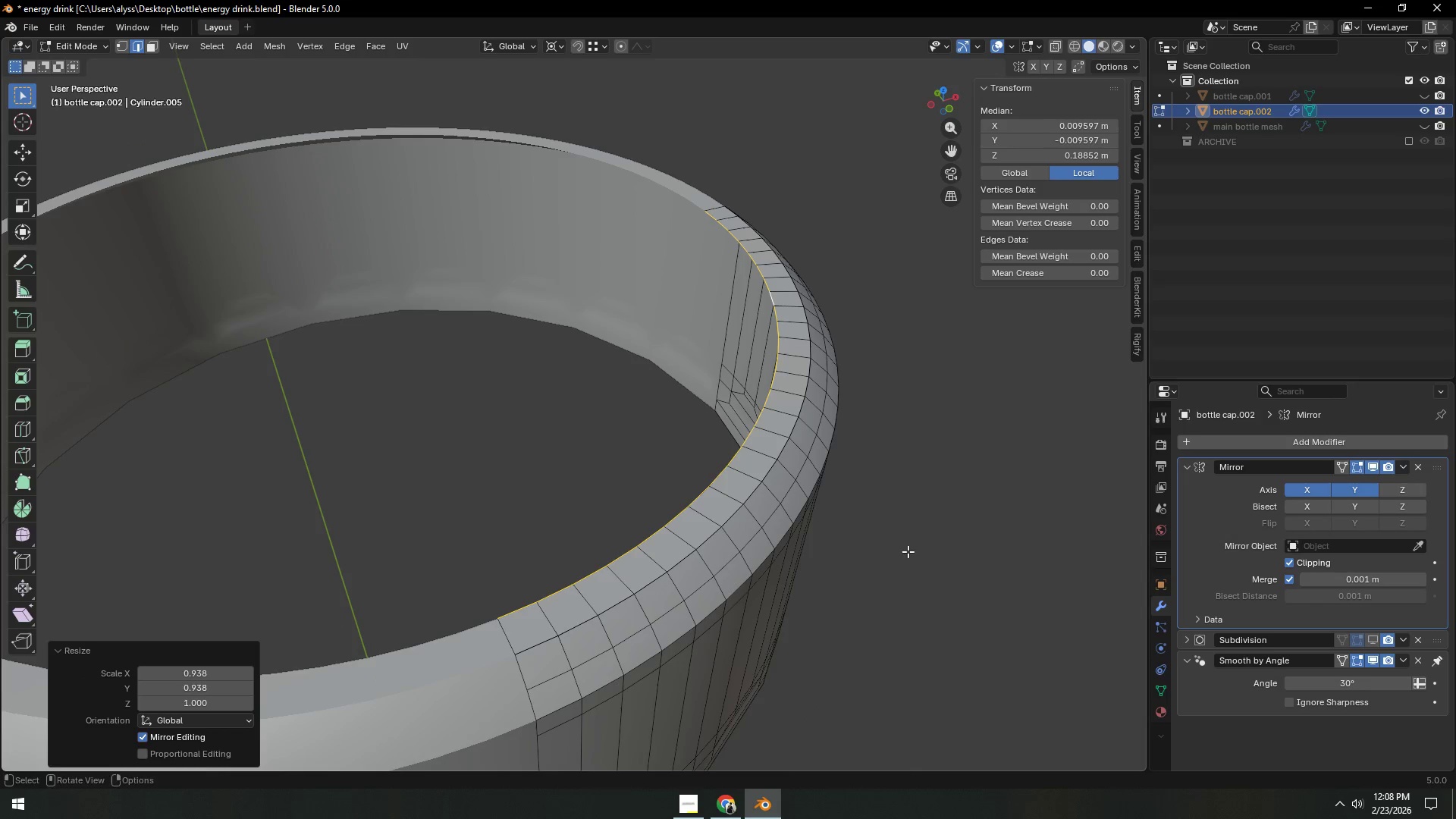 
key(E)
 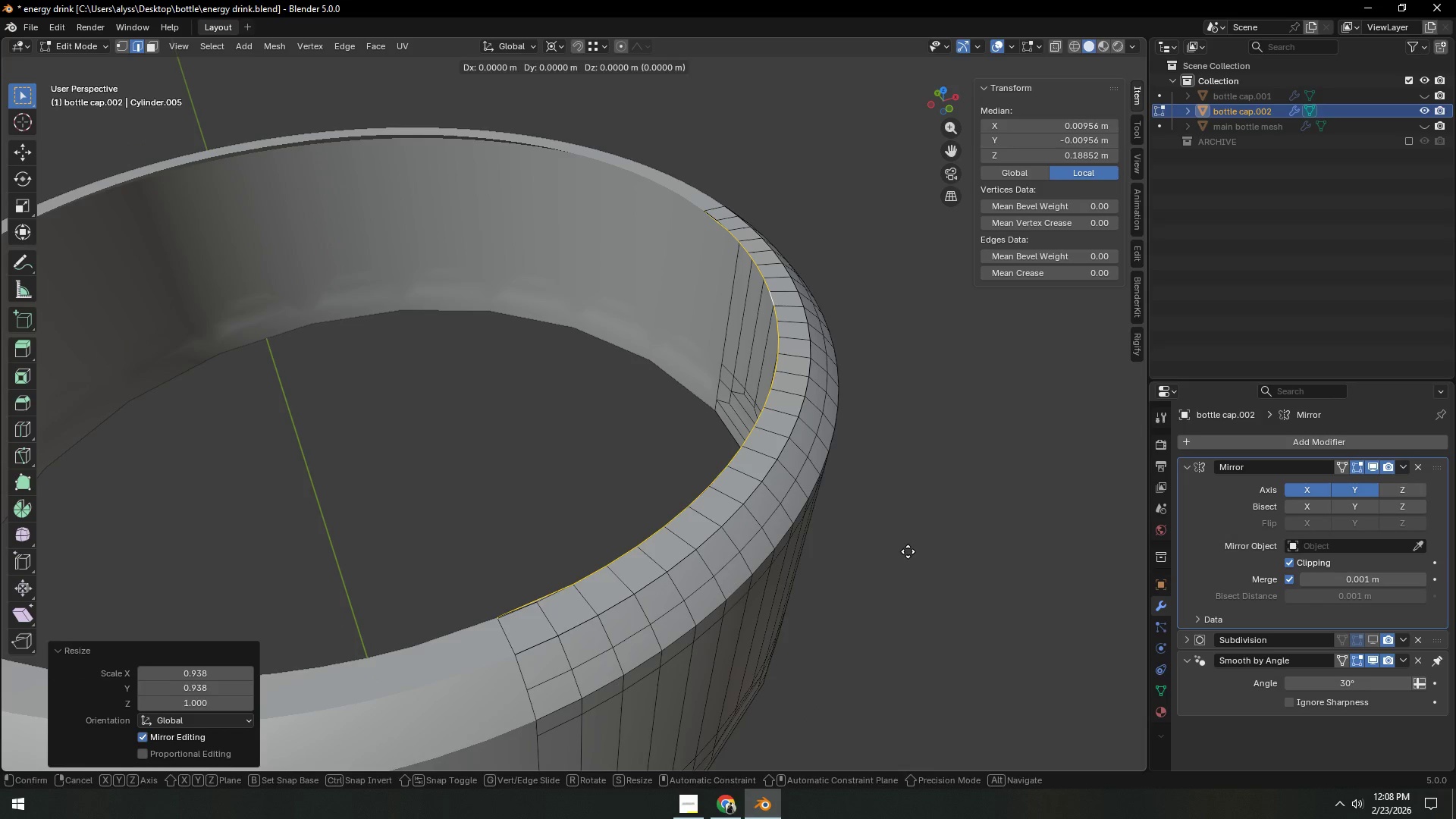 
right_click([908, 551])
 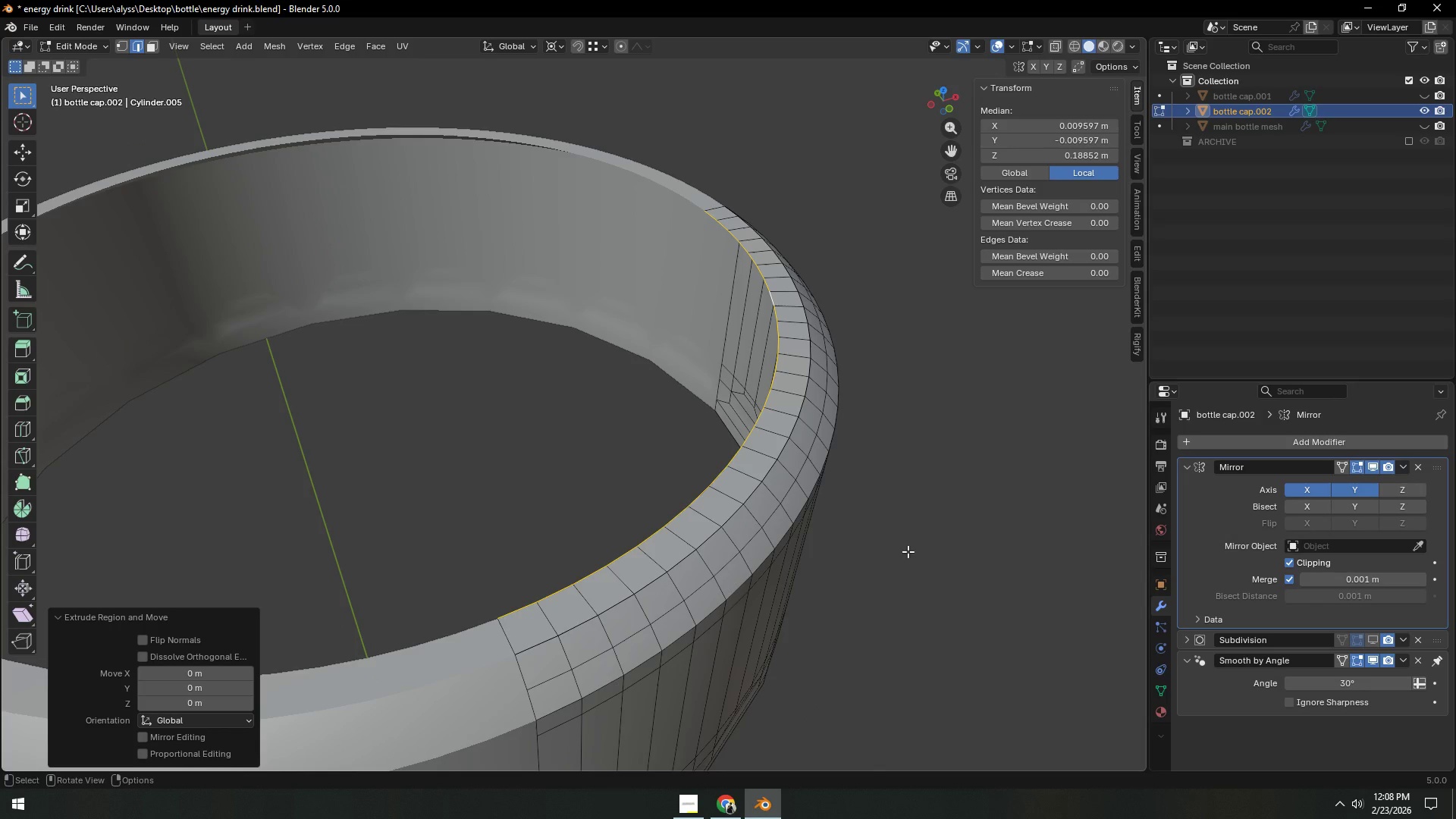 
key(S)
 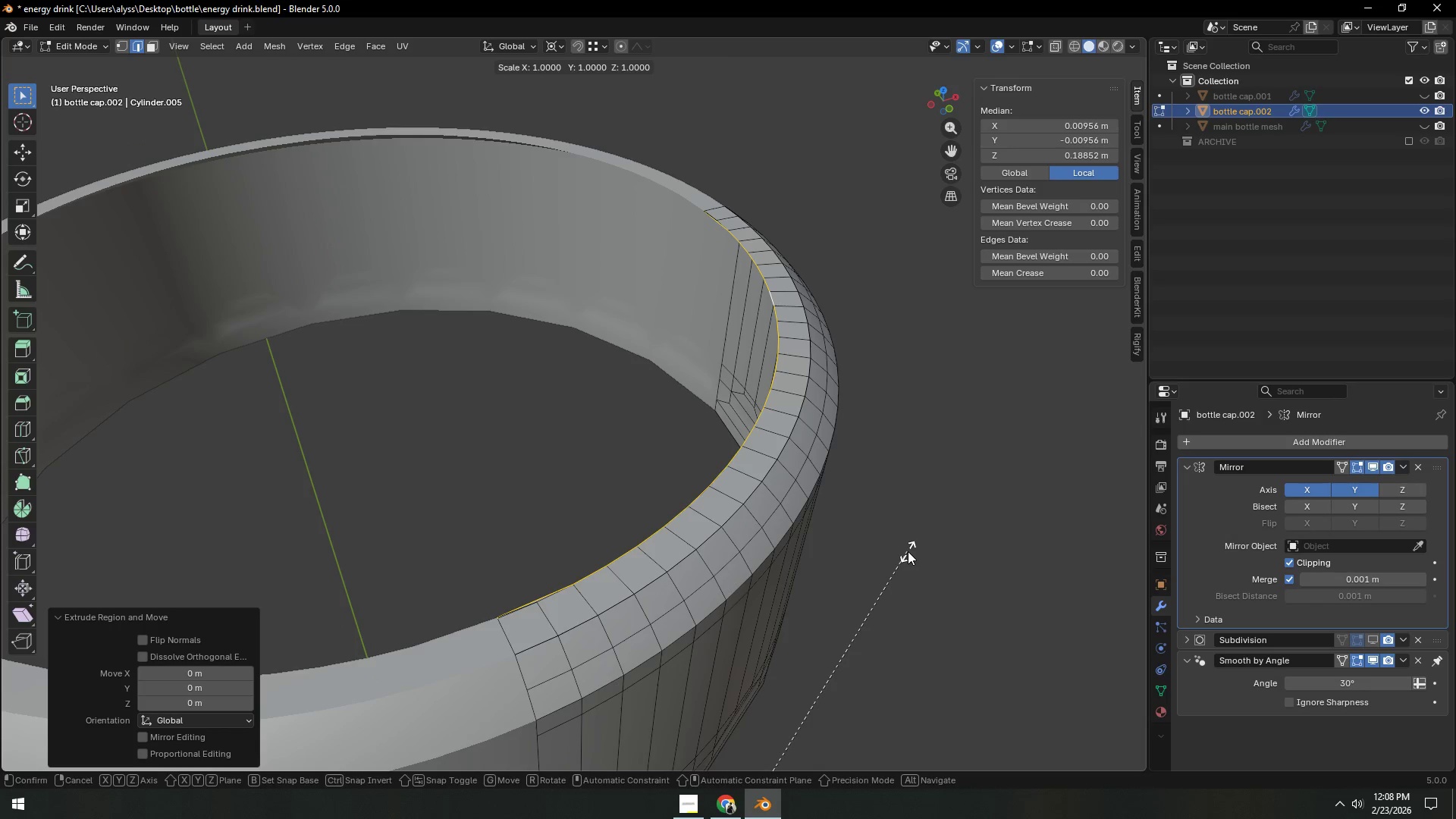 
key(Shift+ShiftLeft)
 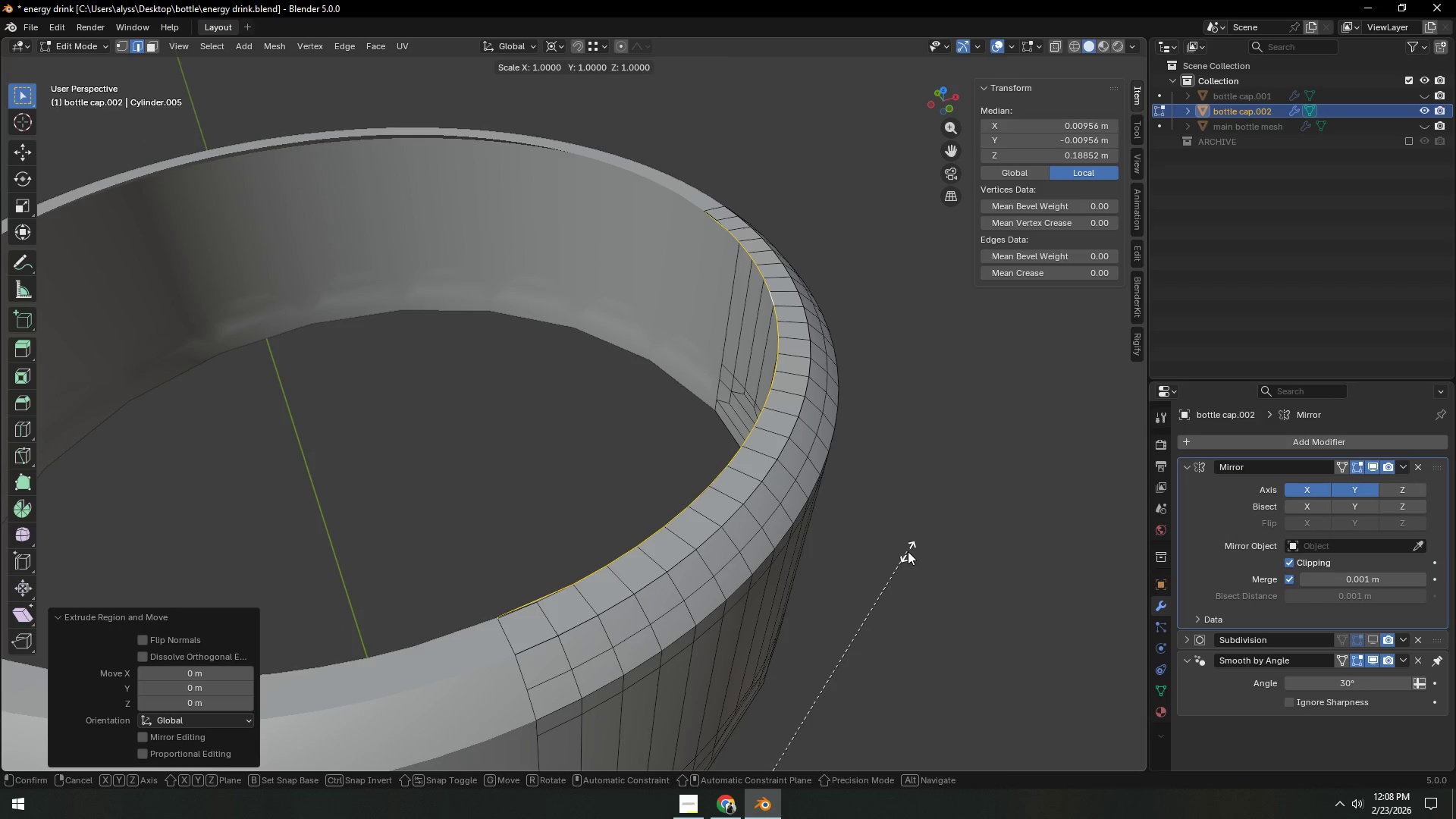 
key(Shift+Z)
 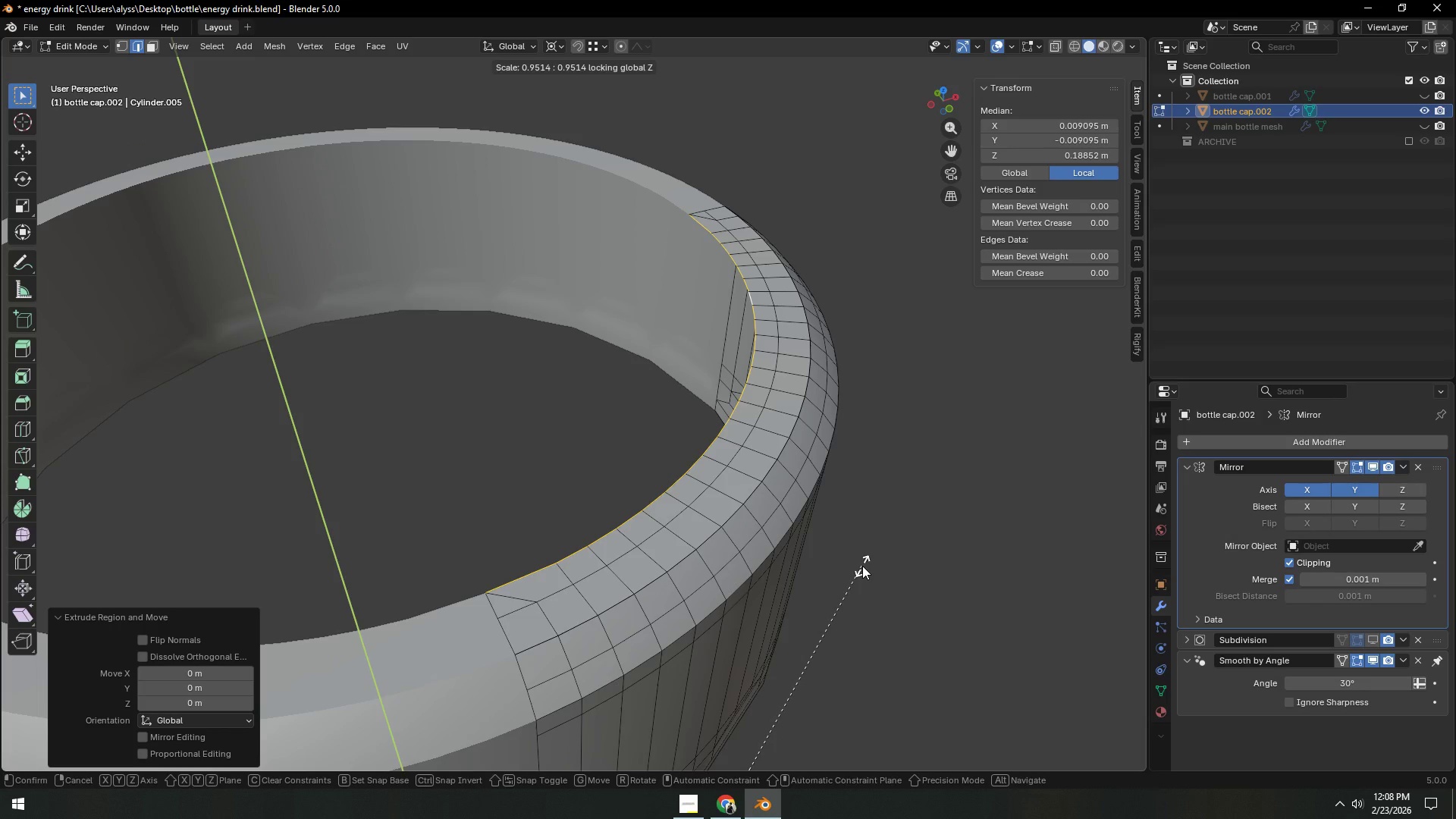 
right_click([862, 566])
 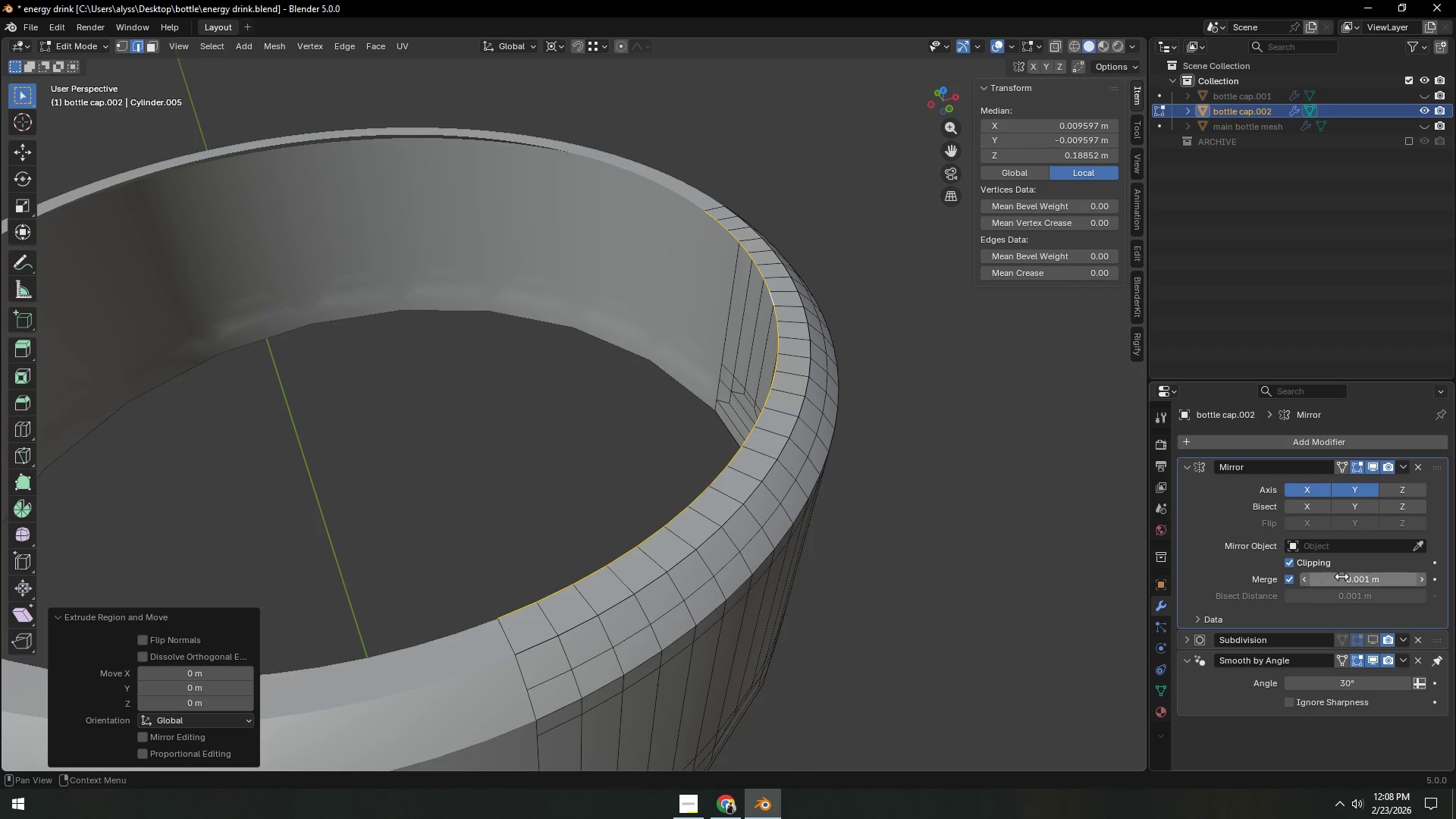 
left_click([1342, 576])
 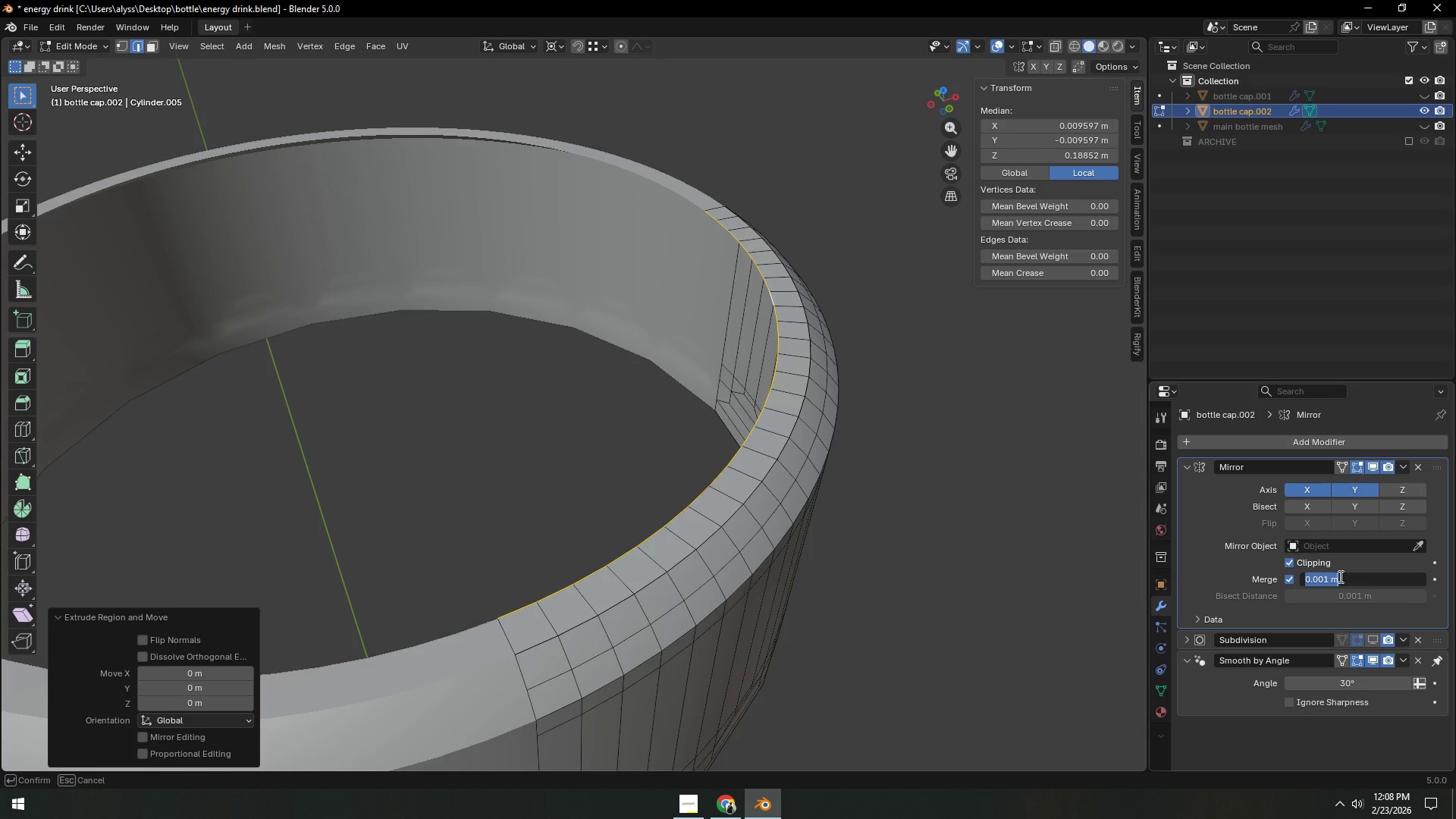 
key(NumpadDecimal)
 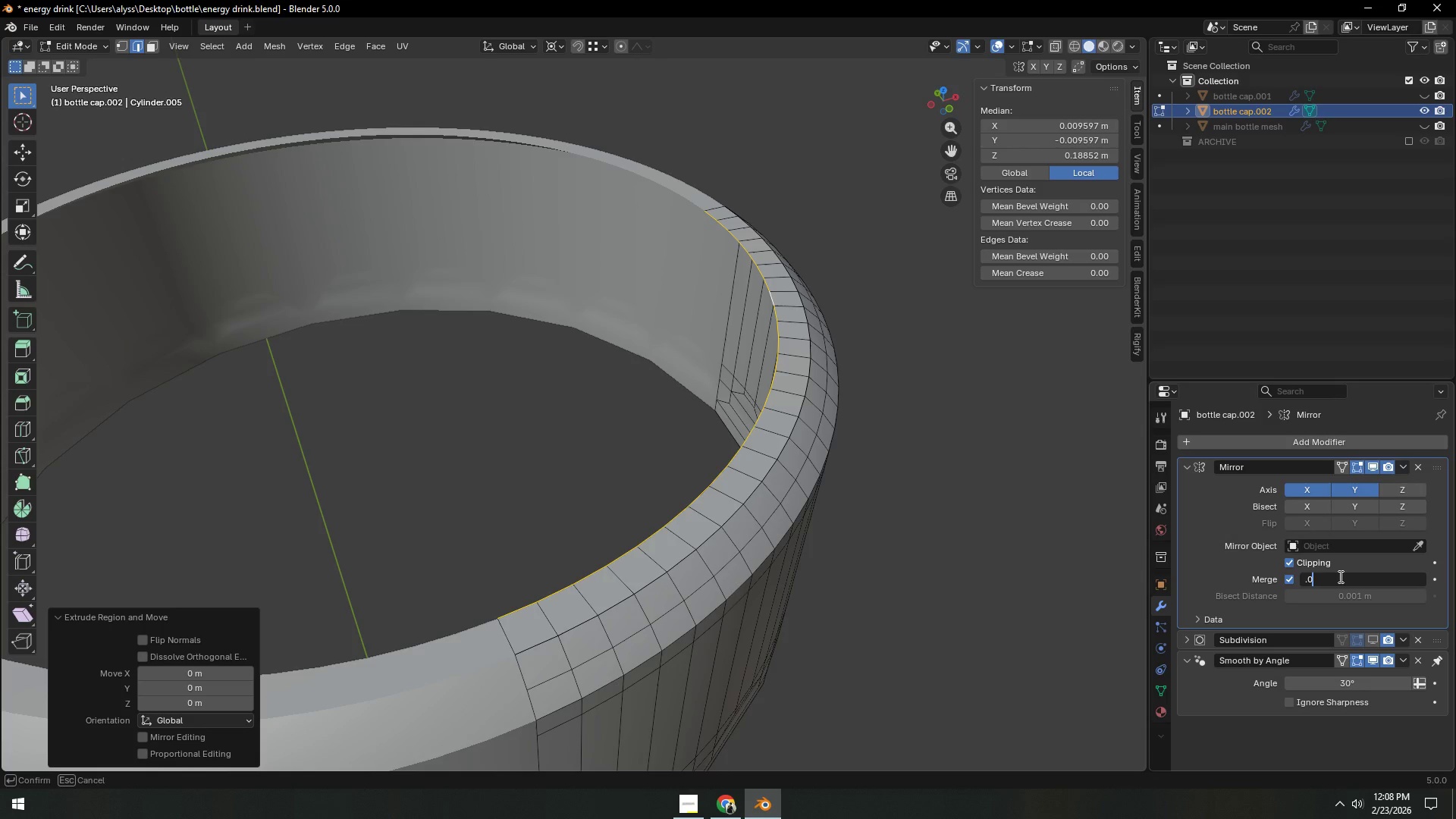 
key(Numpad0)
 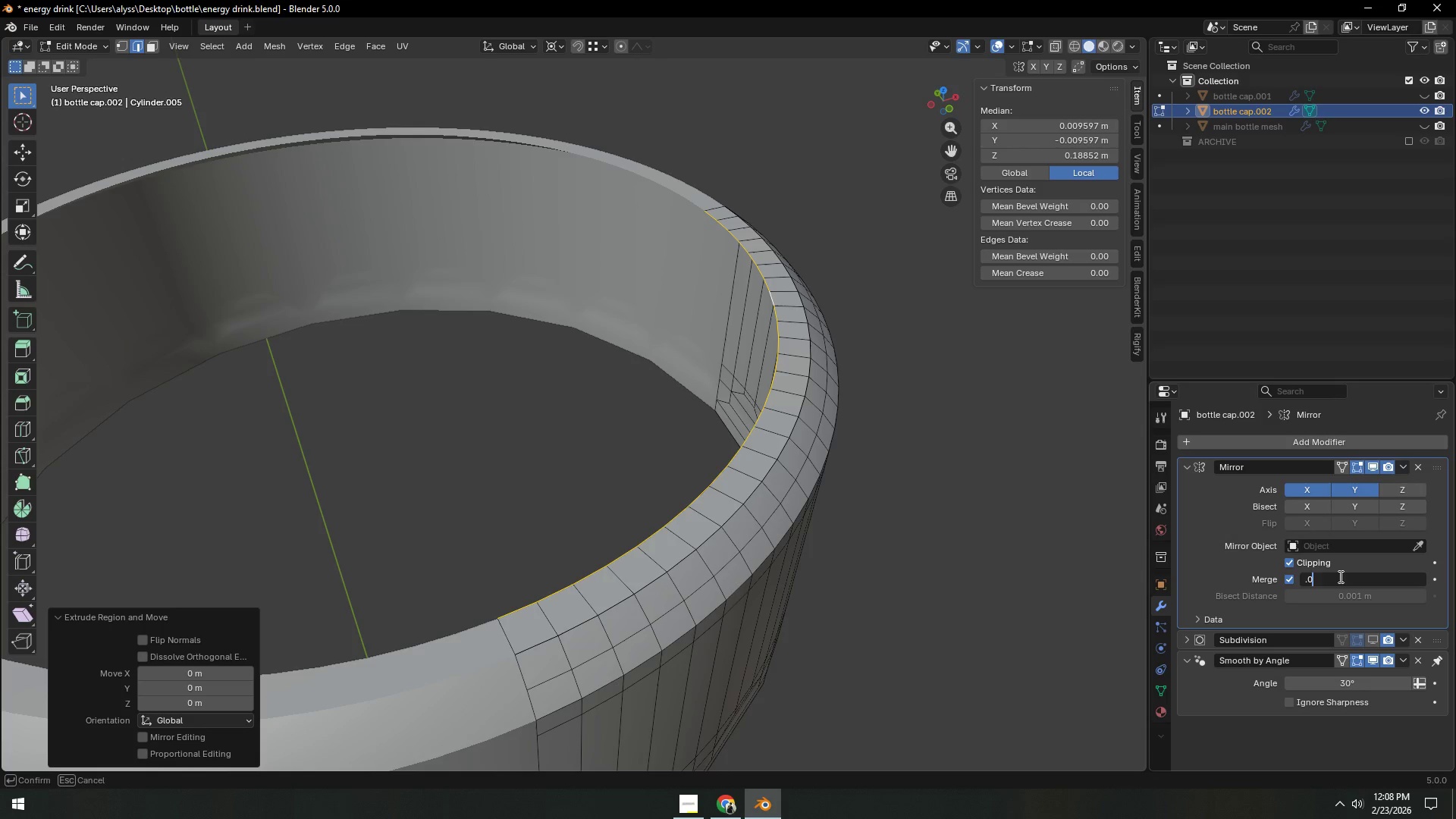 
key(Numpad0)
 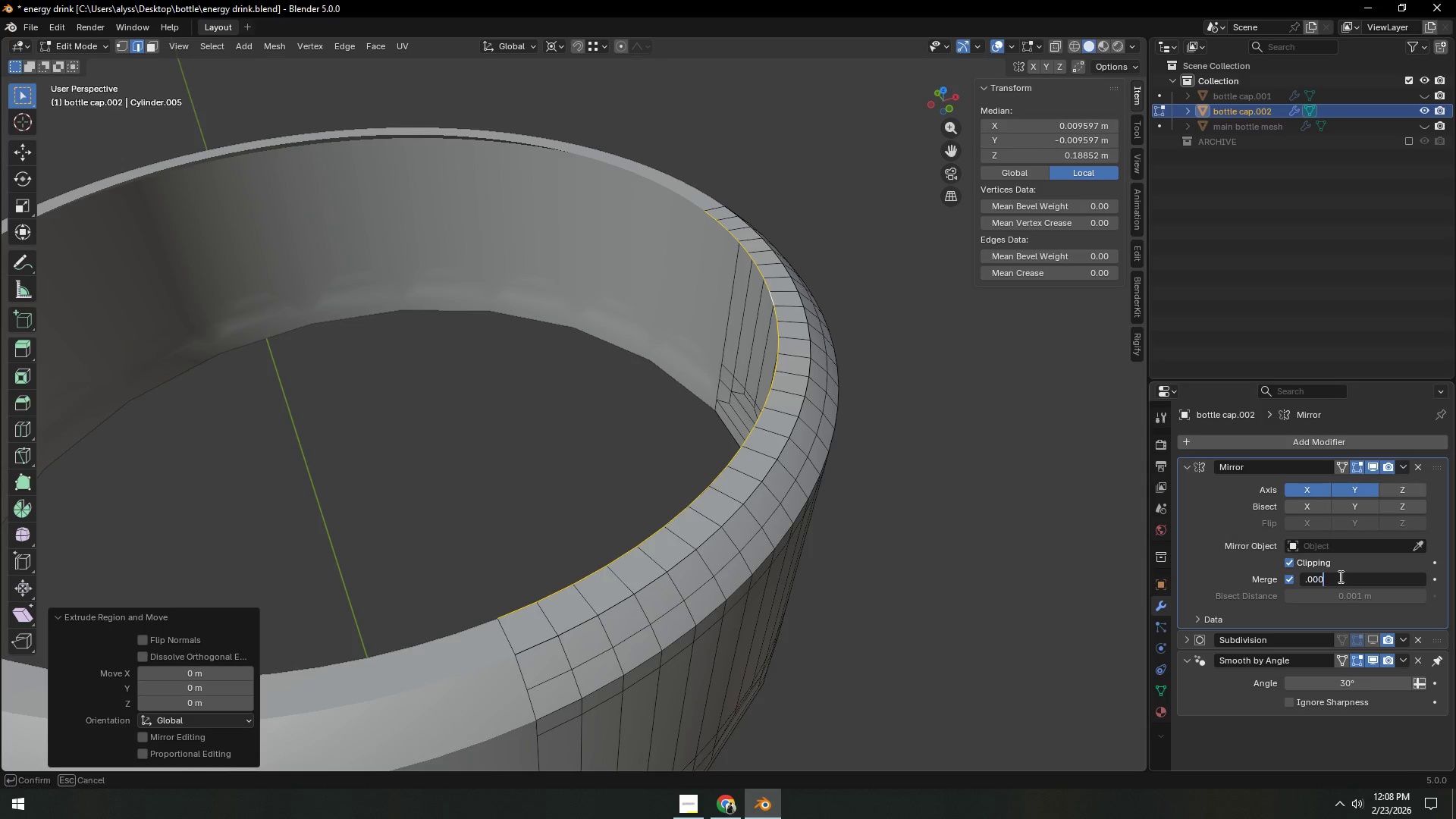 
key(Numpad0)
 